 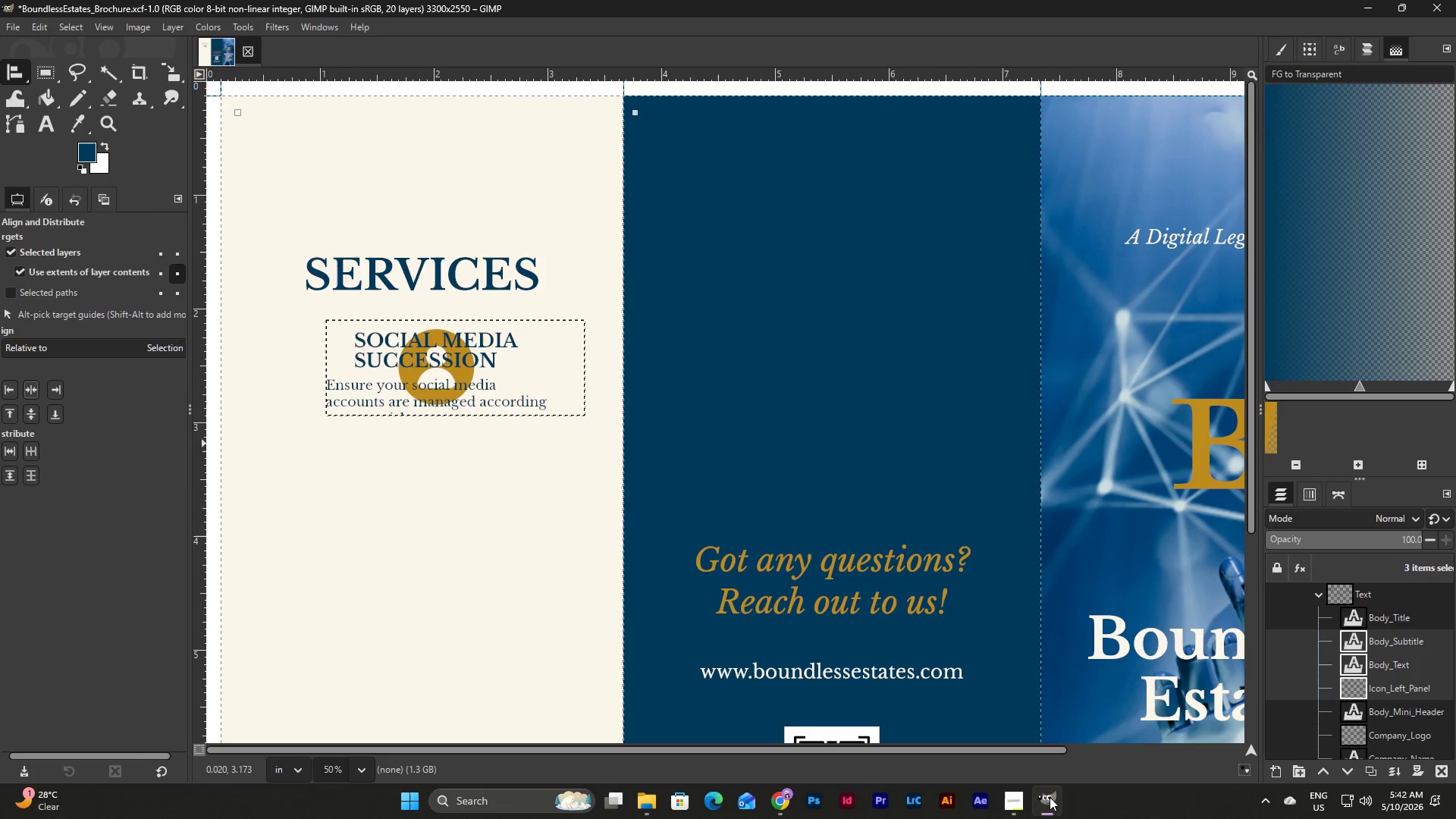 
key(Control+Z)
 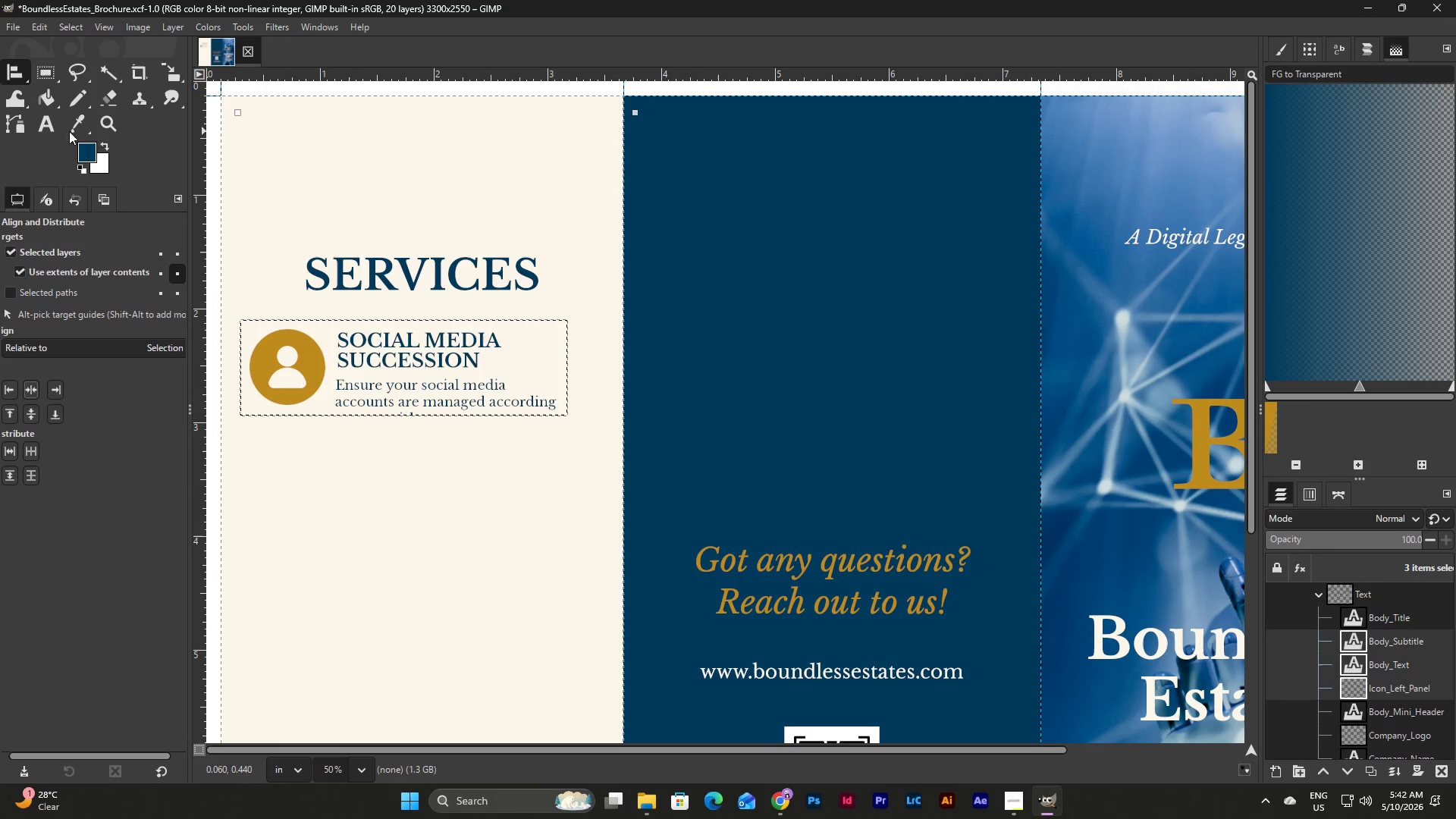 
left_click([20, 72])
 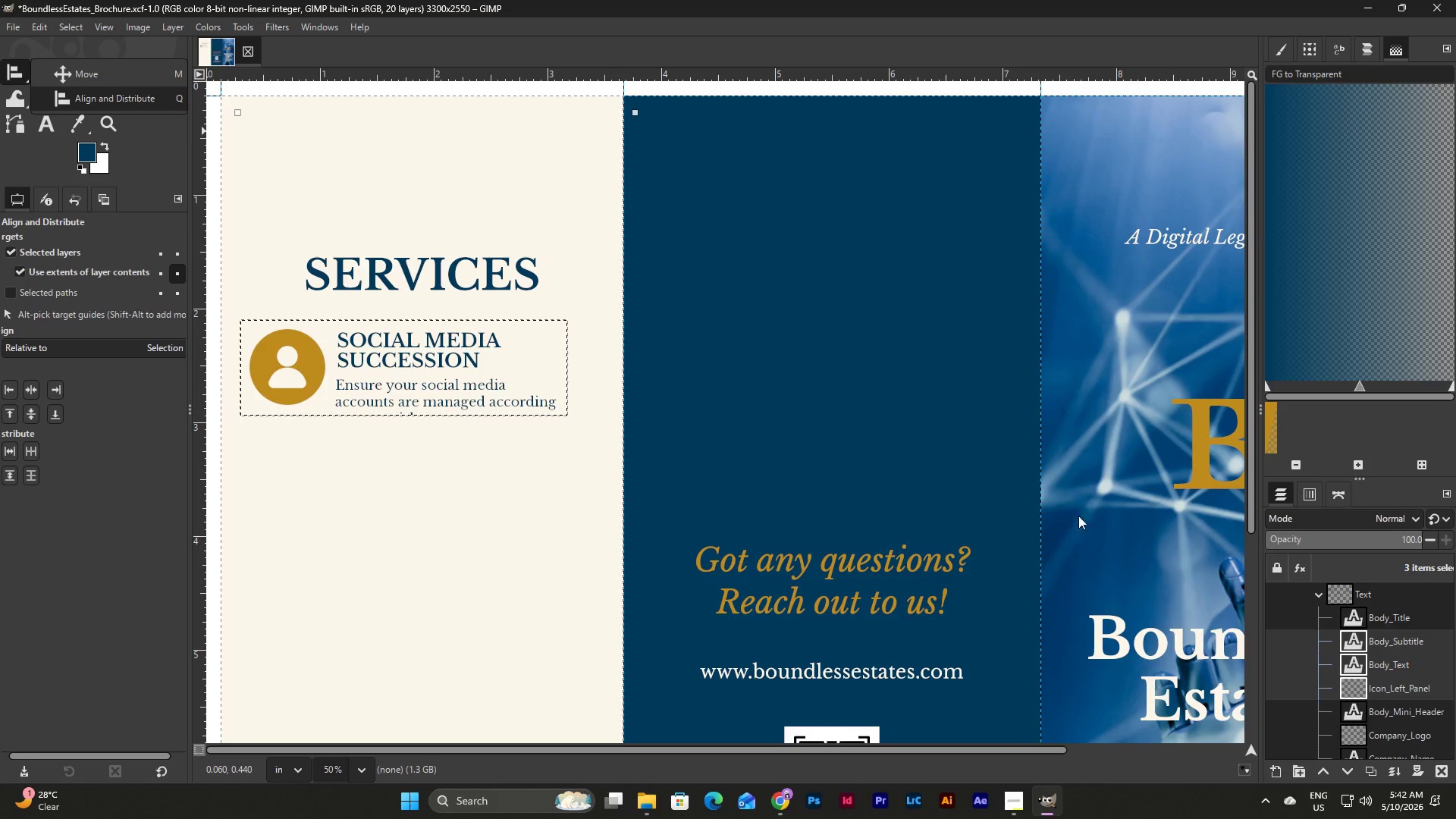 
scroll: coordinate [1332, 648], scroll_direction: down, amount: 4.0
 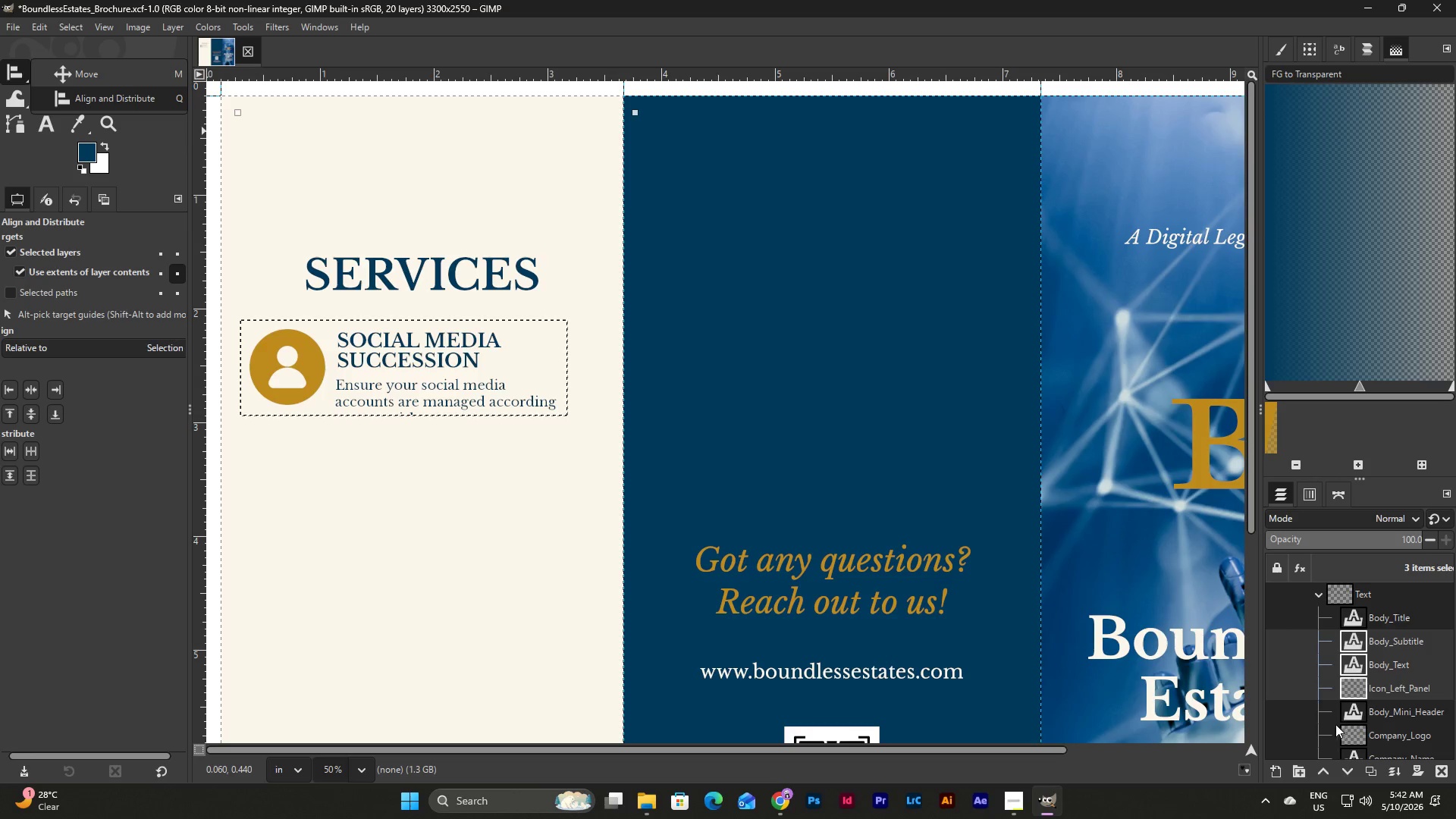 
left_click([163, 341])
 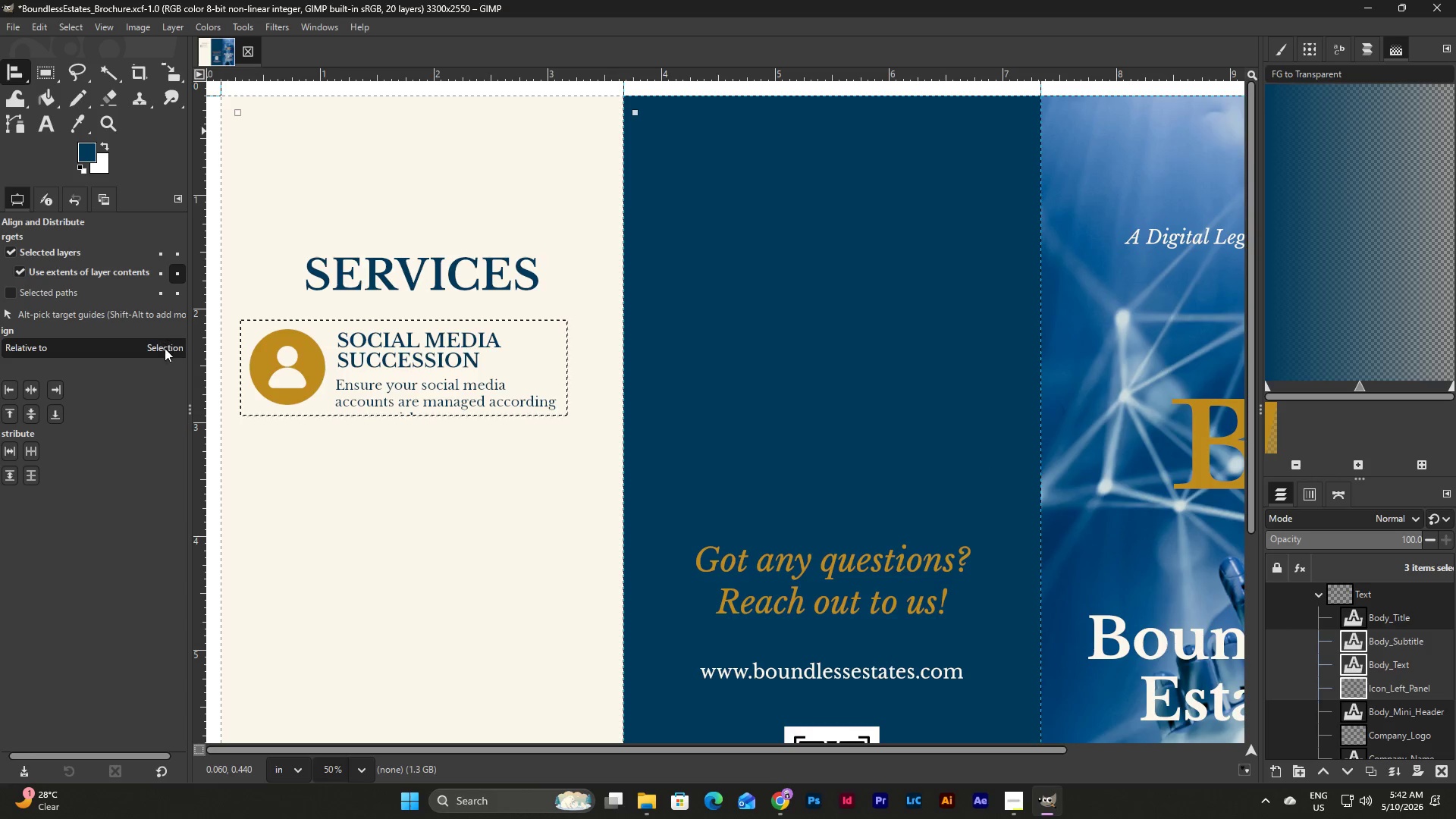 
left_click([165, 348])
 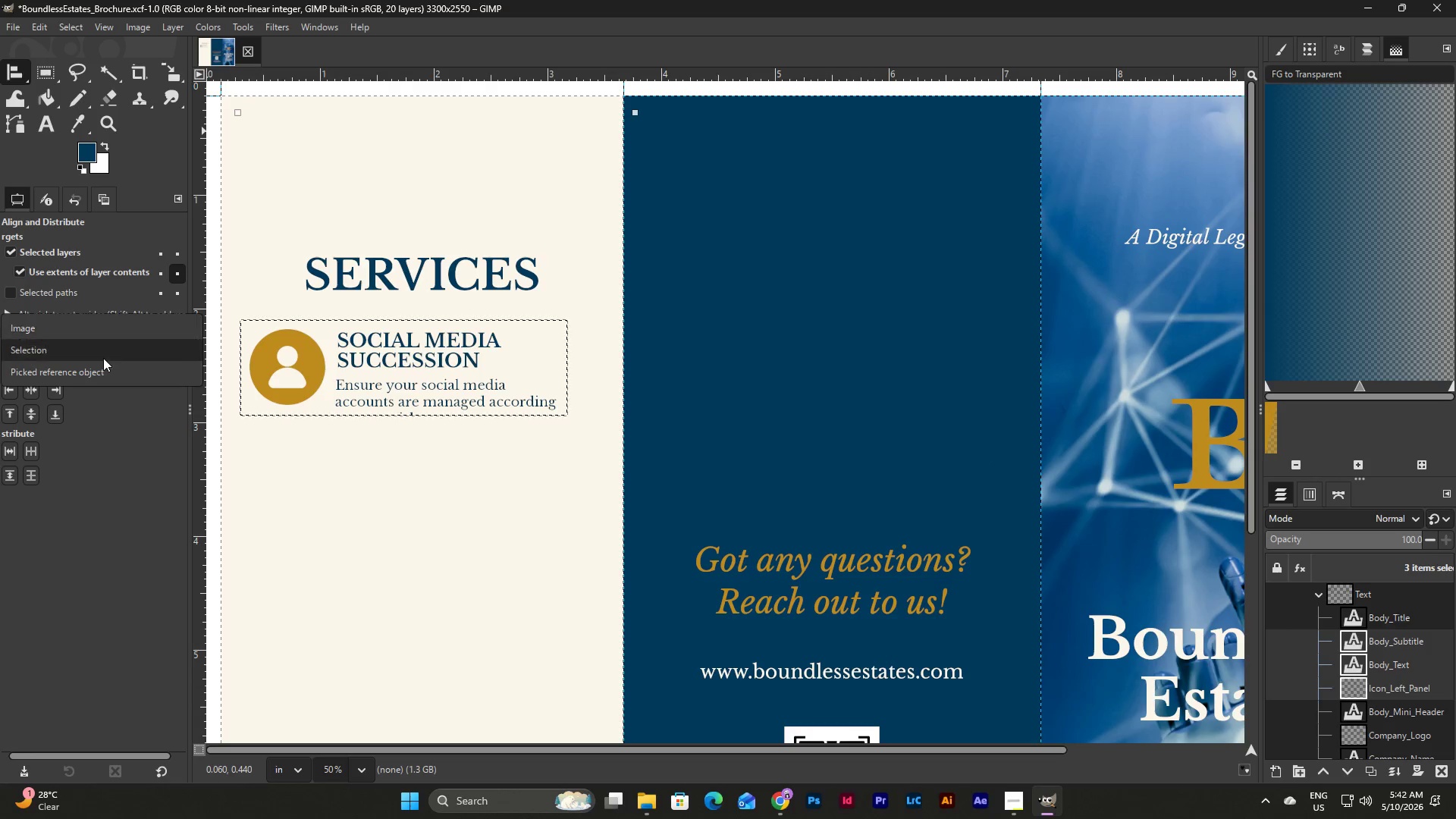 
left_click([100, 378])
 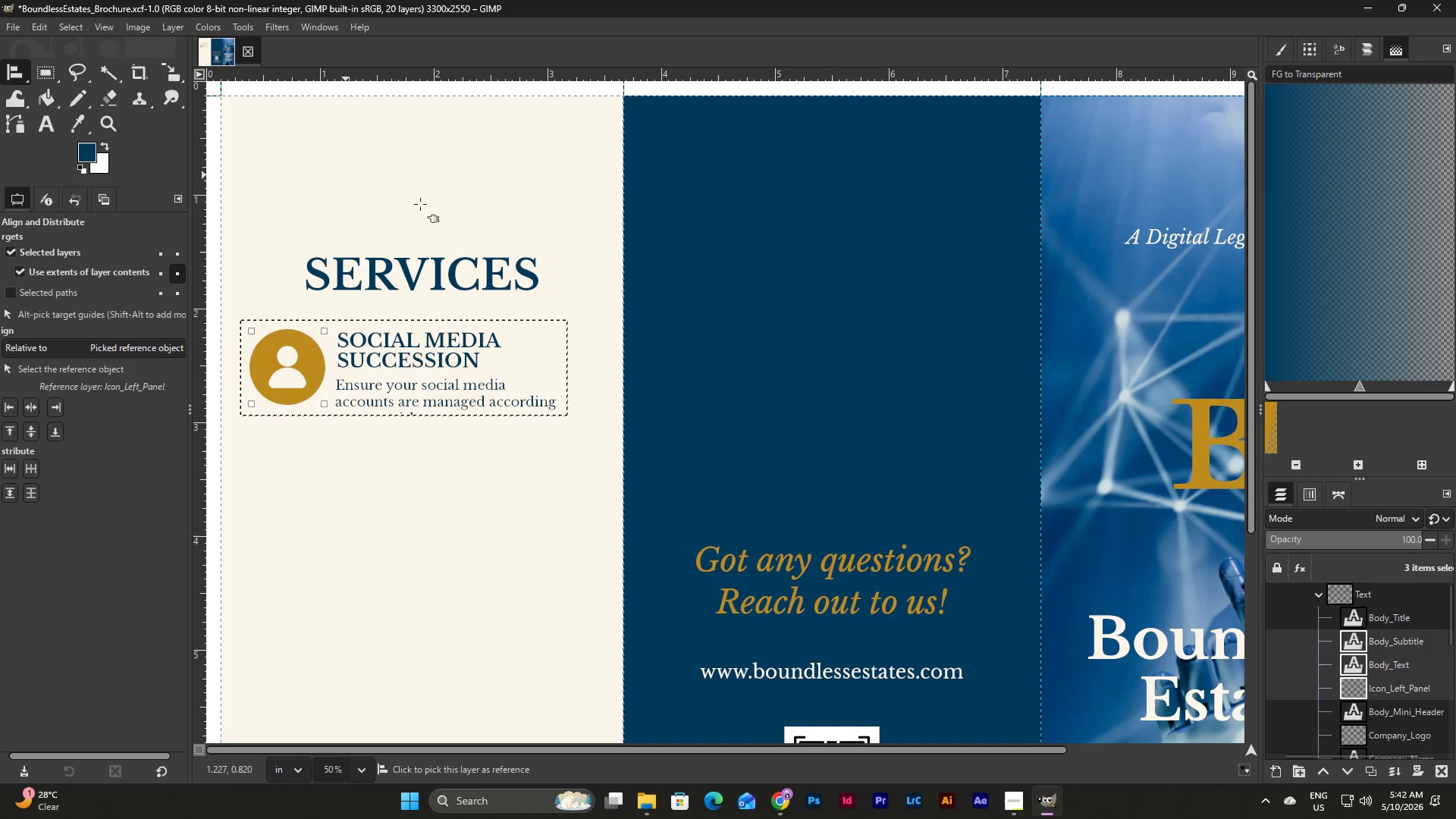 
scroll: coordinate [1304, 714], scroll_direction: down, amount: 2.0
 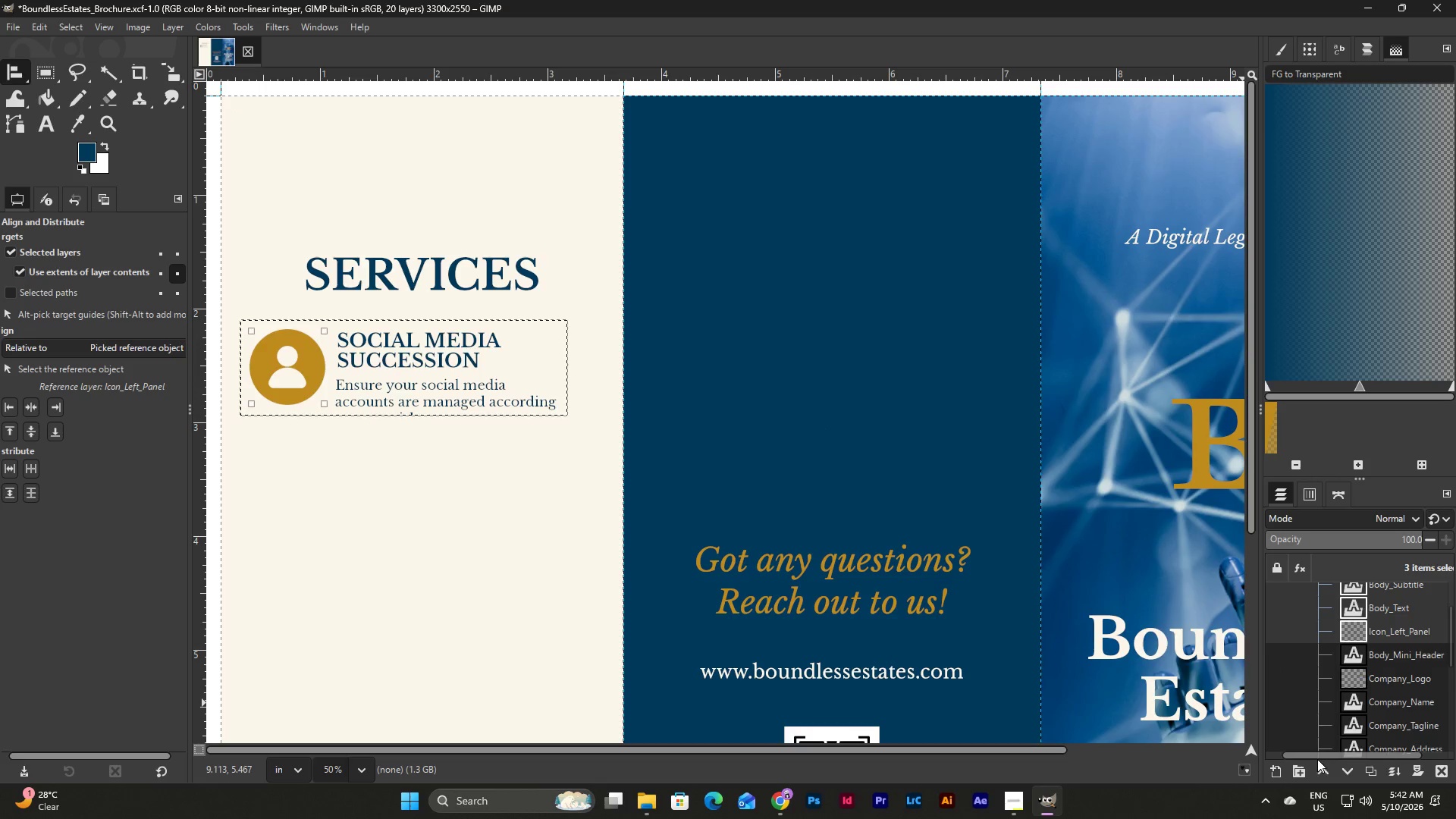 
left_click_drag(start_coordinate=[1314, 758], to_coordinate=[1282, 752])
 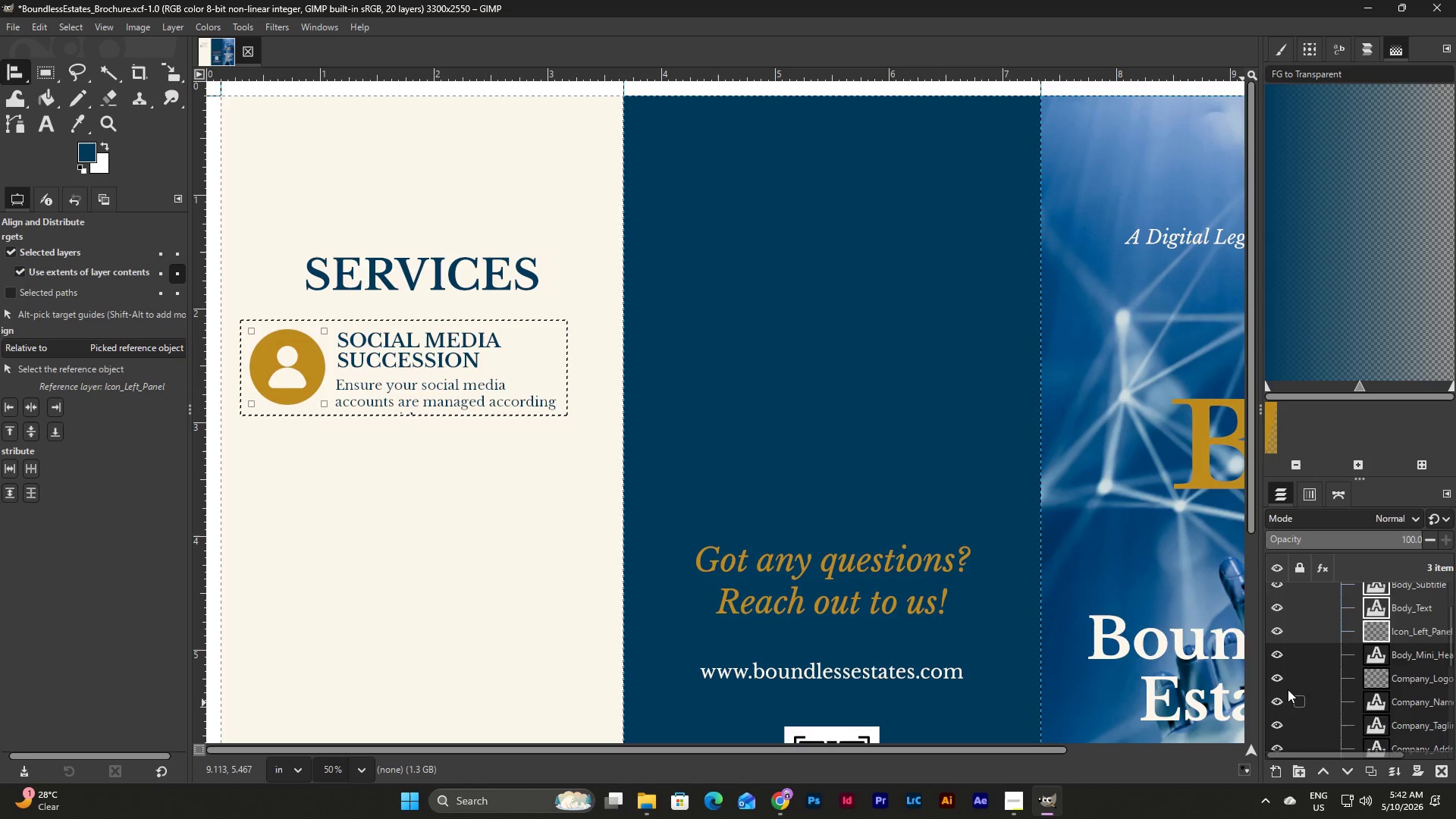 
scroll: coordinate [1290, 686], scroll_direction: down, amount: 8.0
 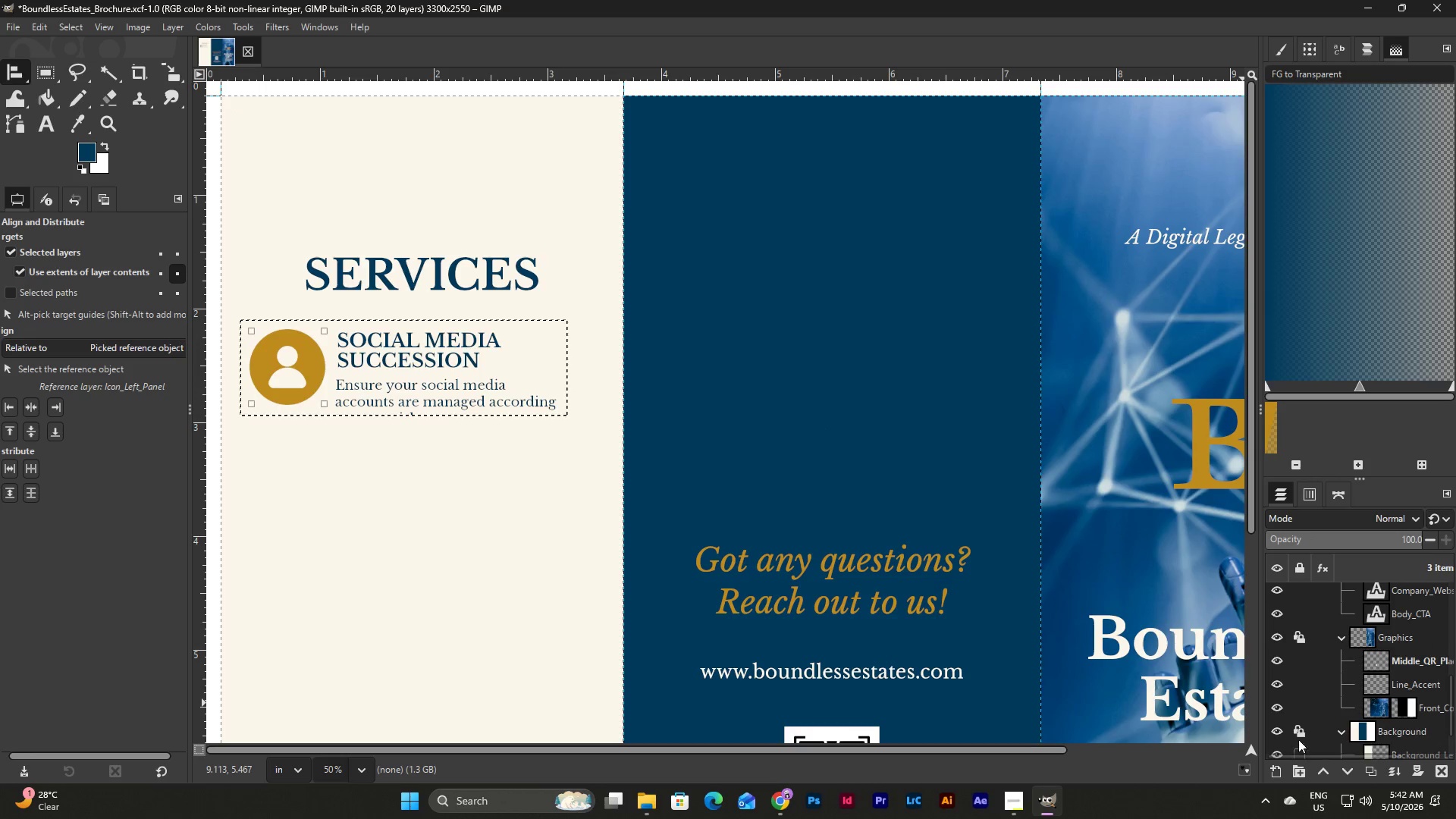 
left_click([1298, 733])
 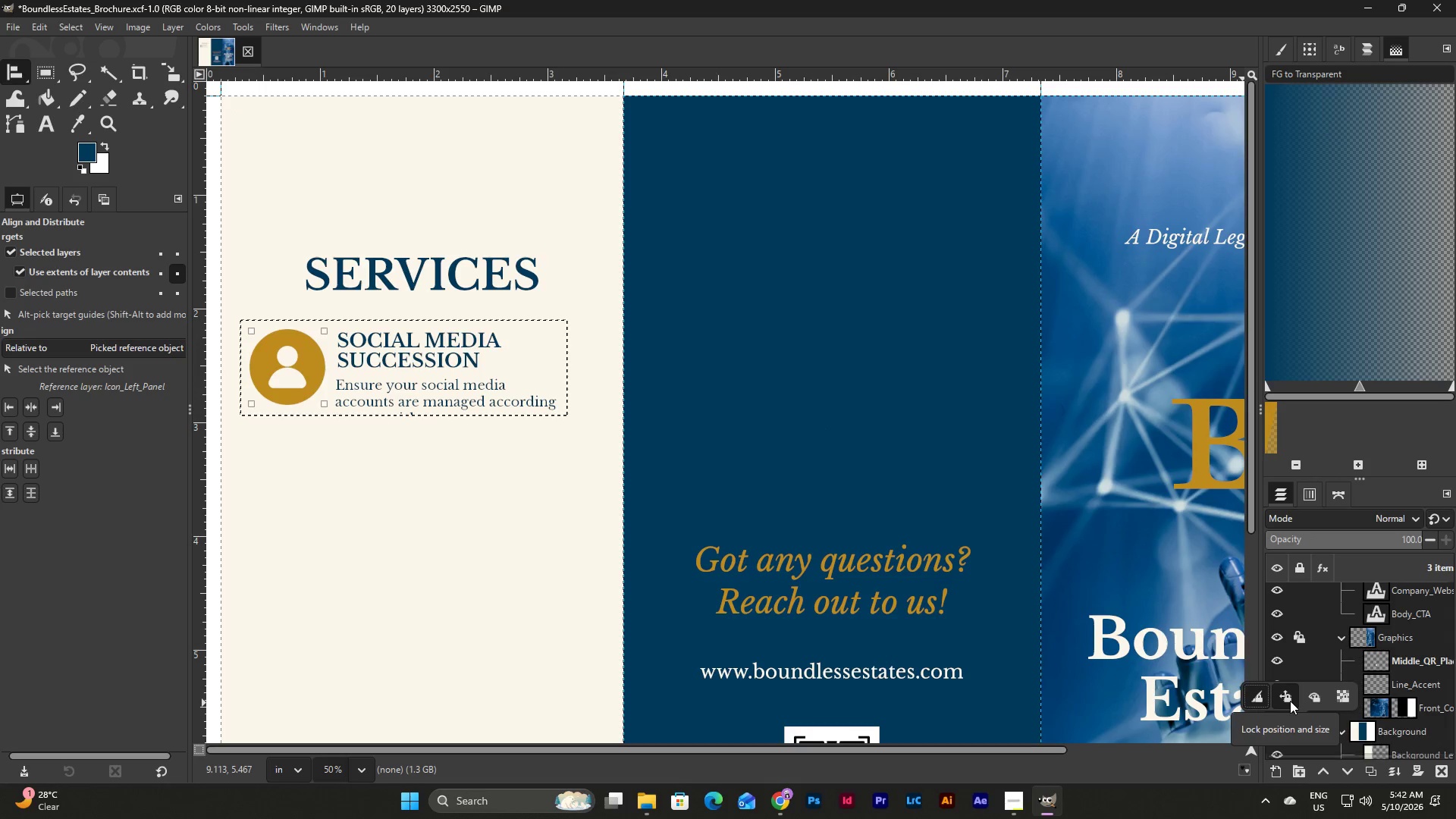 
left_click([1290, 701])
 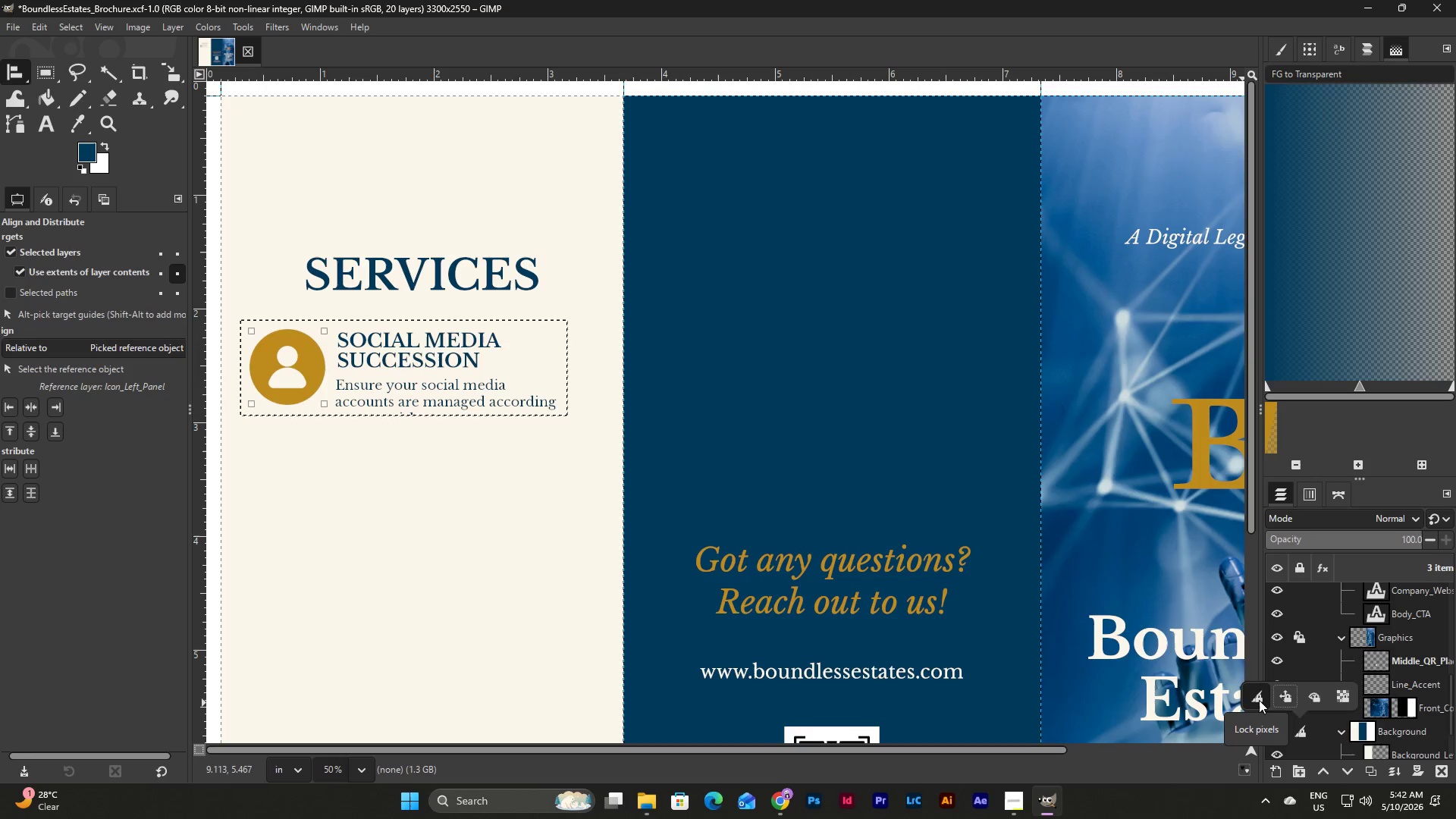 
left_click([1259, 700])
 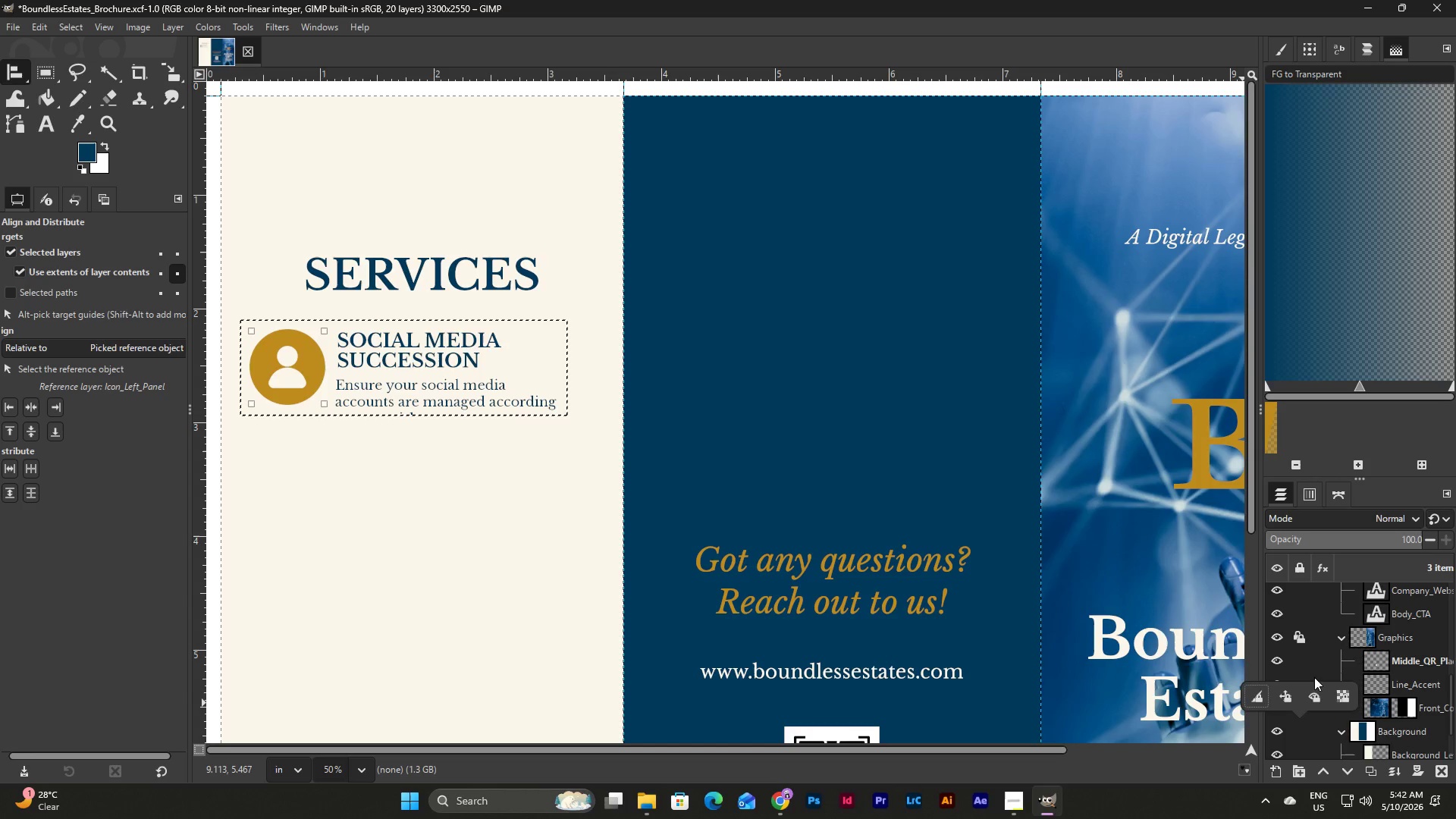 
scroll: coordinate [1389, 626], scroll_direction: up, amount: 11.0
 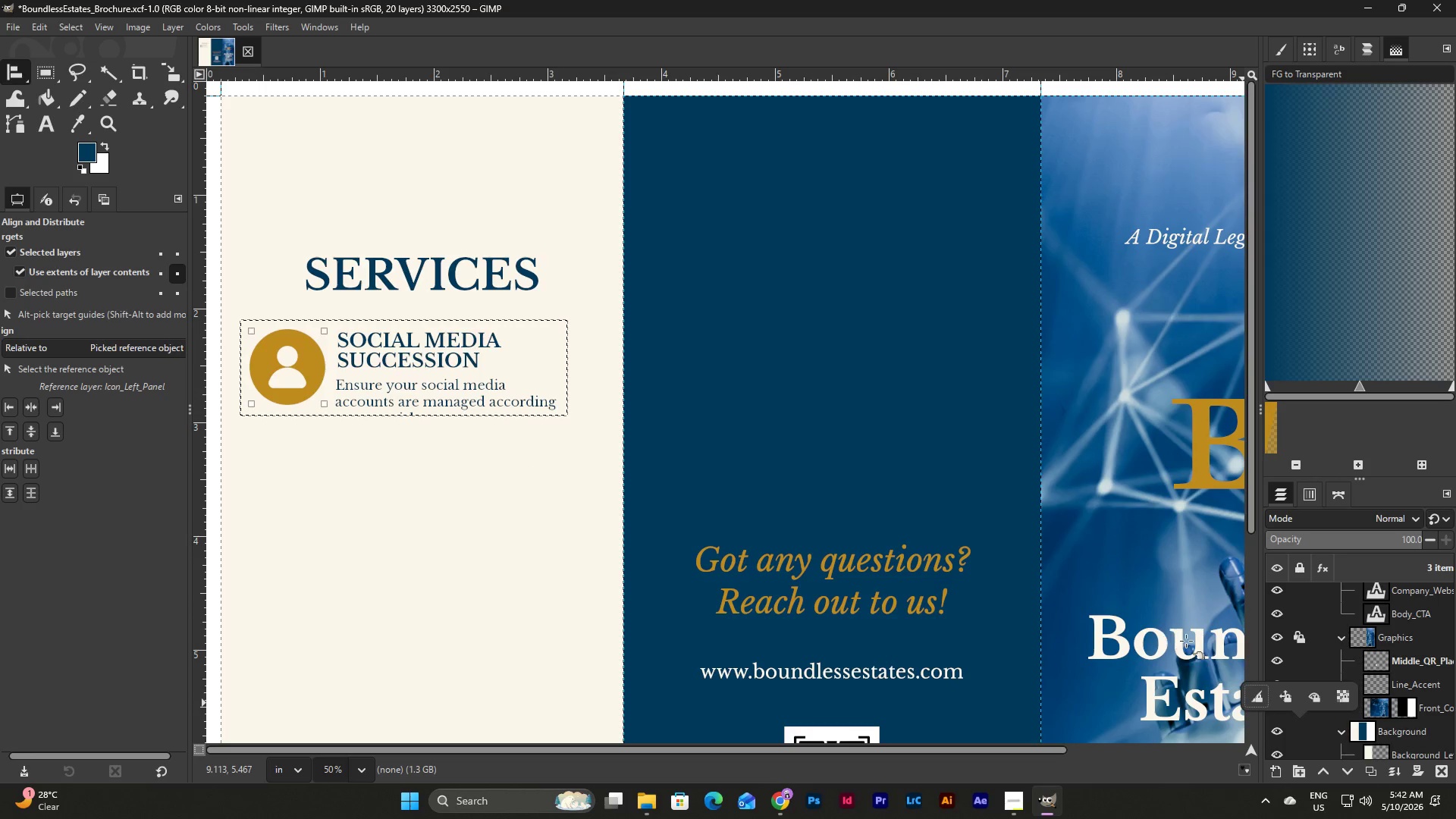 
scroll: coordinate [1376, 672], scroll_direction: down, amount: 5.0
 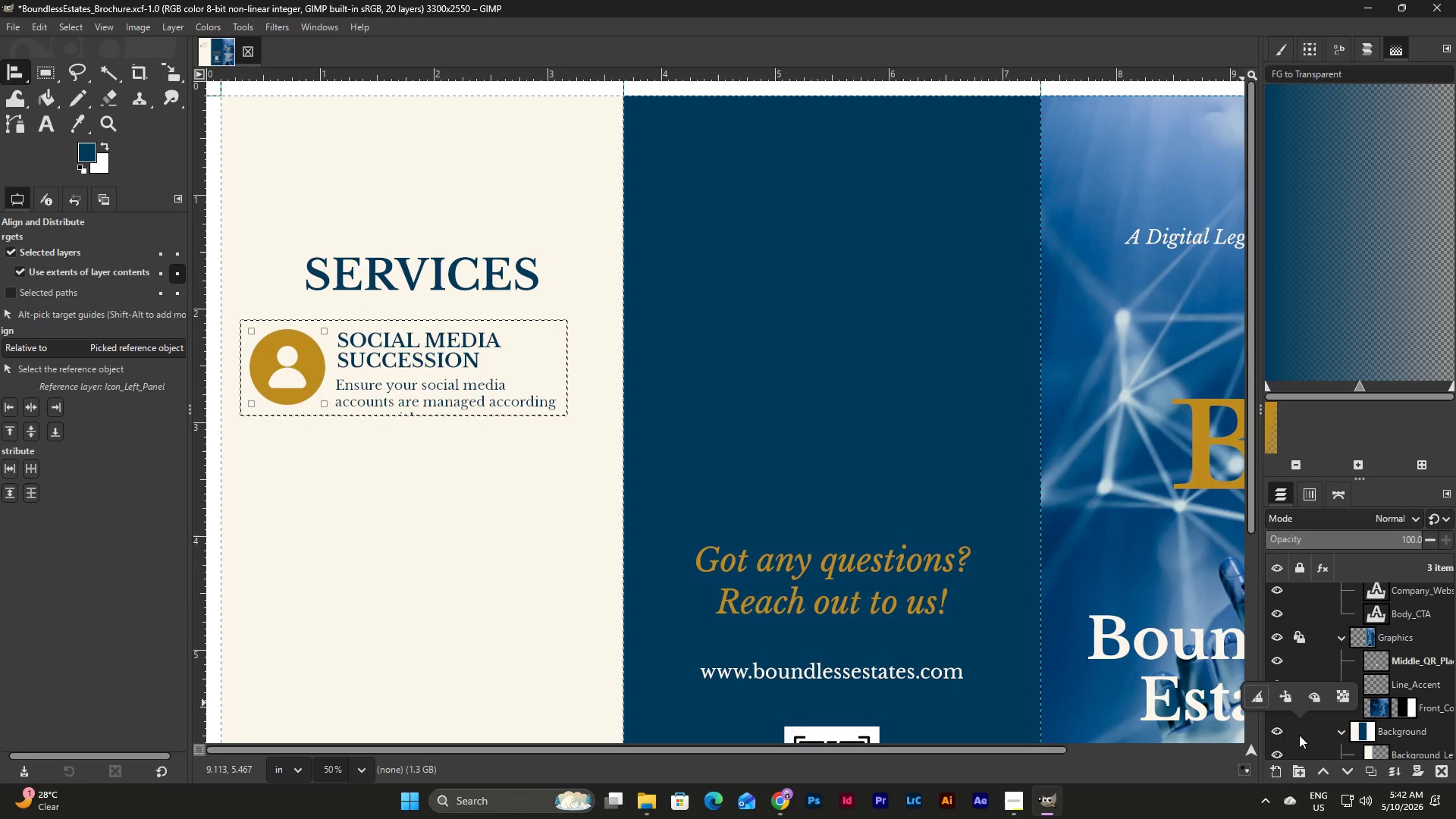 
left_click([1298, 736])
 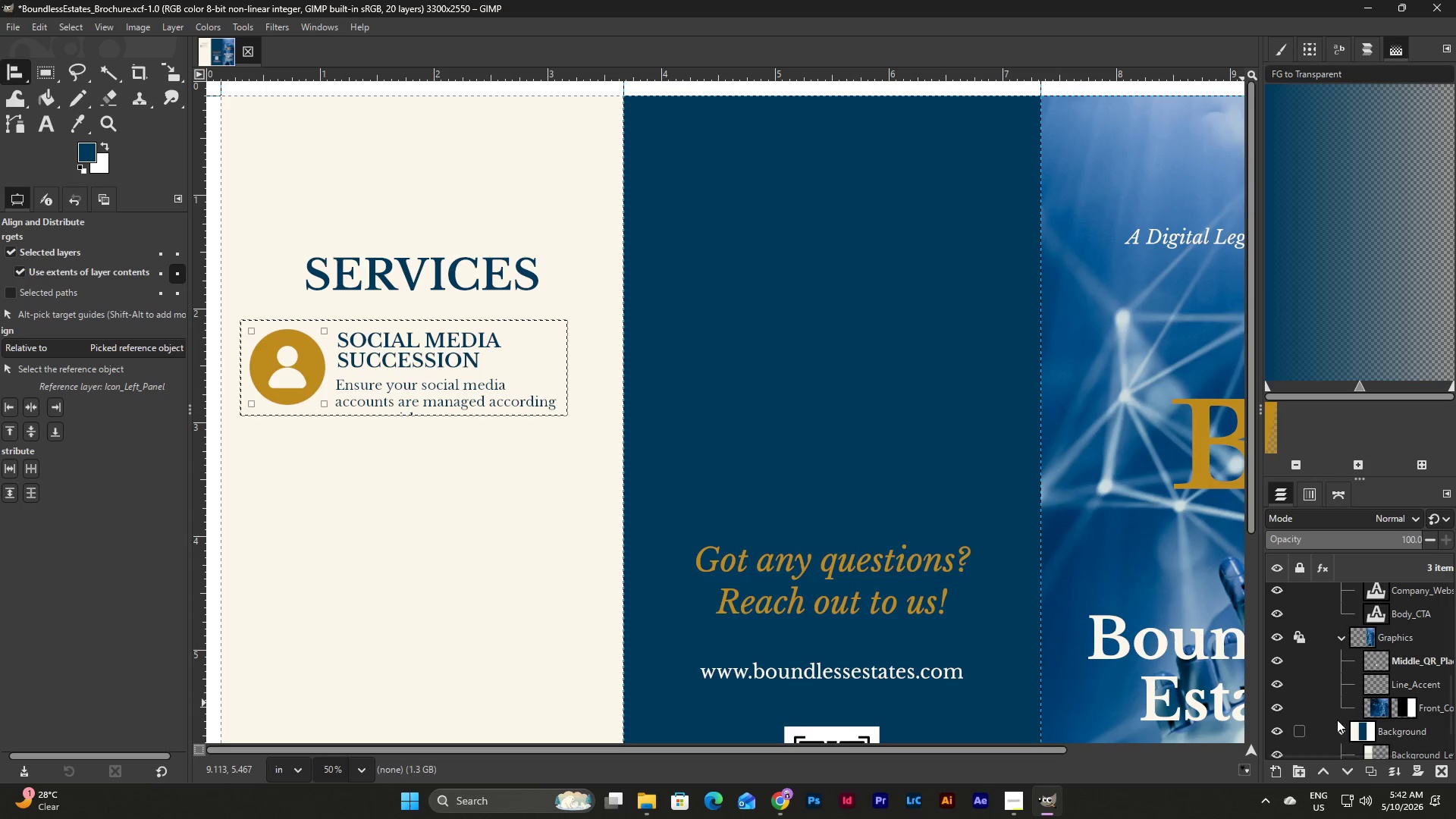 
scroll: coordinate [1340, 715], scroll_direction: down, amount: 5.0
 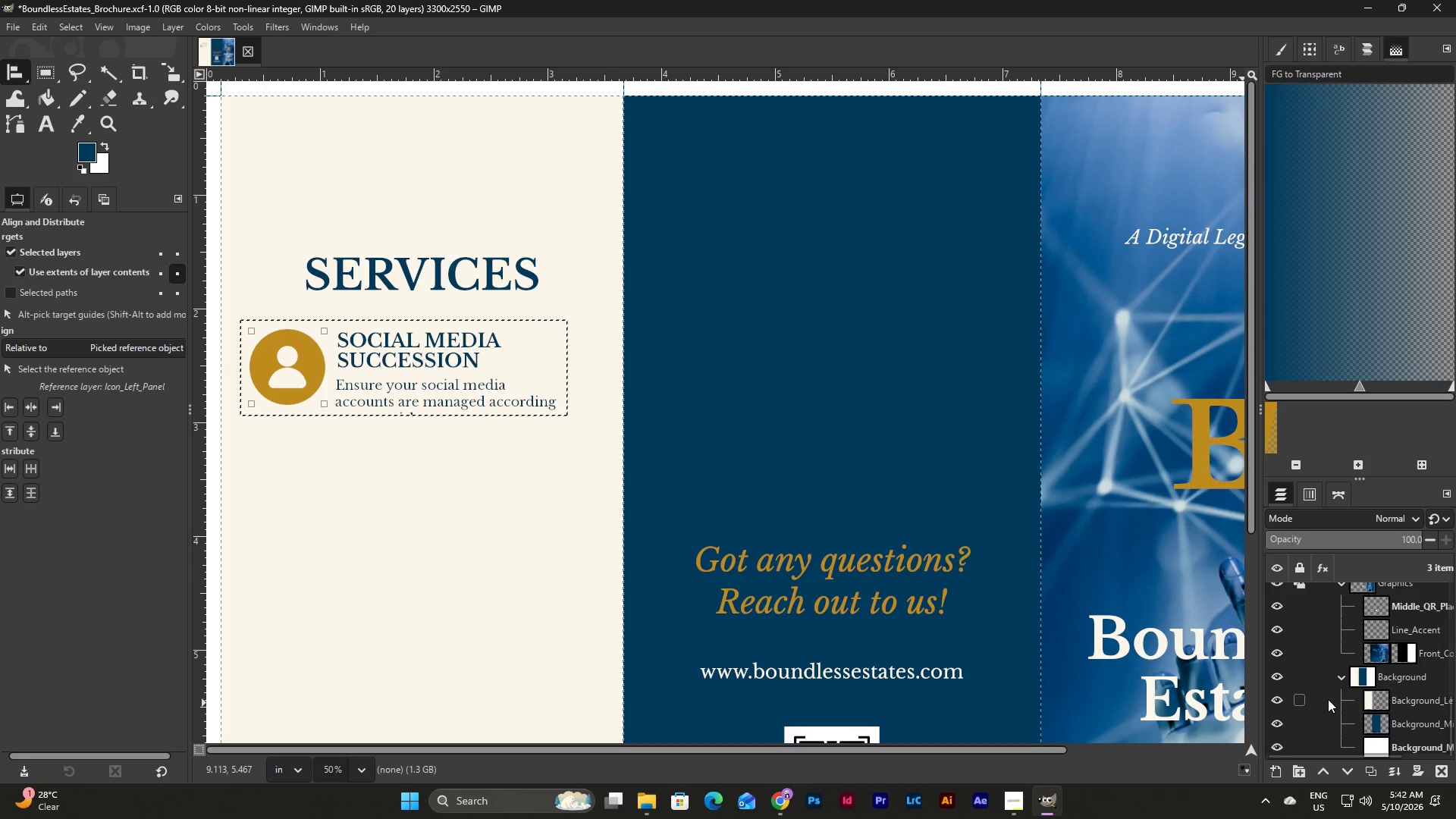 
left_click([1389, 704])
 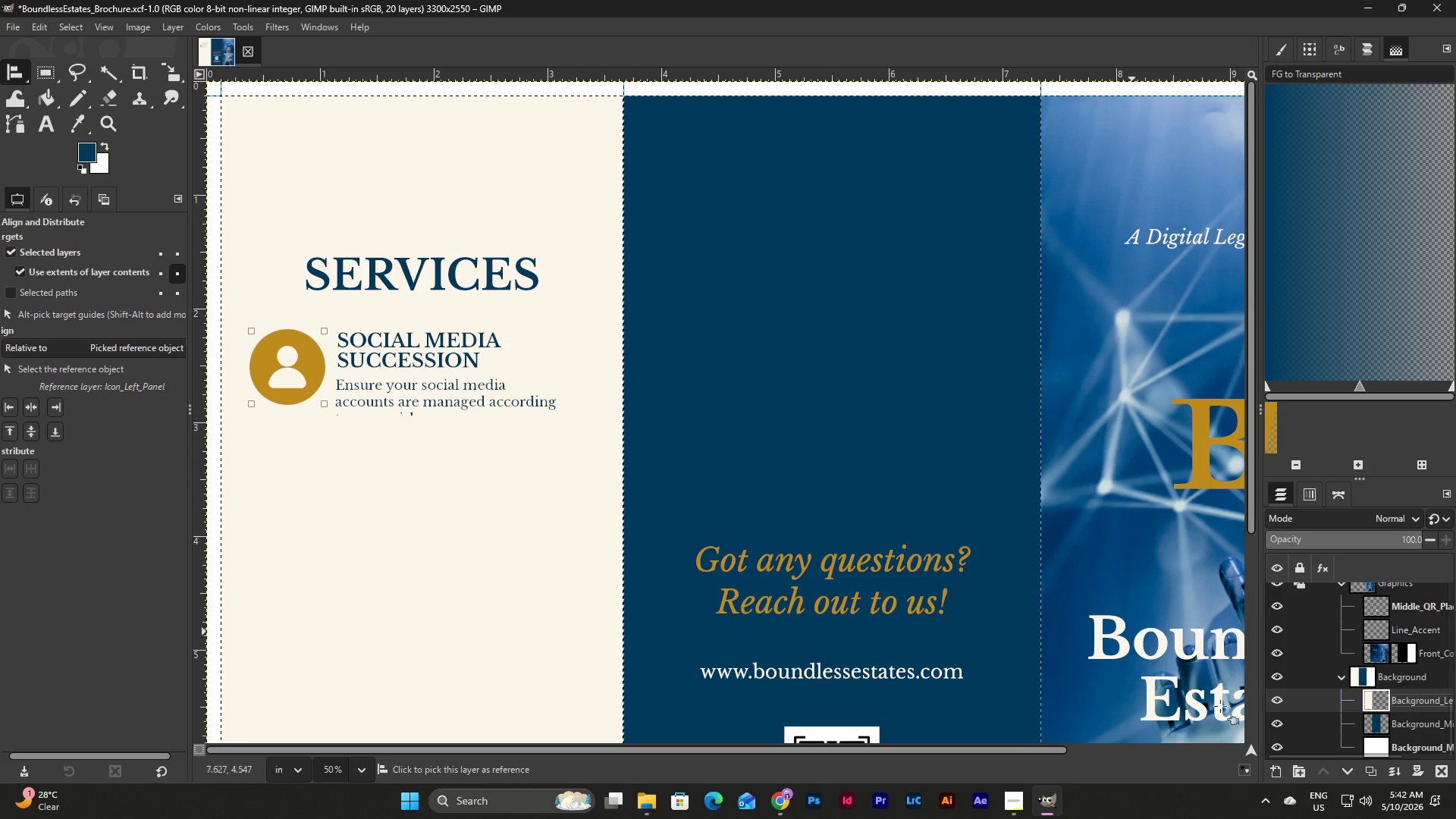 
left_click([1423, 702])
 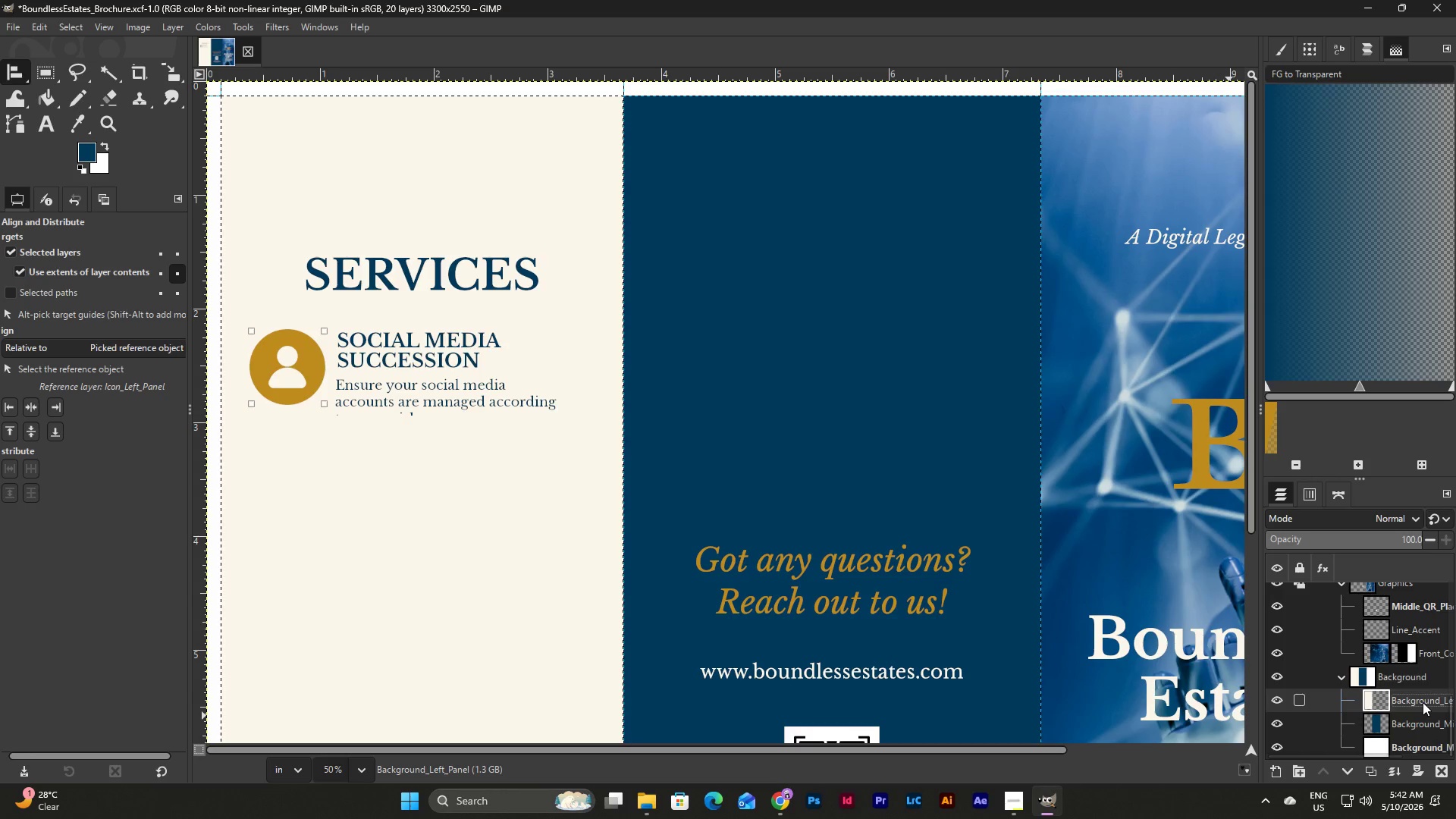 
scroll: coordinate [1423, 702], scroll_direction: up, amount: 5.0
 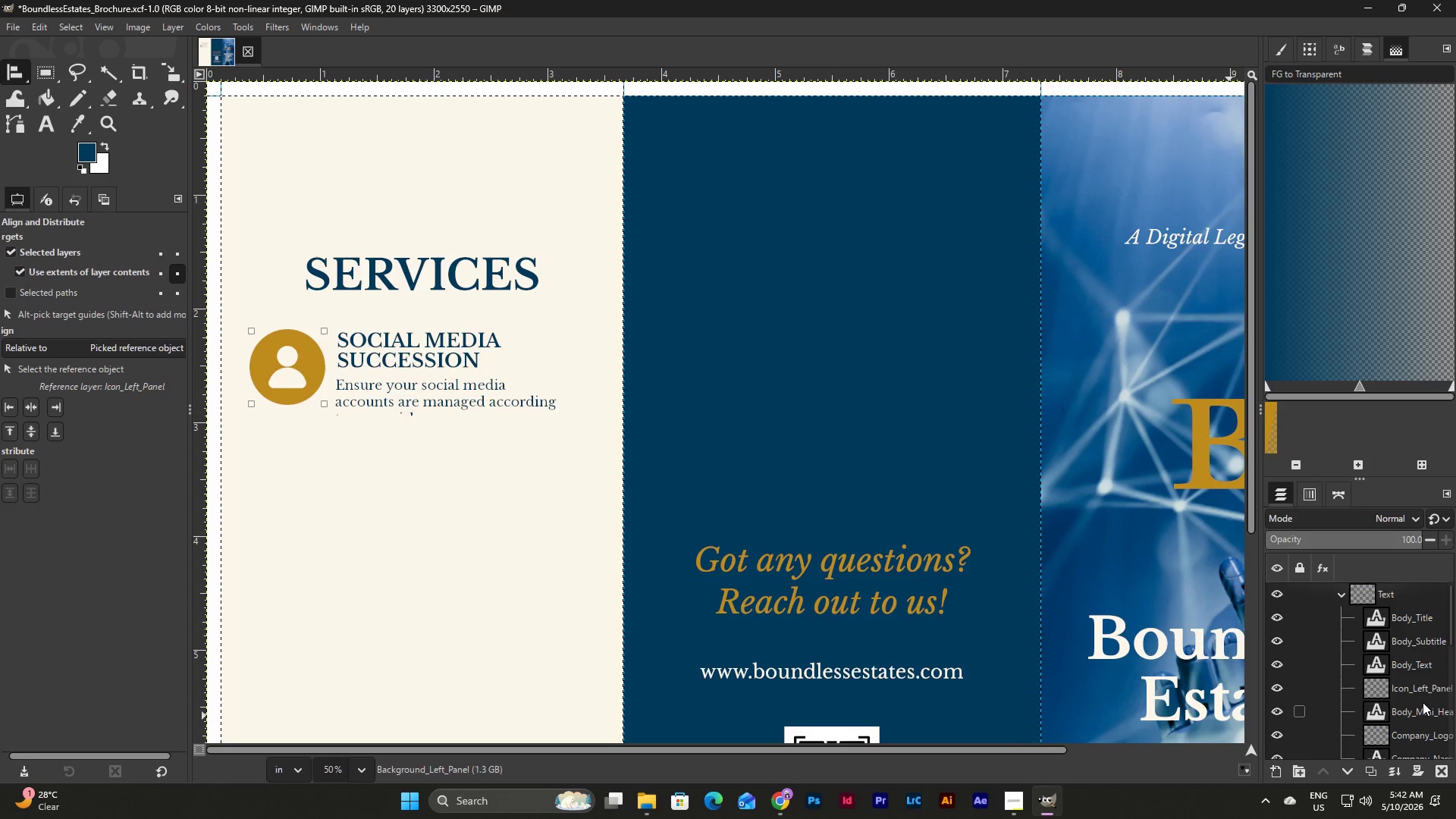 
left_click([14, 75])
 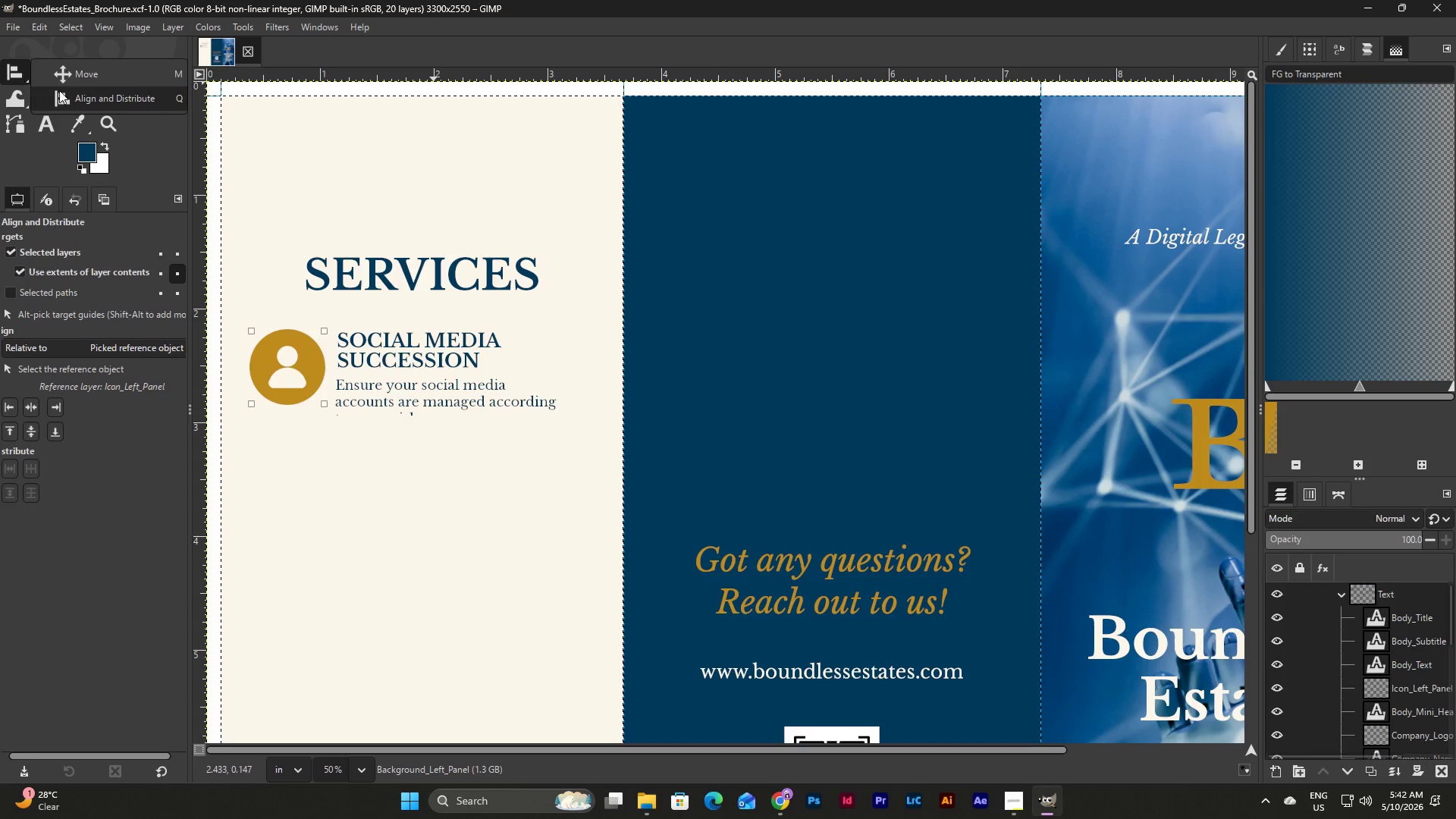 
left_click([77, 78])
 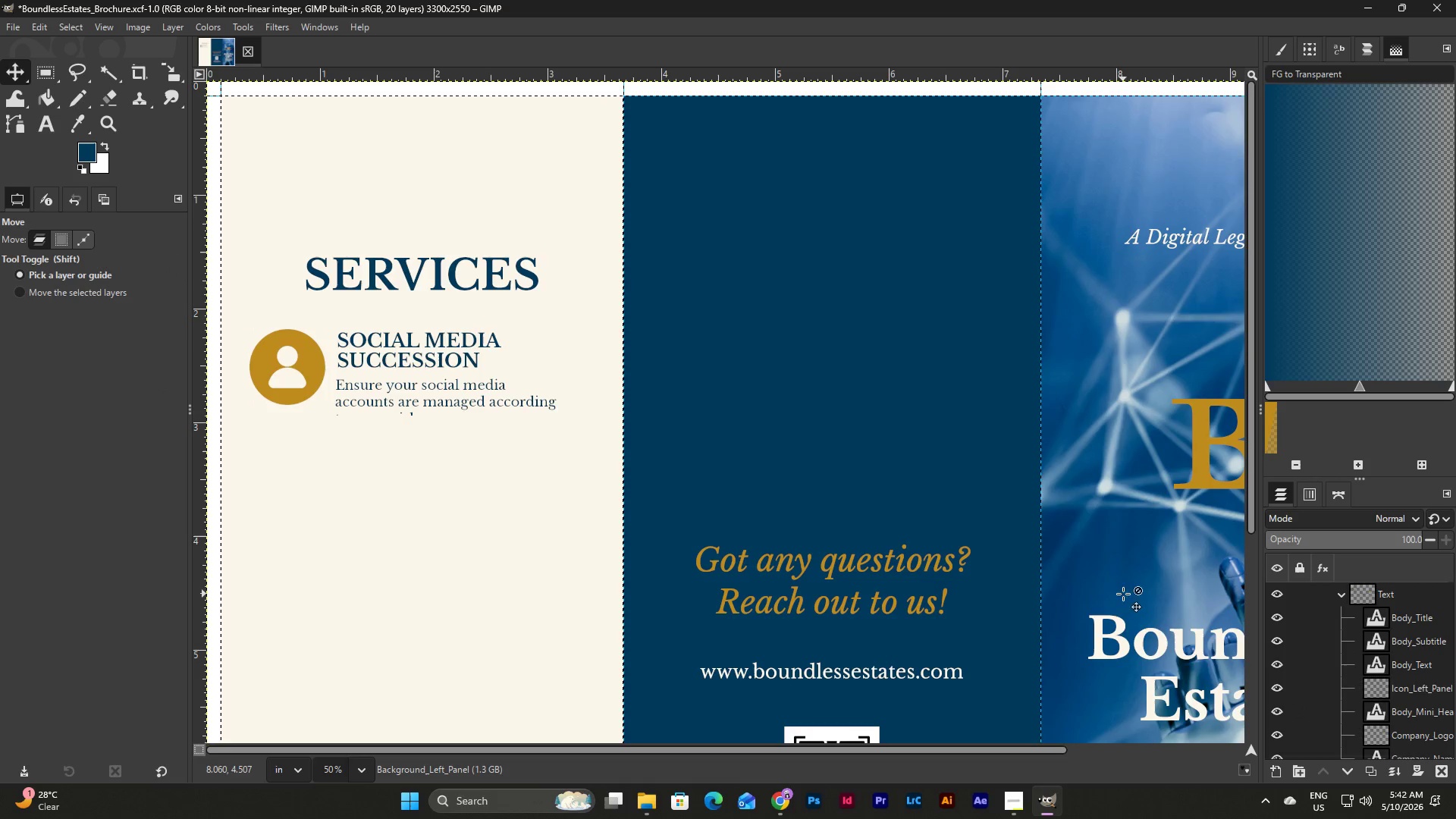 
scroll: coordinate [1363, 635], scroll_direction: up, amount: 2.0
 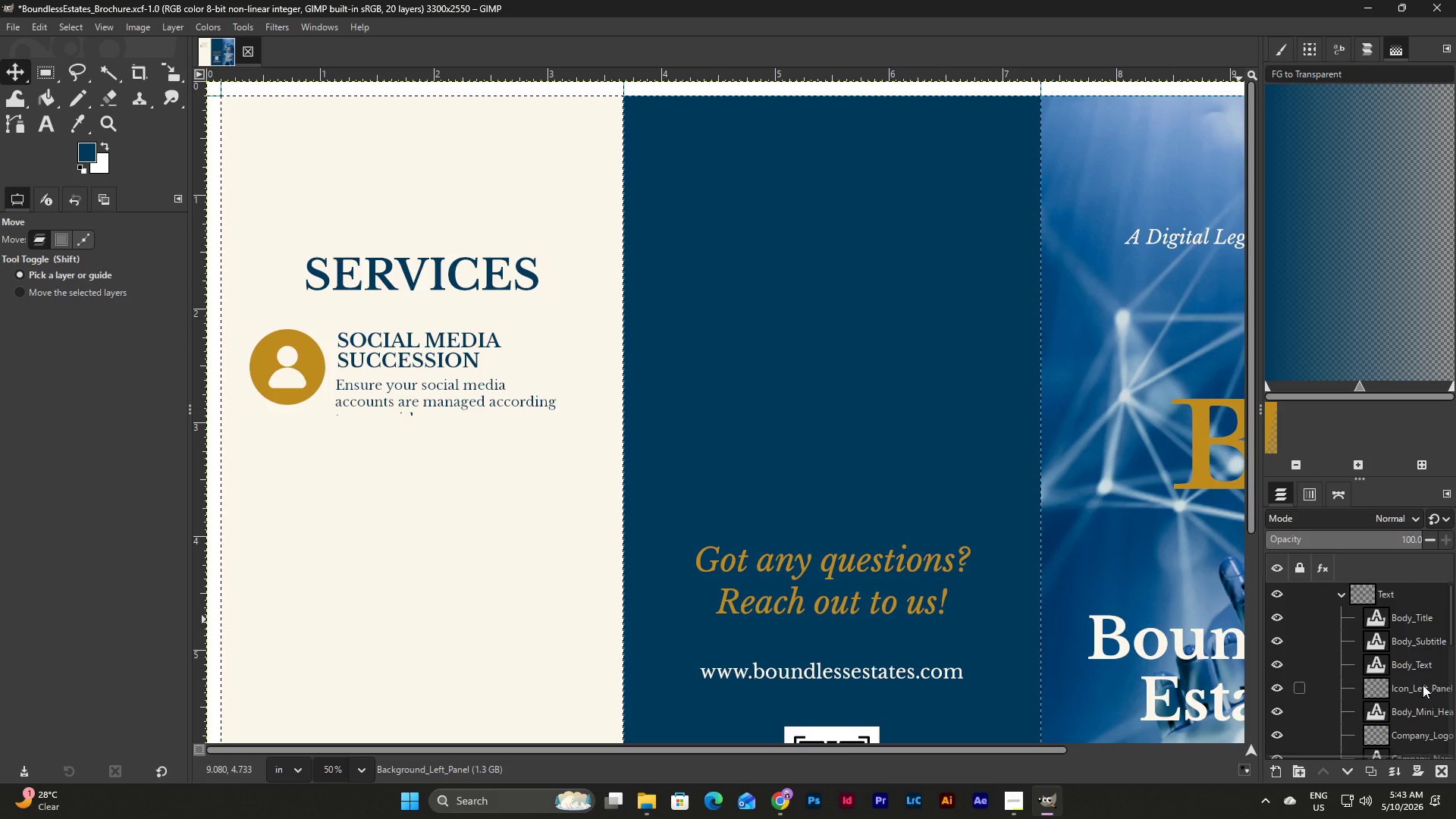 
left_click([1423, 685])
 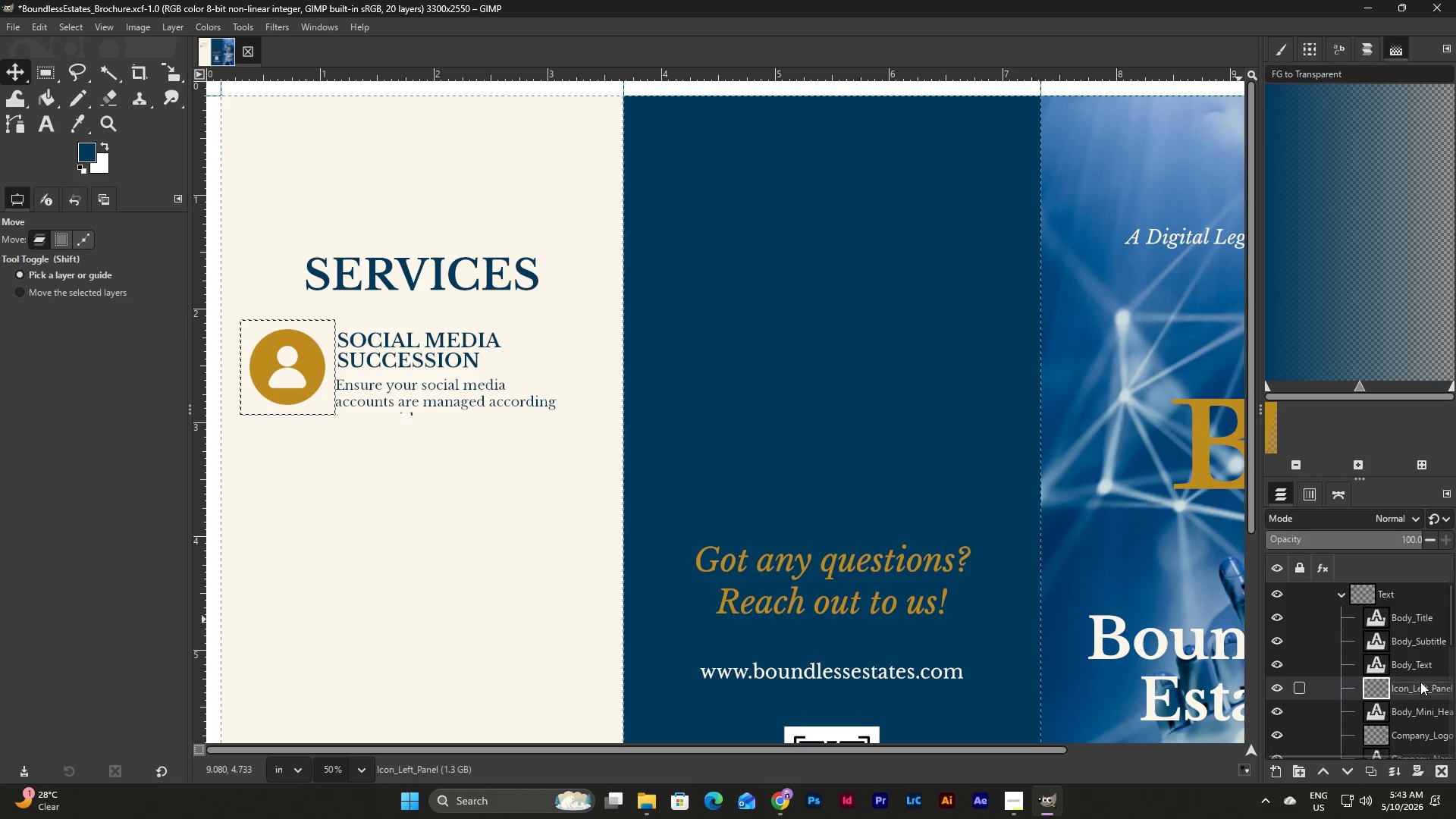 
hold_key(key=ShiftLeft, duration=1.72)
left_click([1412, 666])
 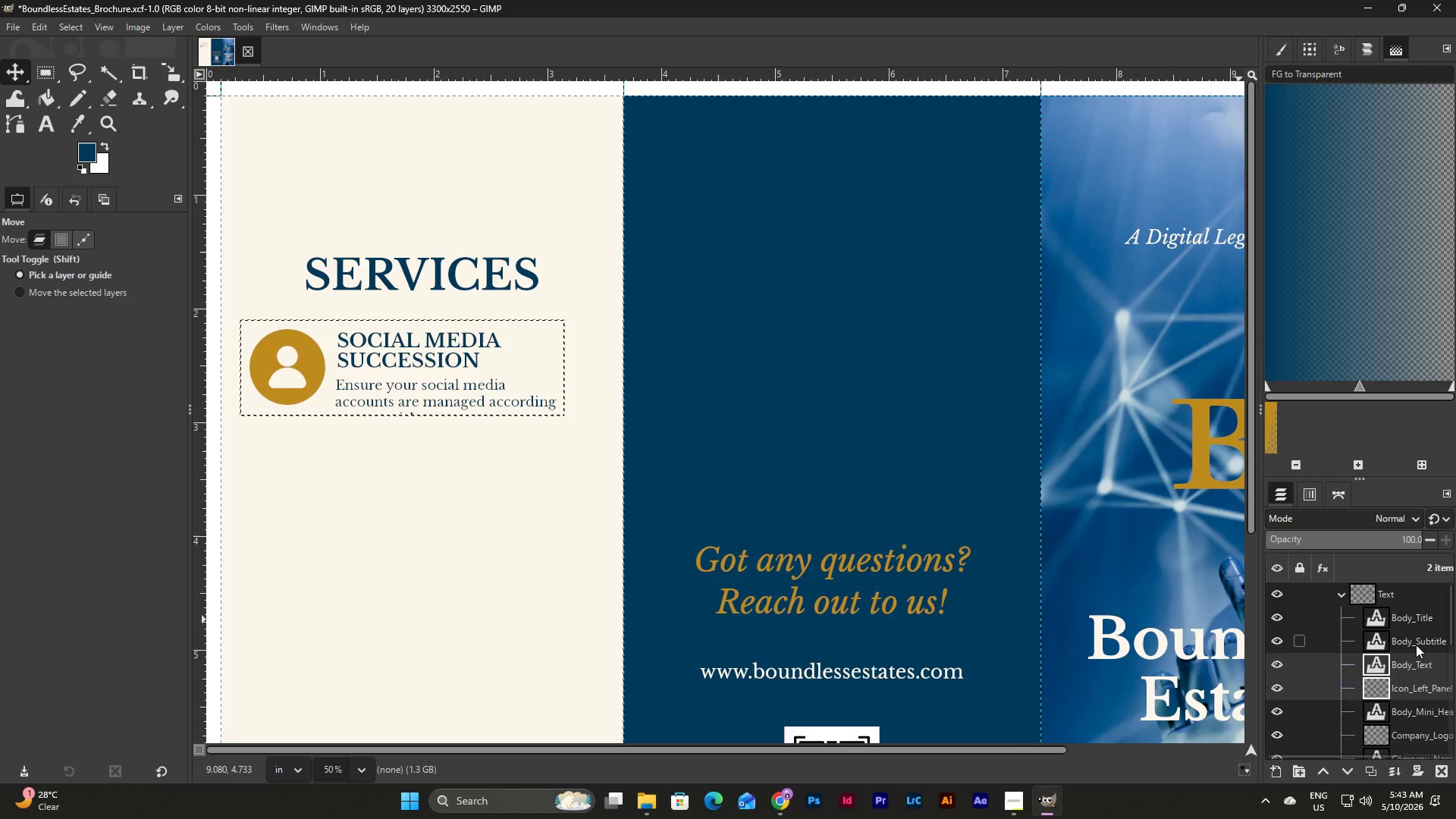 
left_click([1416, 645])
 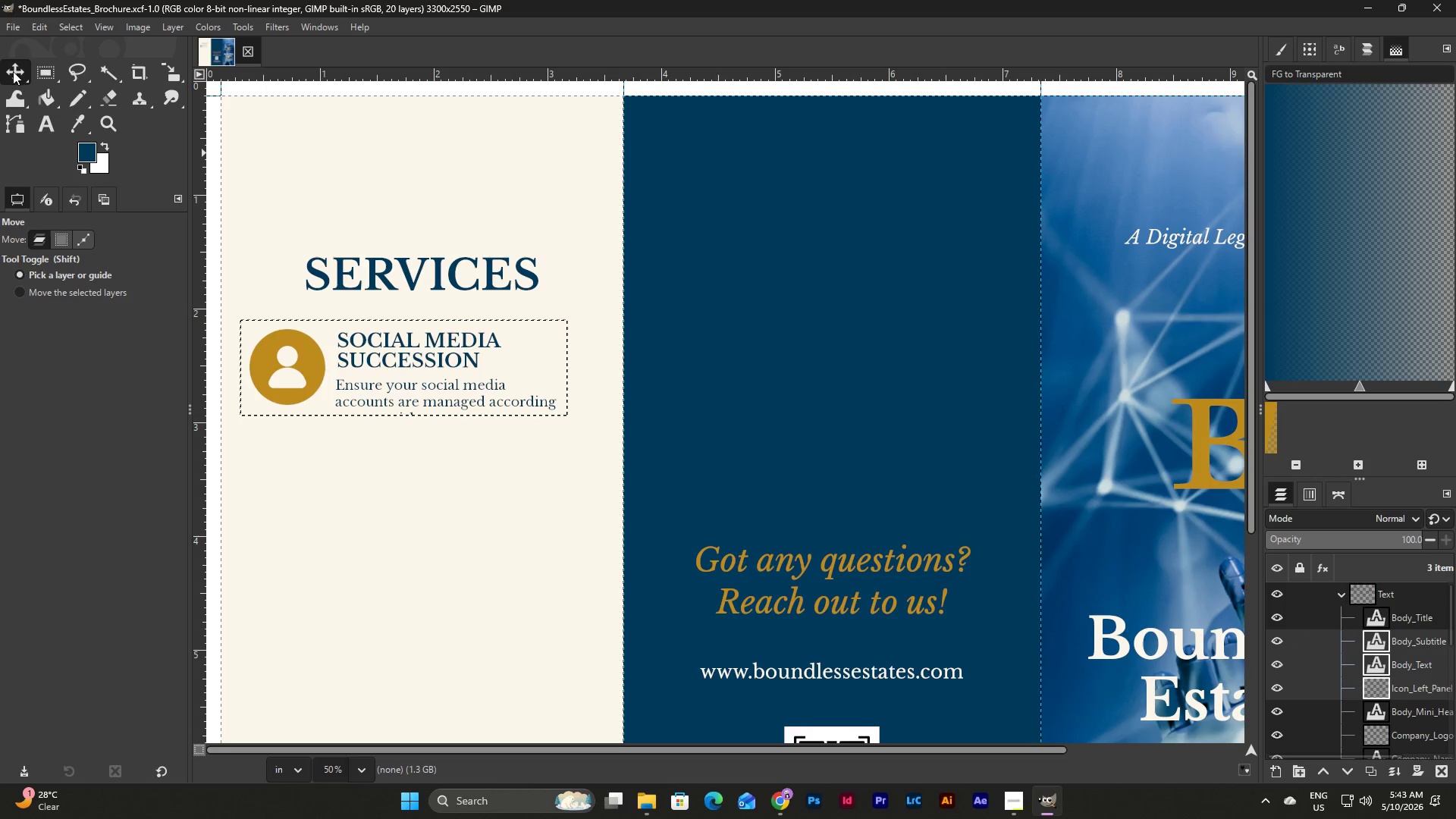 
left_click([11, 71])
 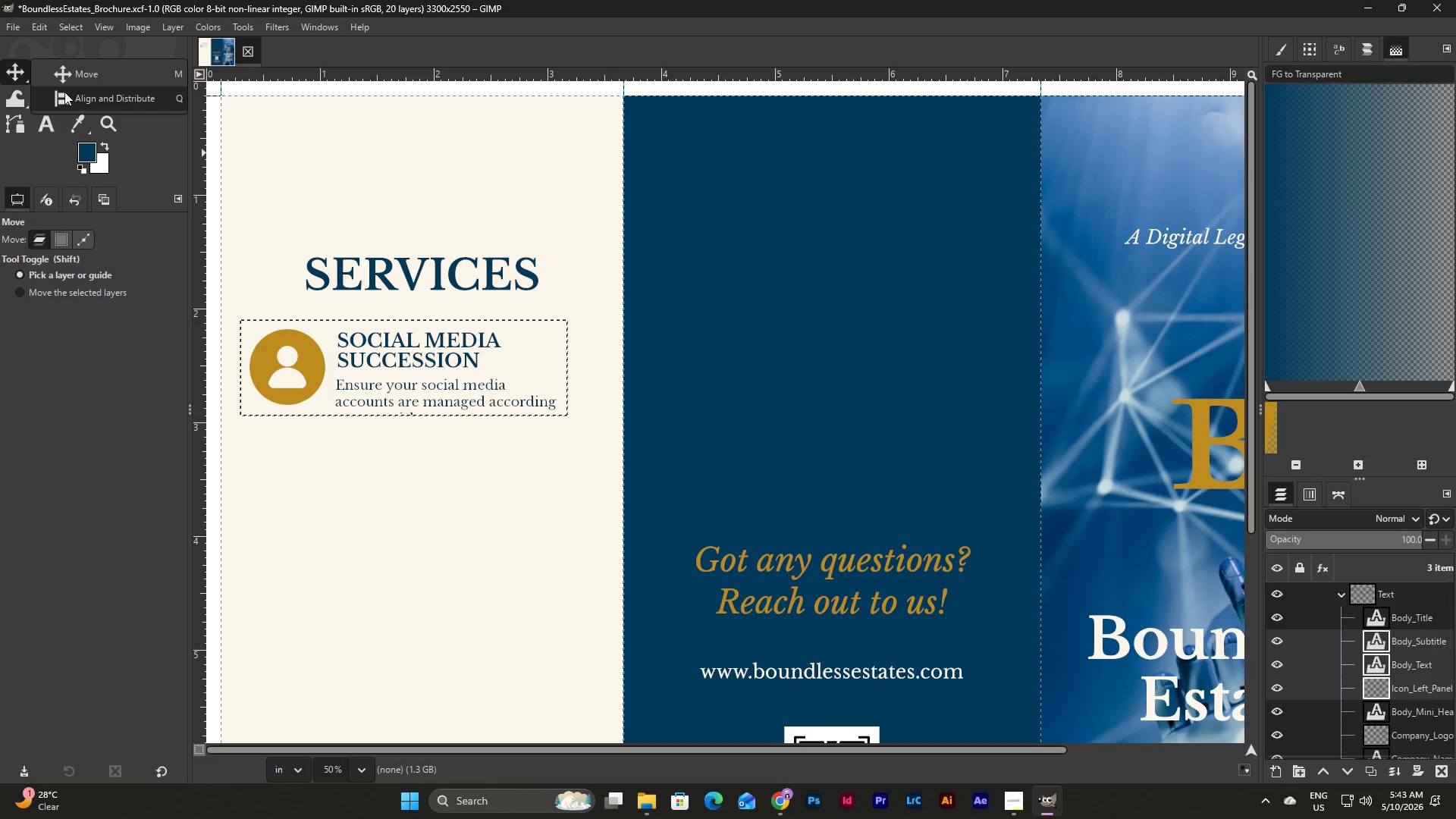 
left_click([64, 92])
 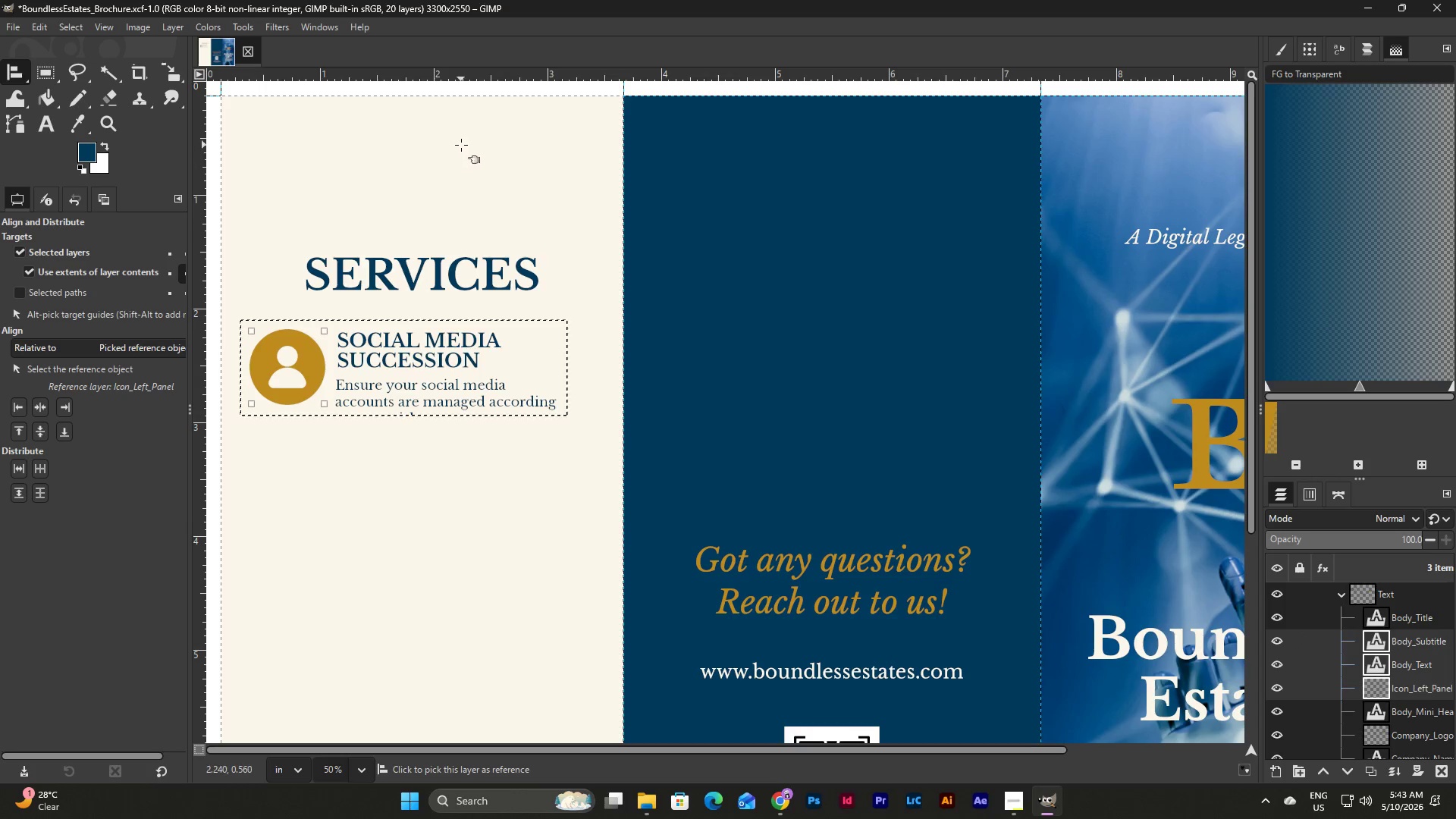 
left_click([461, 145])
 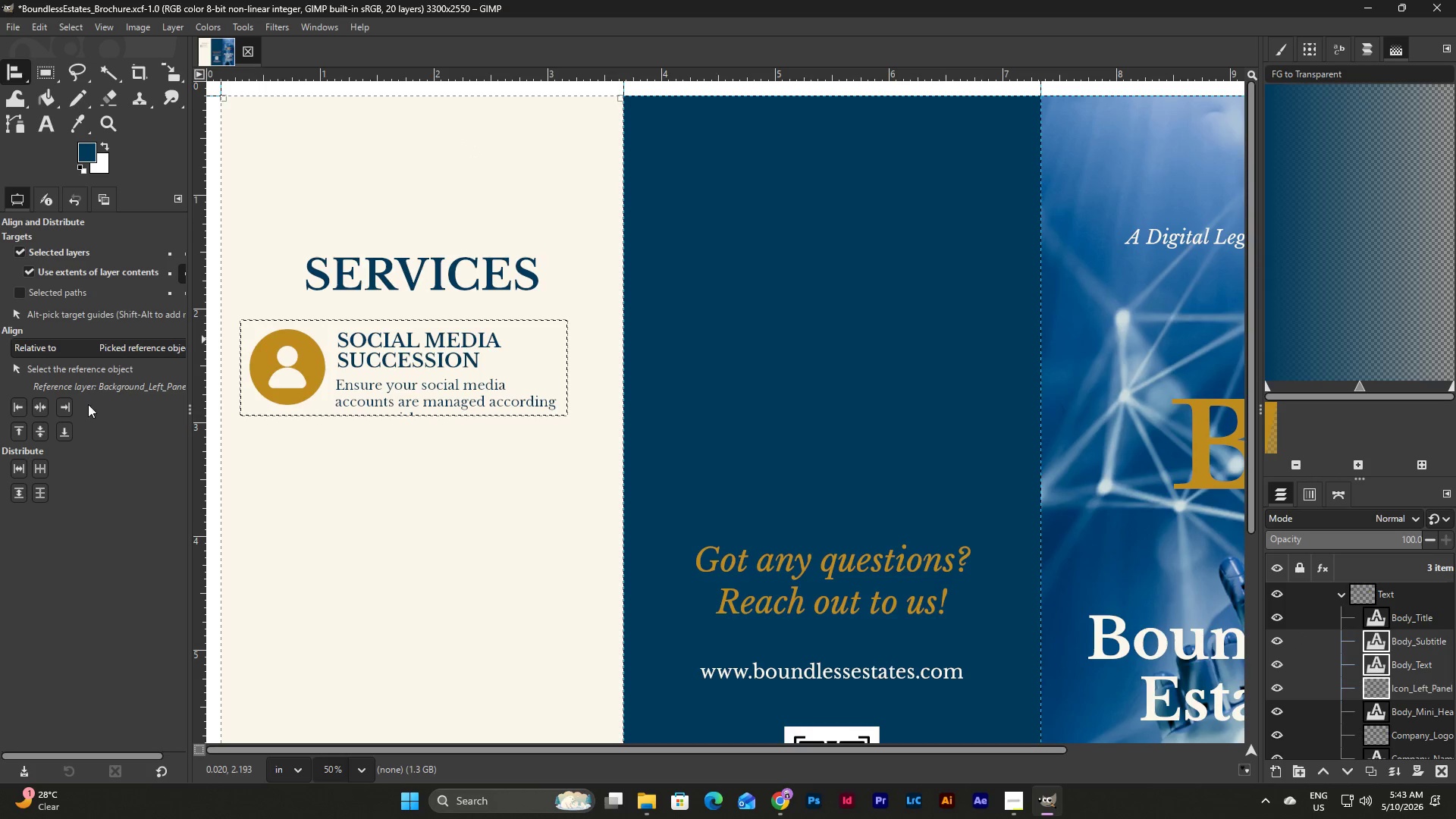 
left_click([42, 408])
 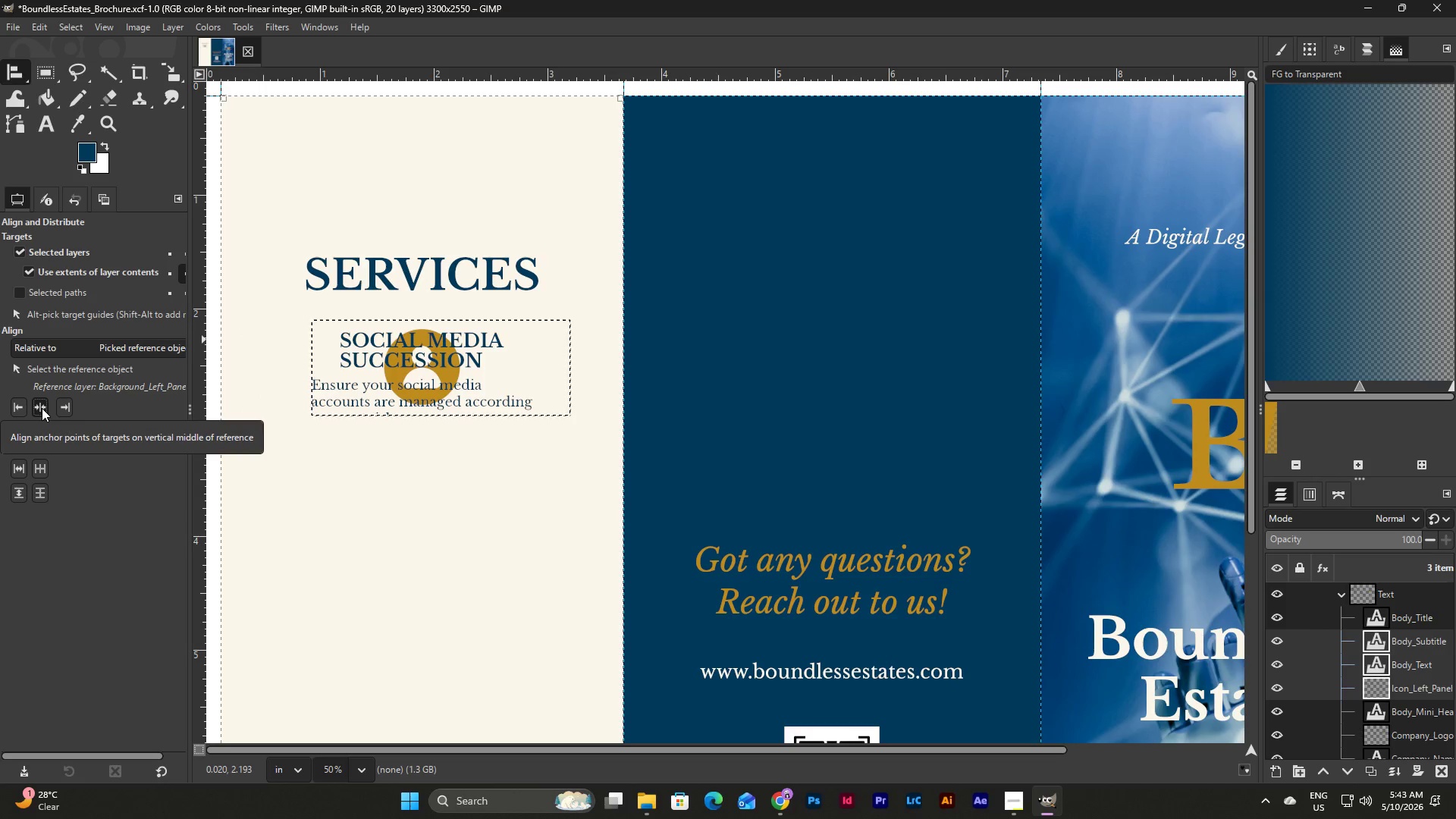 
wait(6.72)
 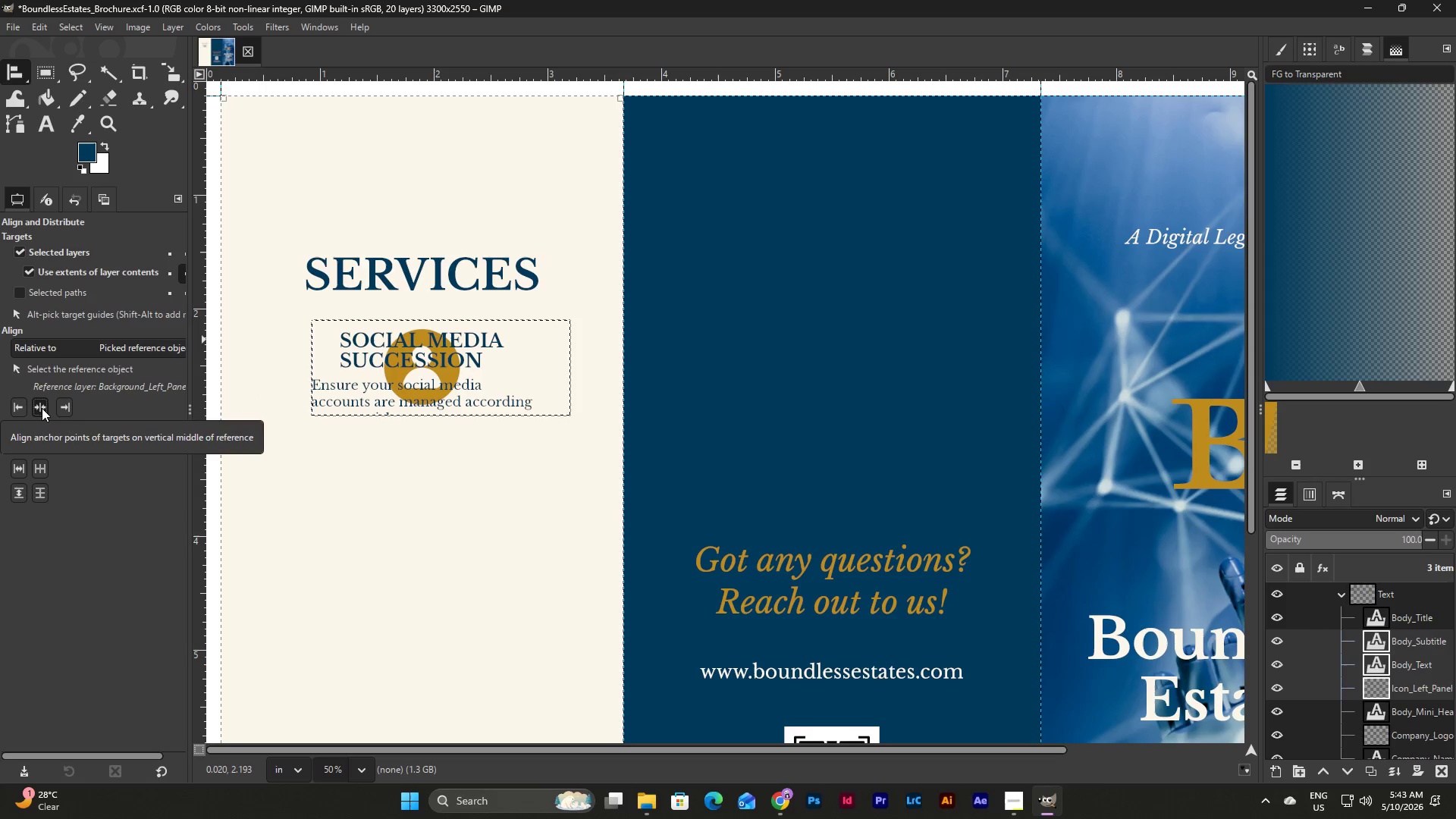 
key(Control+Z)
 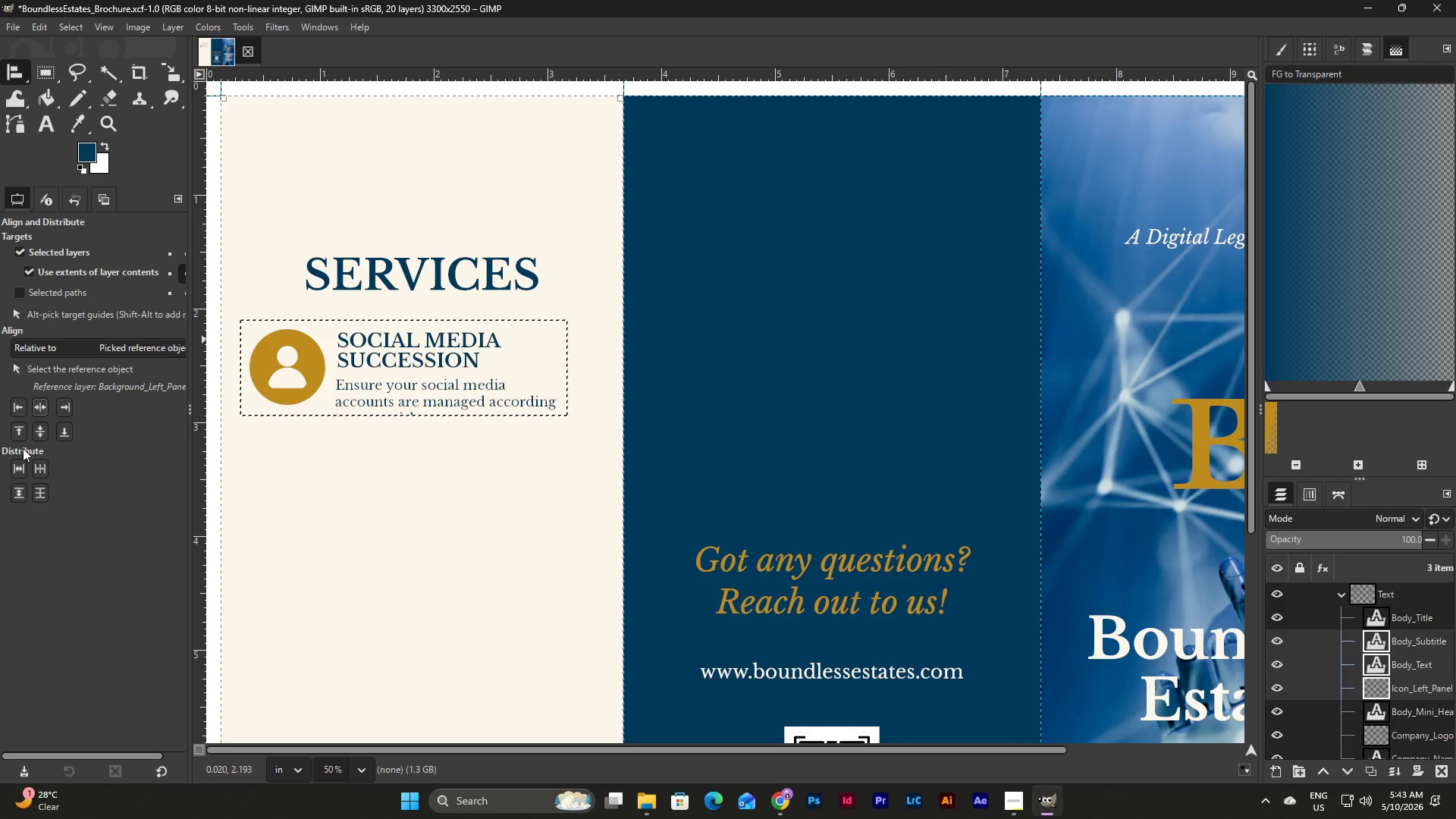 
wait(6.61)
 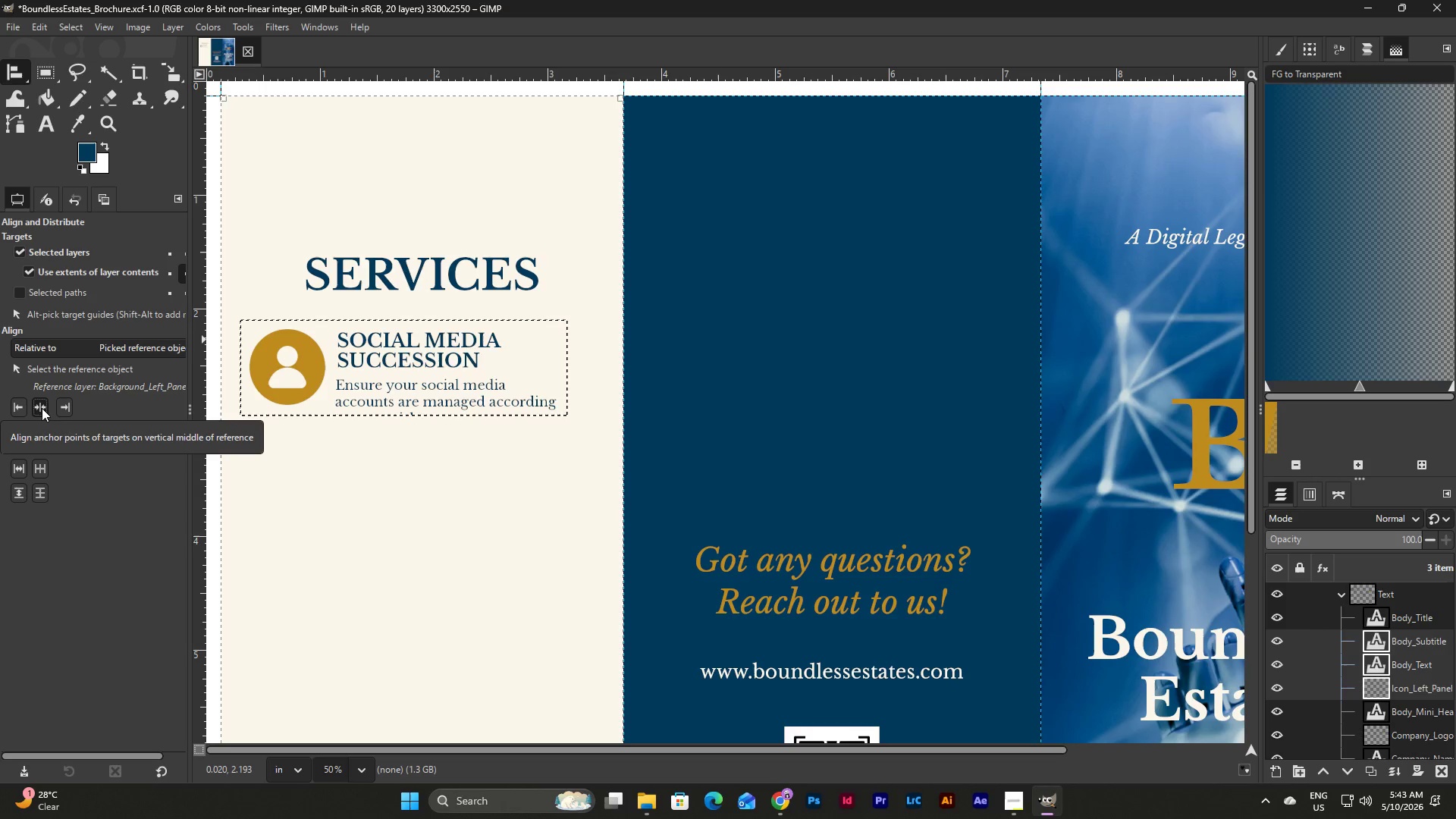 
left_click([61, 404])
 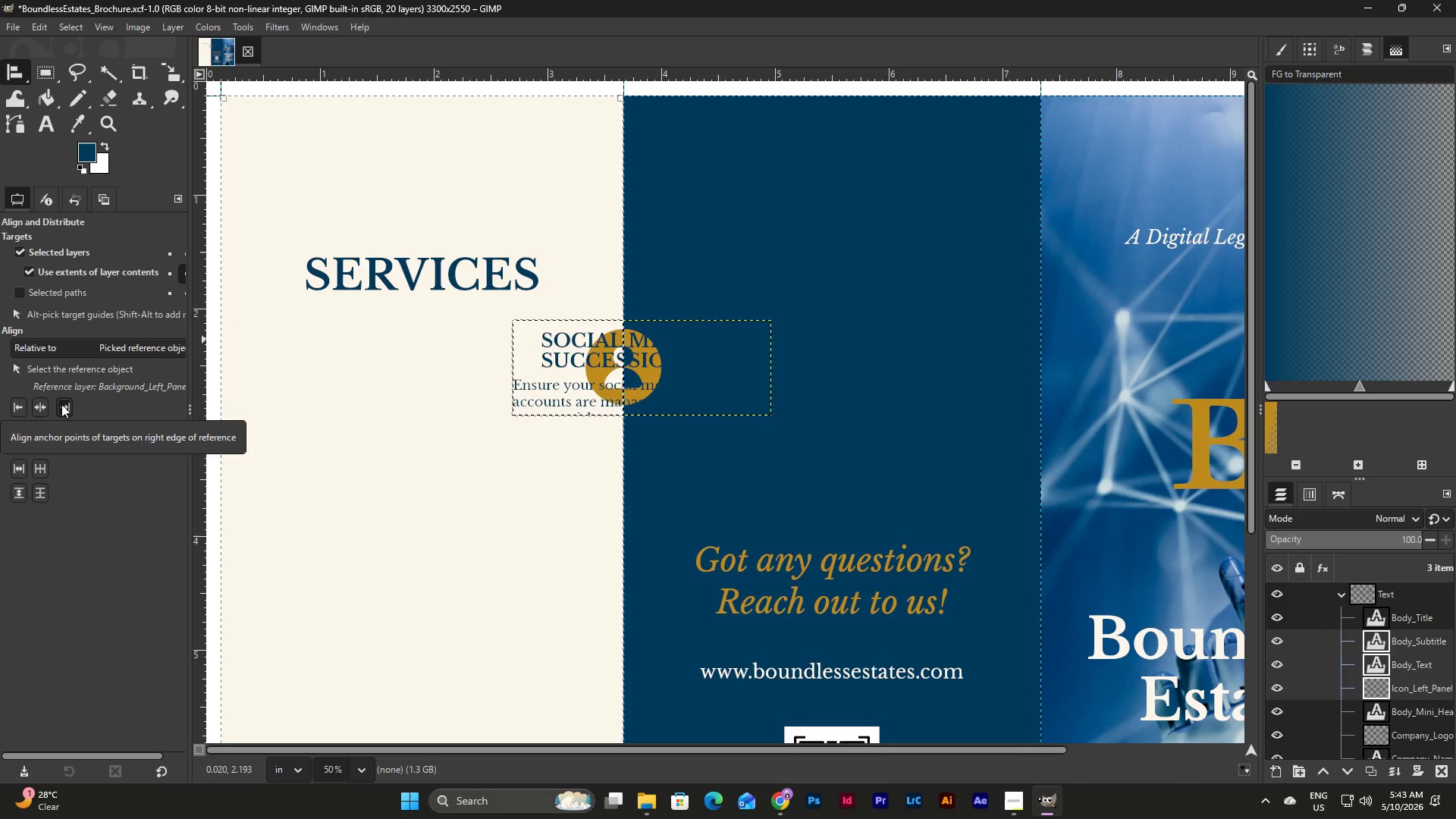 
left_click([41, 410])
 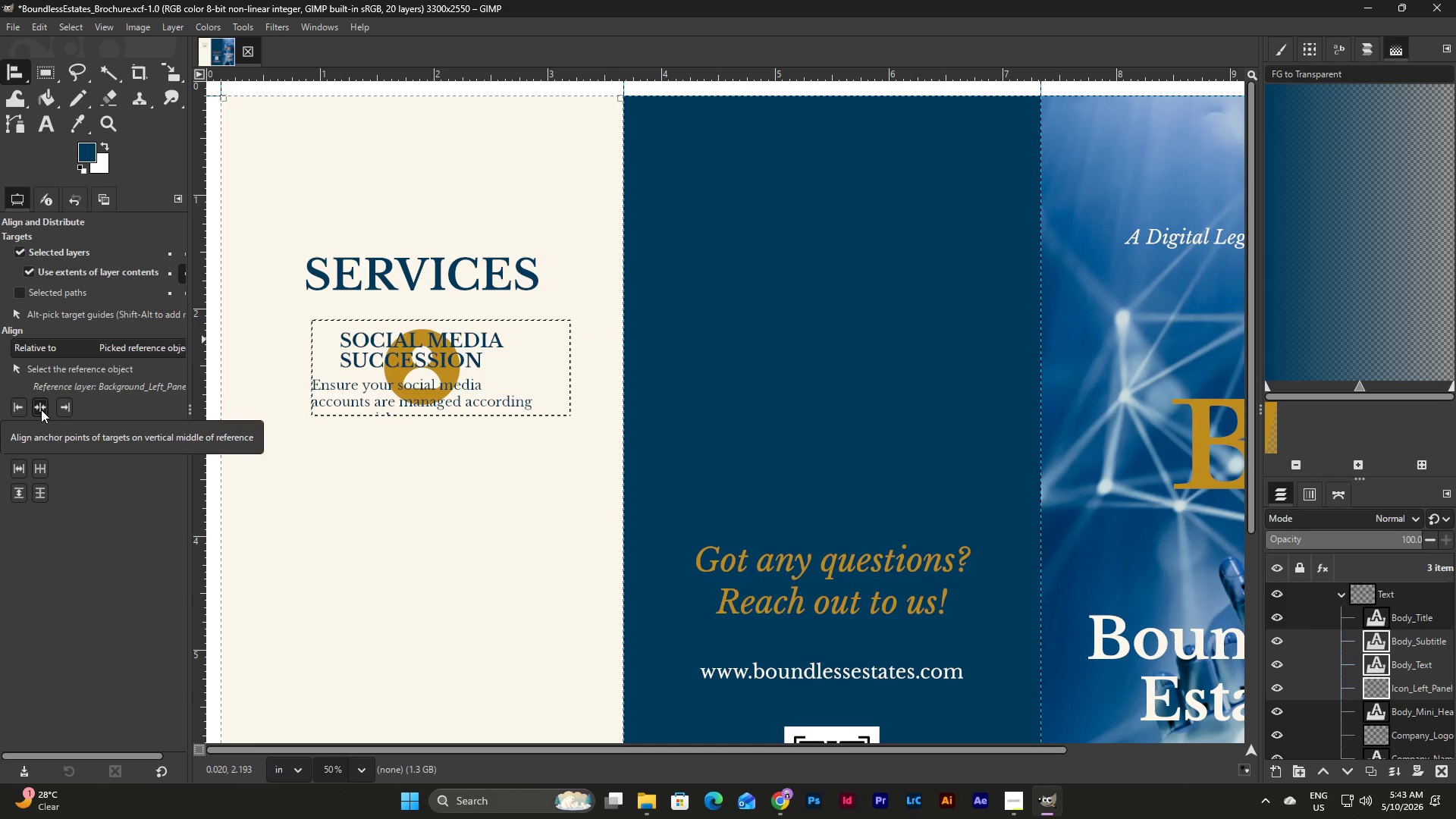 
key(Control+Z)
 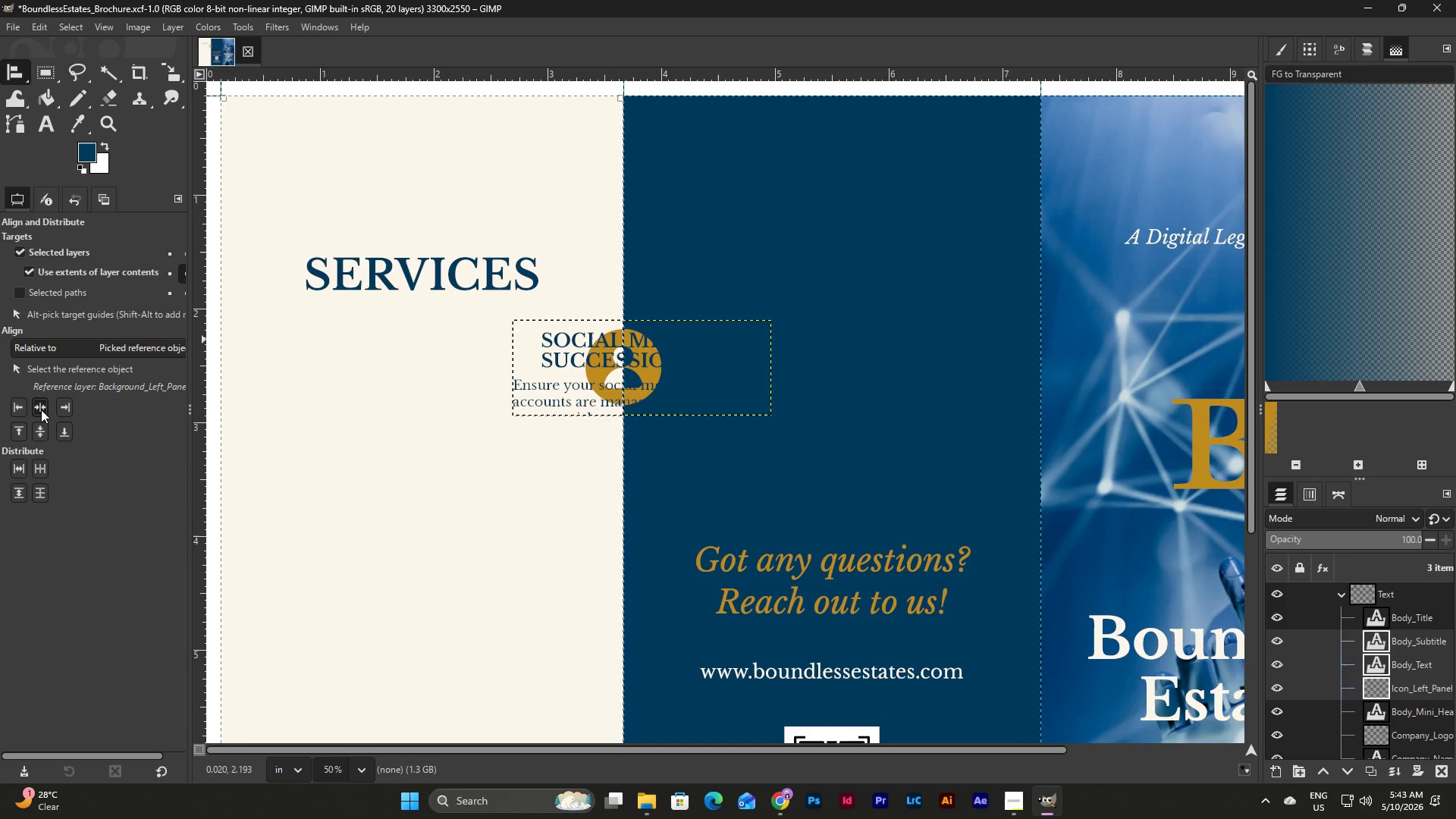 
key(Control+Z)
 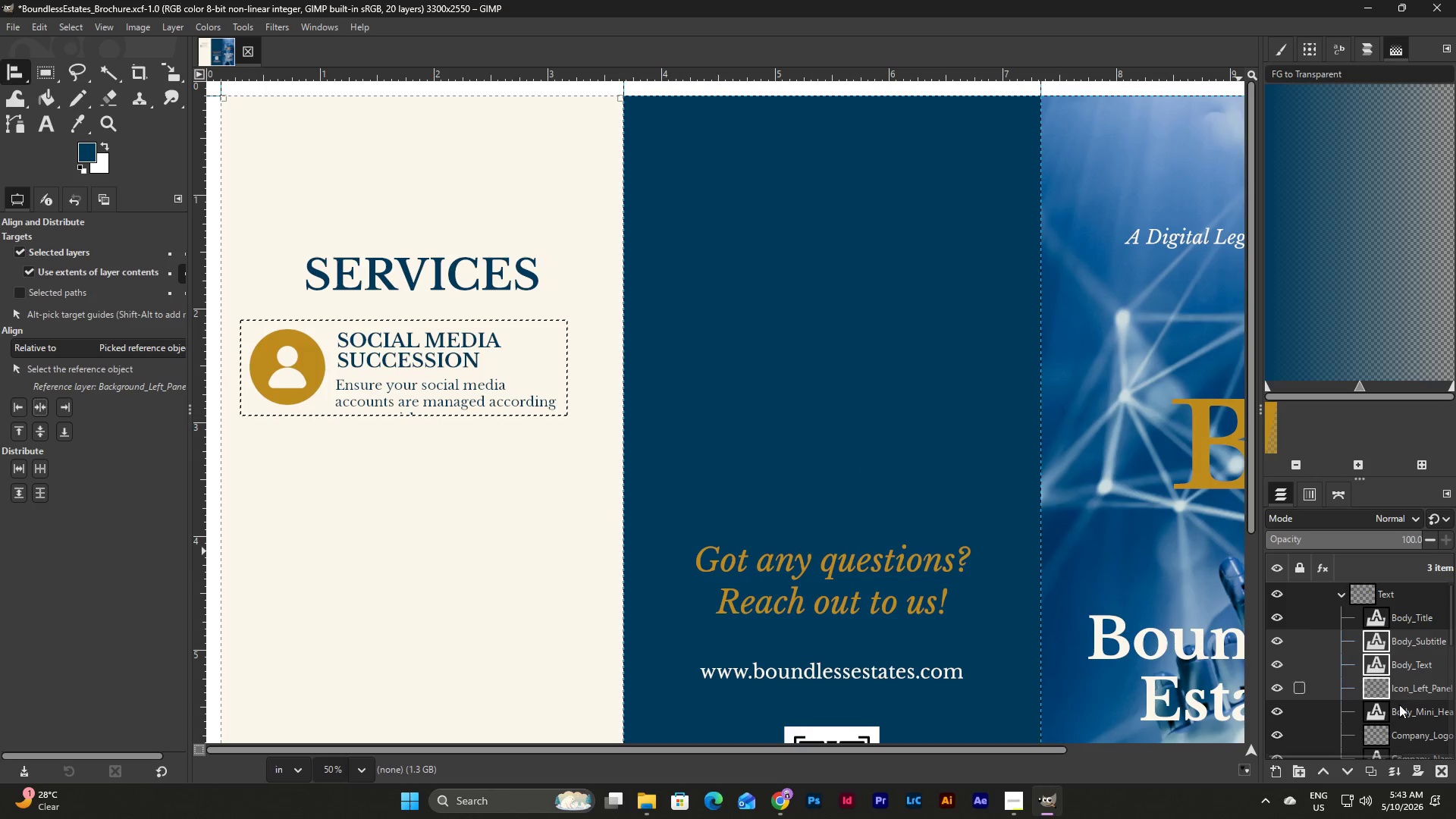 
left_click_drag(start_coordinate=[1357, 755], to_coordinate=[1396, 749])
 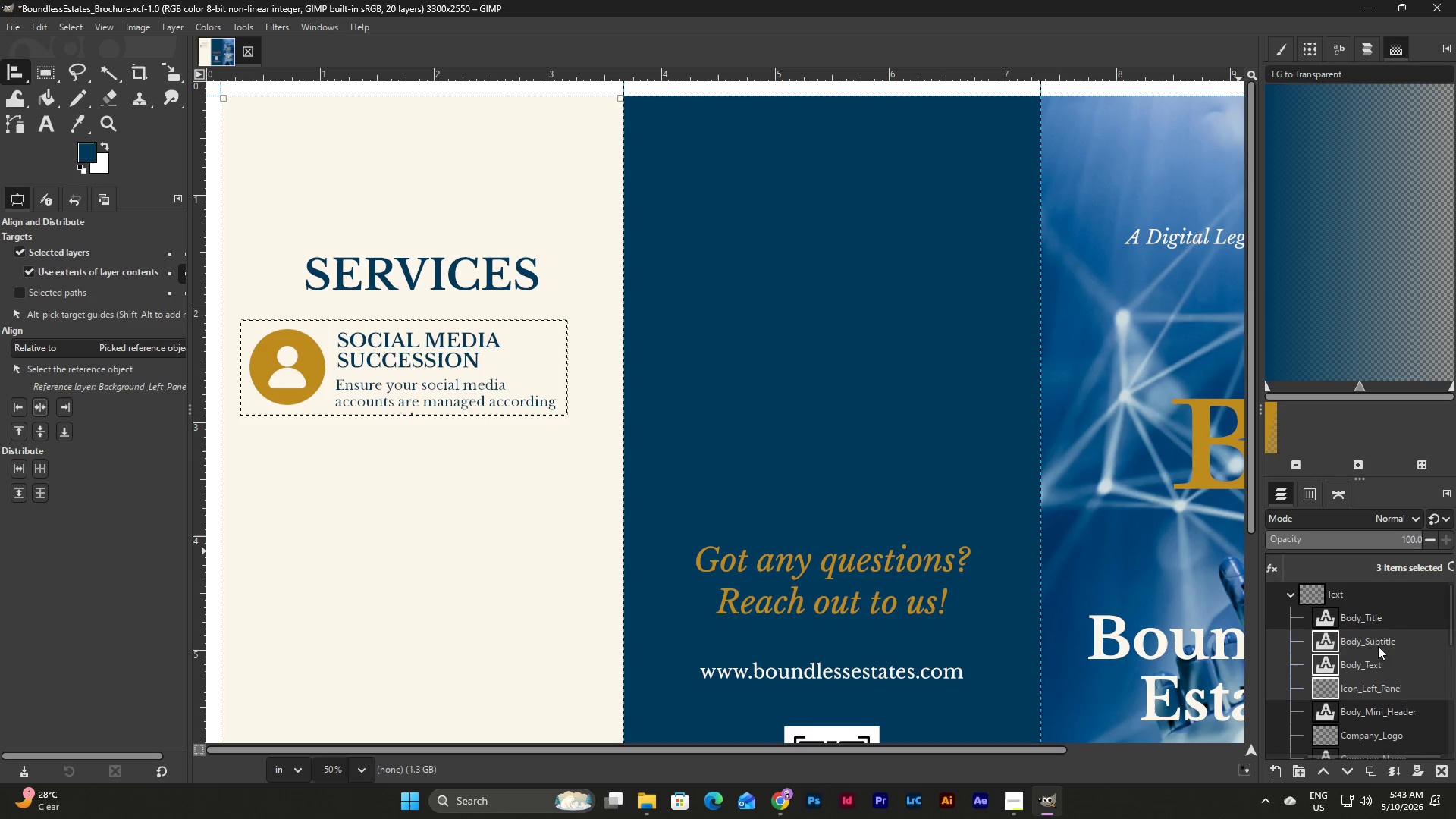 
left_click([1409, 645])
 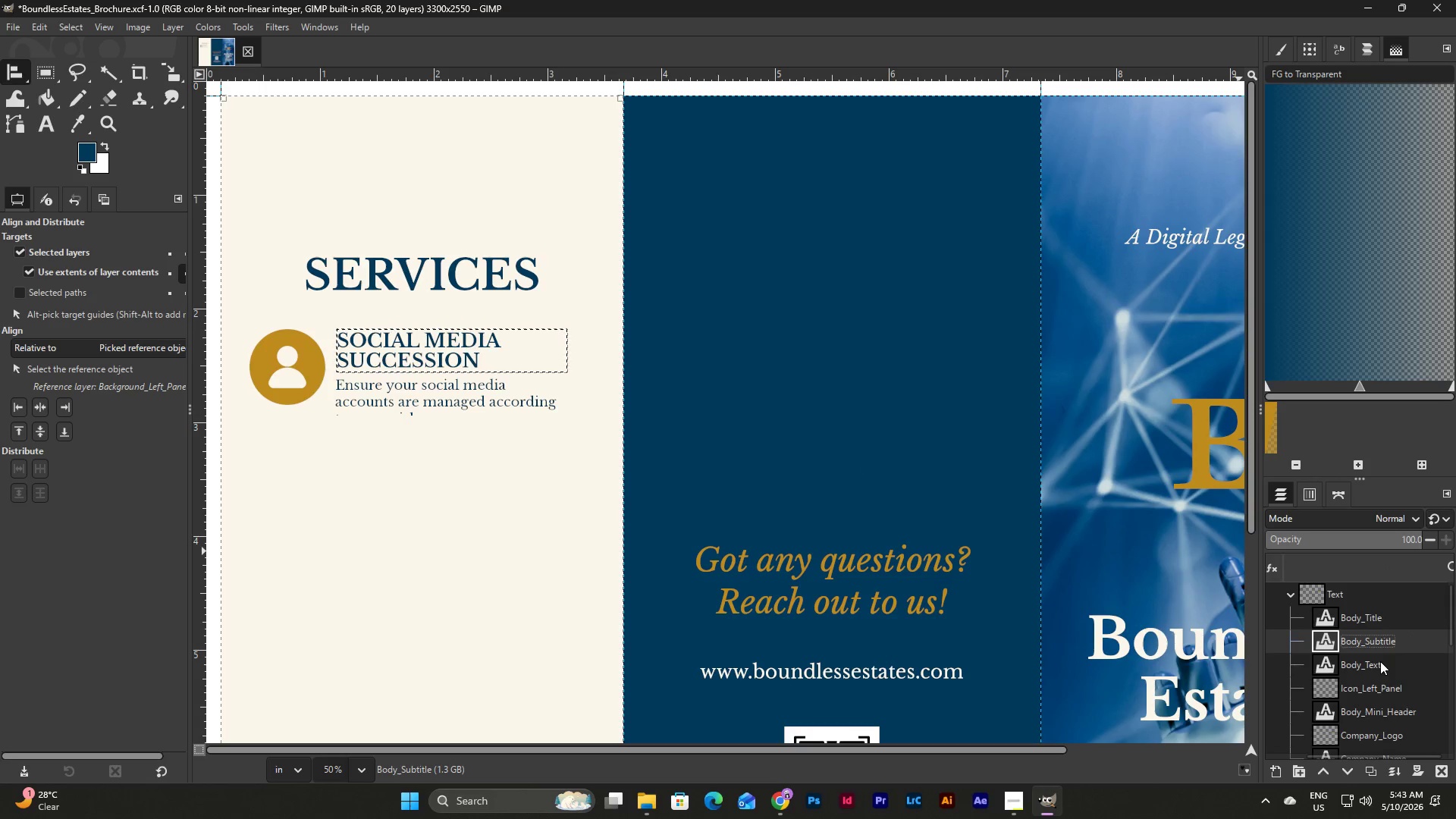 
left_click([1382, 684])
 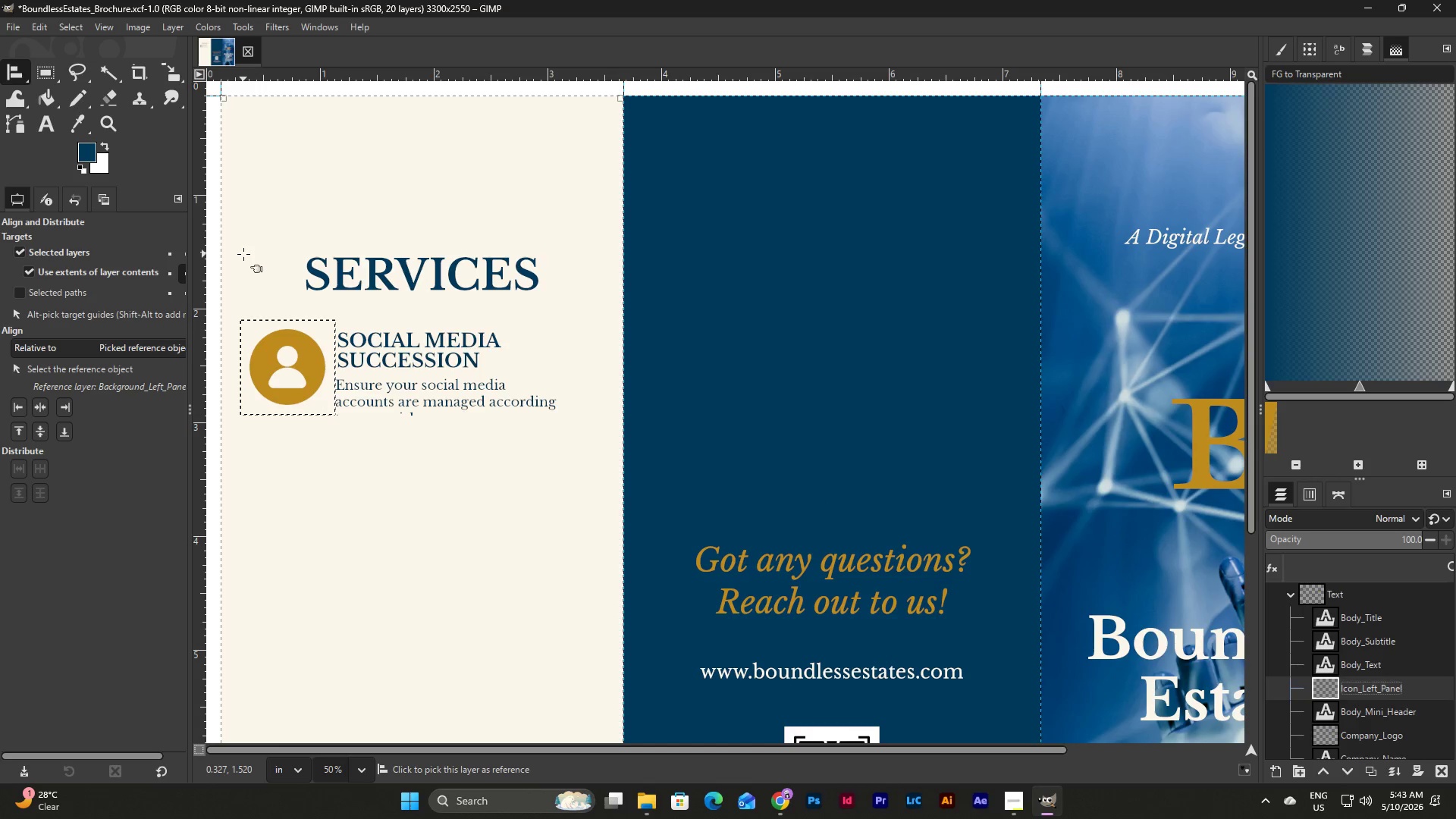 
wait(15.44)
 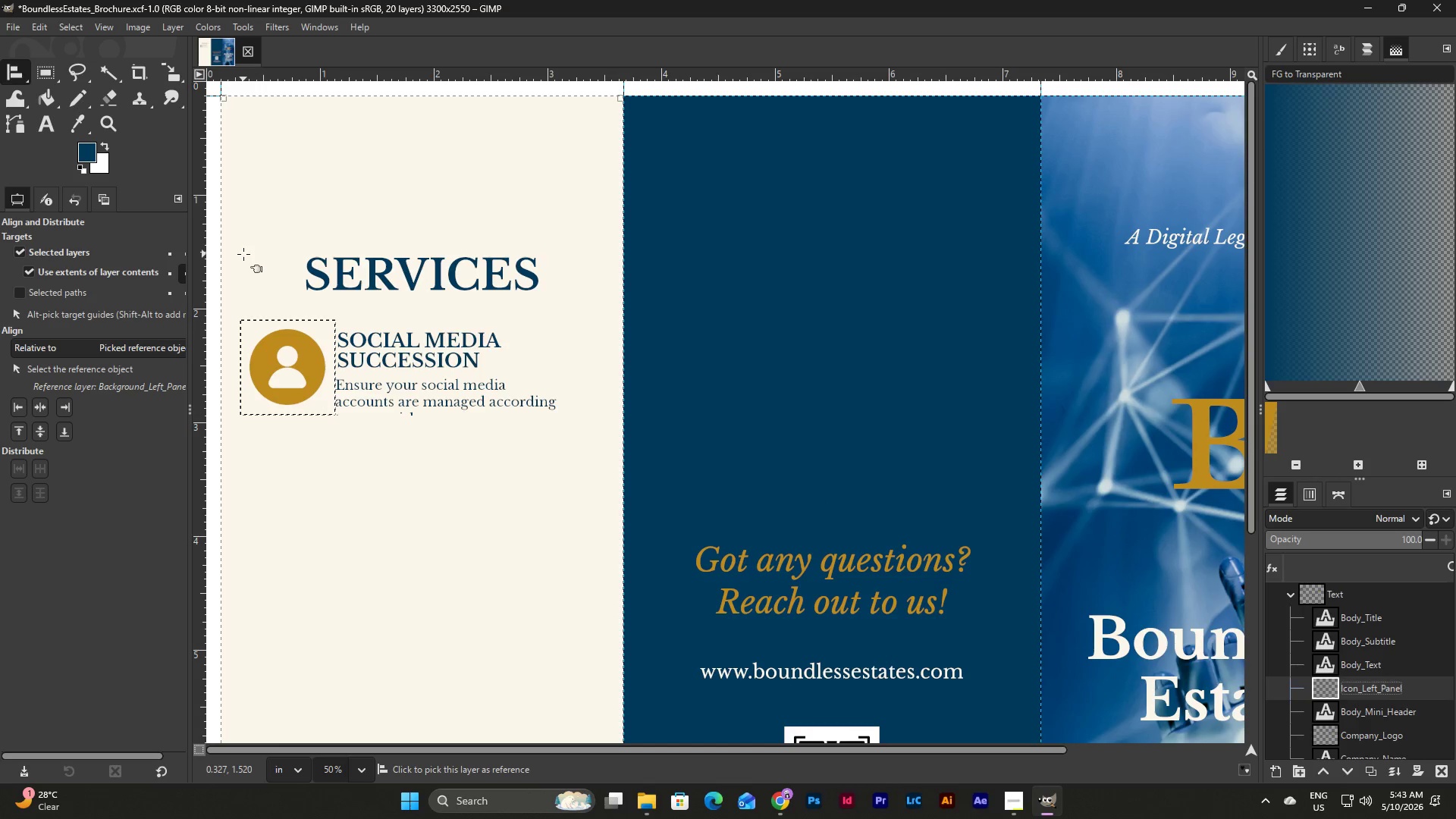 
left_click([171, 275])
 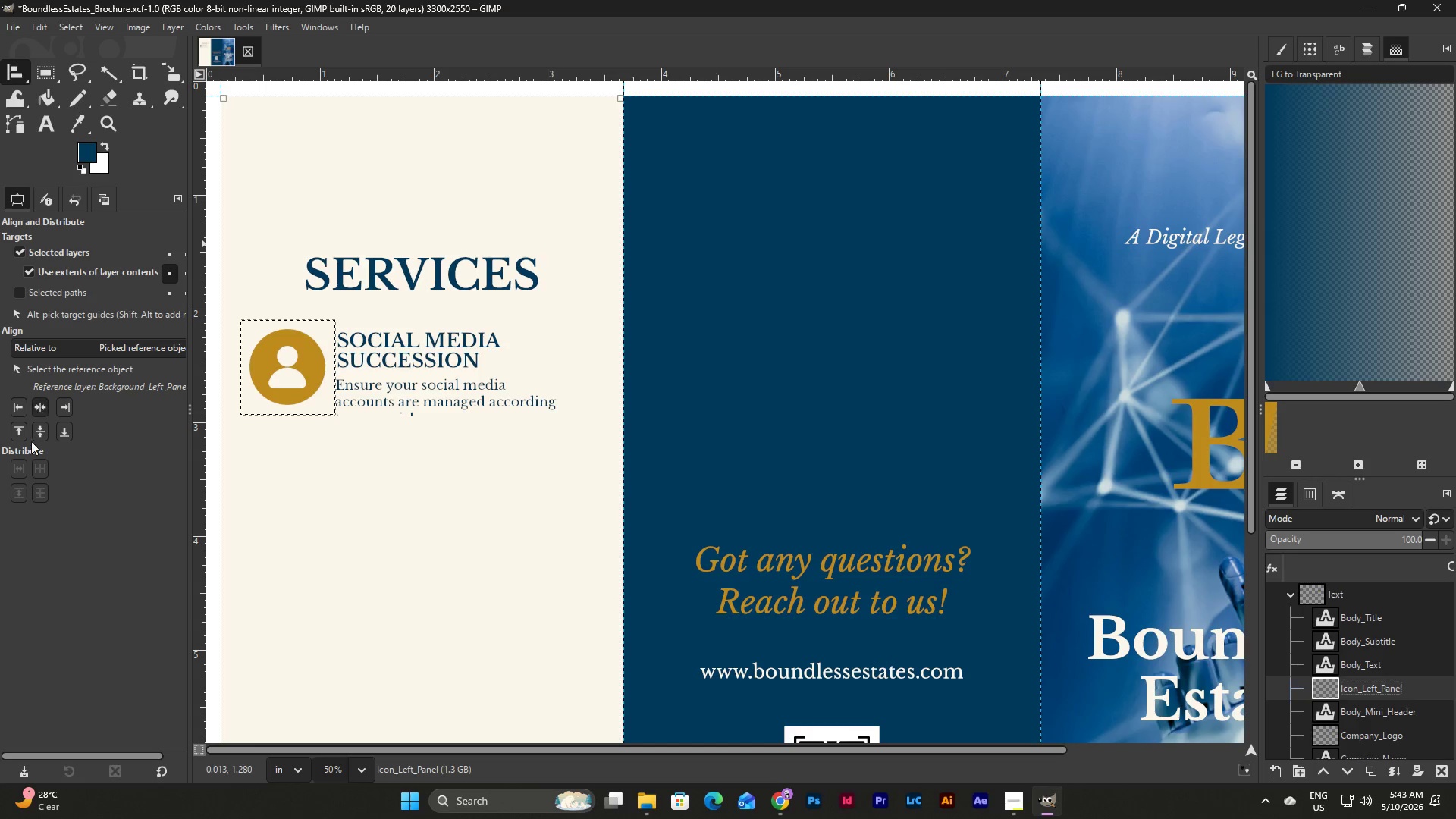 
left_click([40, 407])
 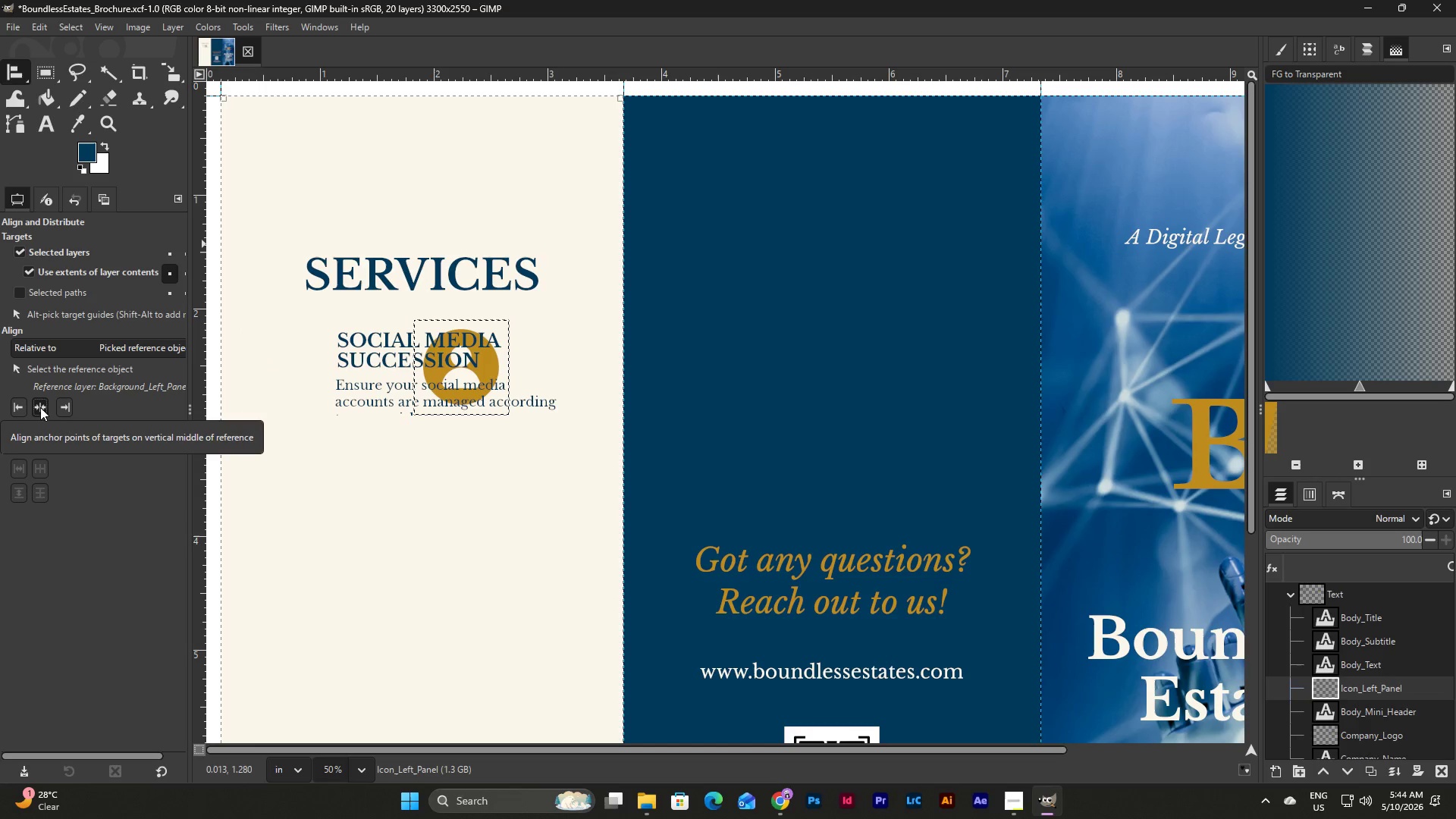 
key(Control+Z)
 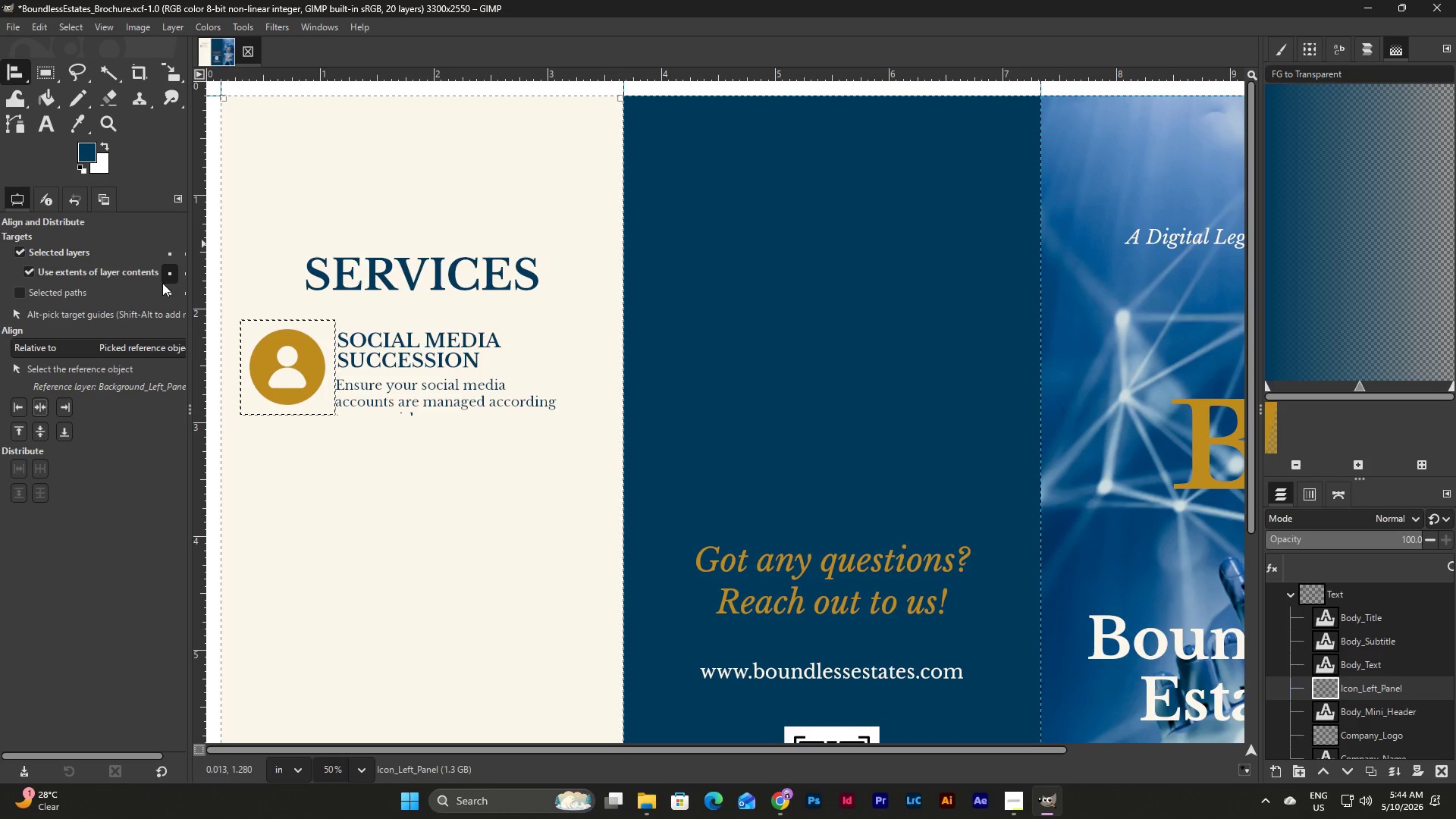 
left_click([184, 275])
 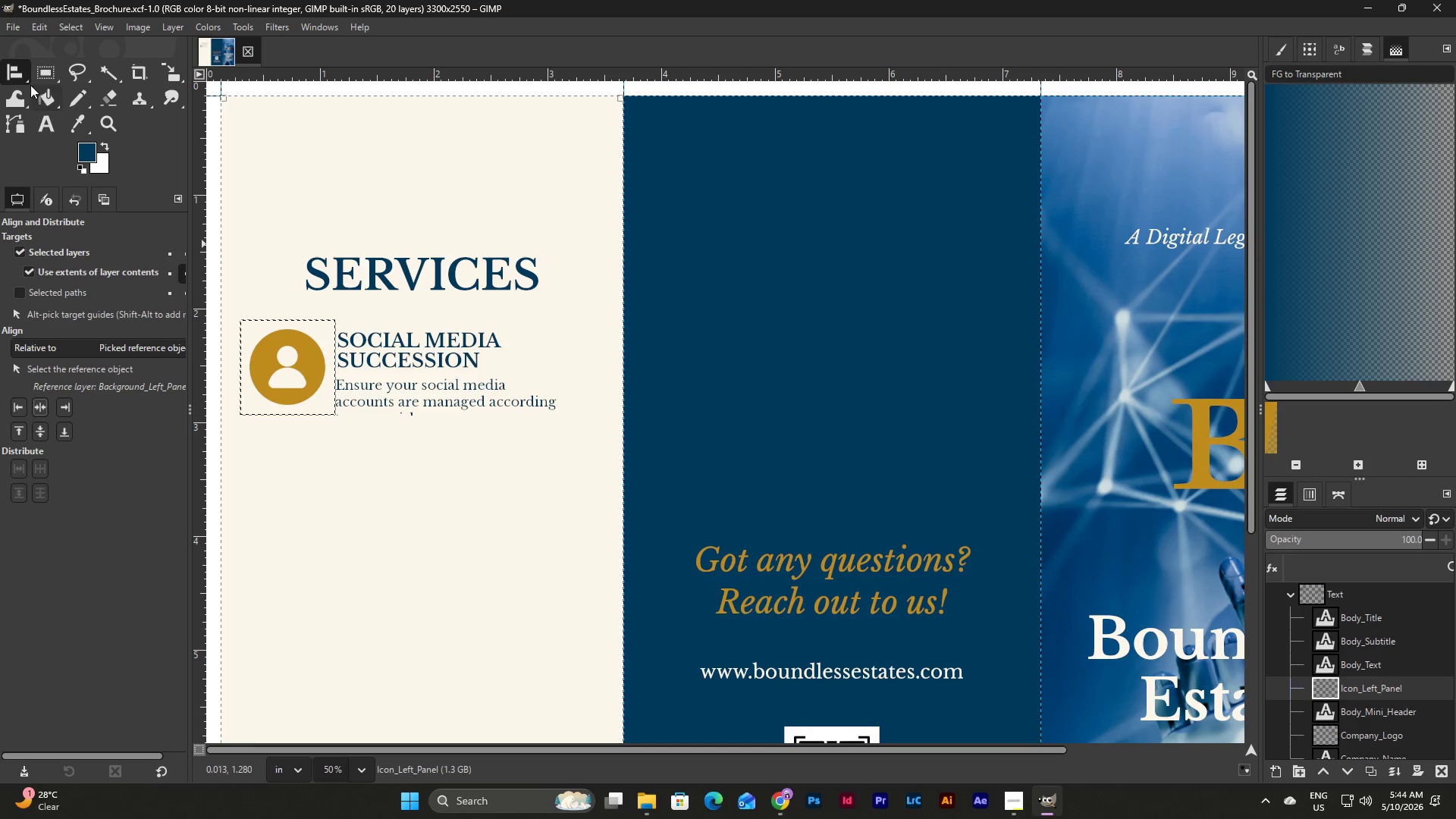 
left_click([20, 72])
 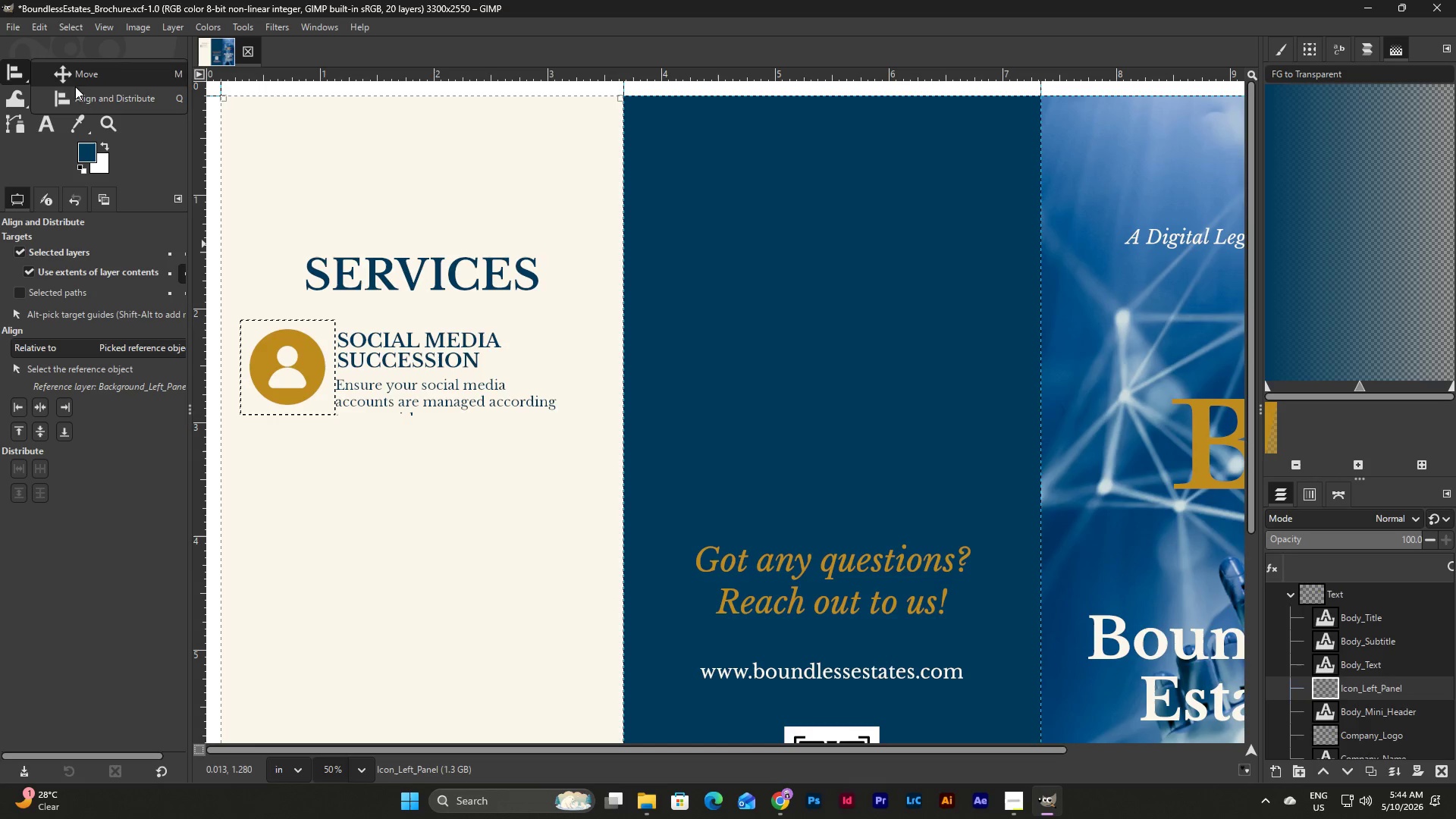 
left_click([90, 75])
 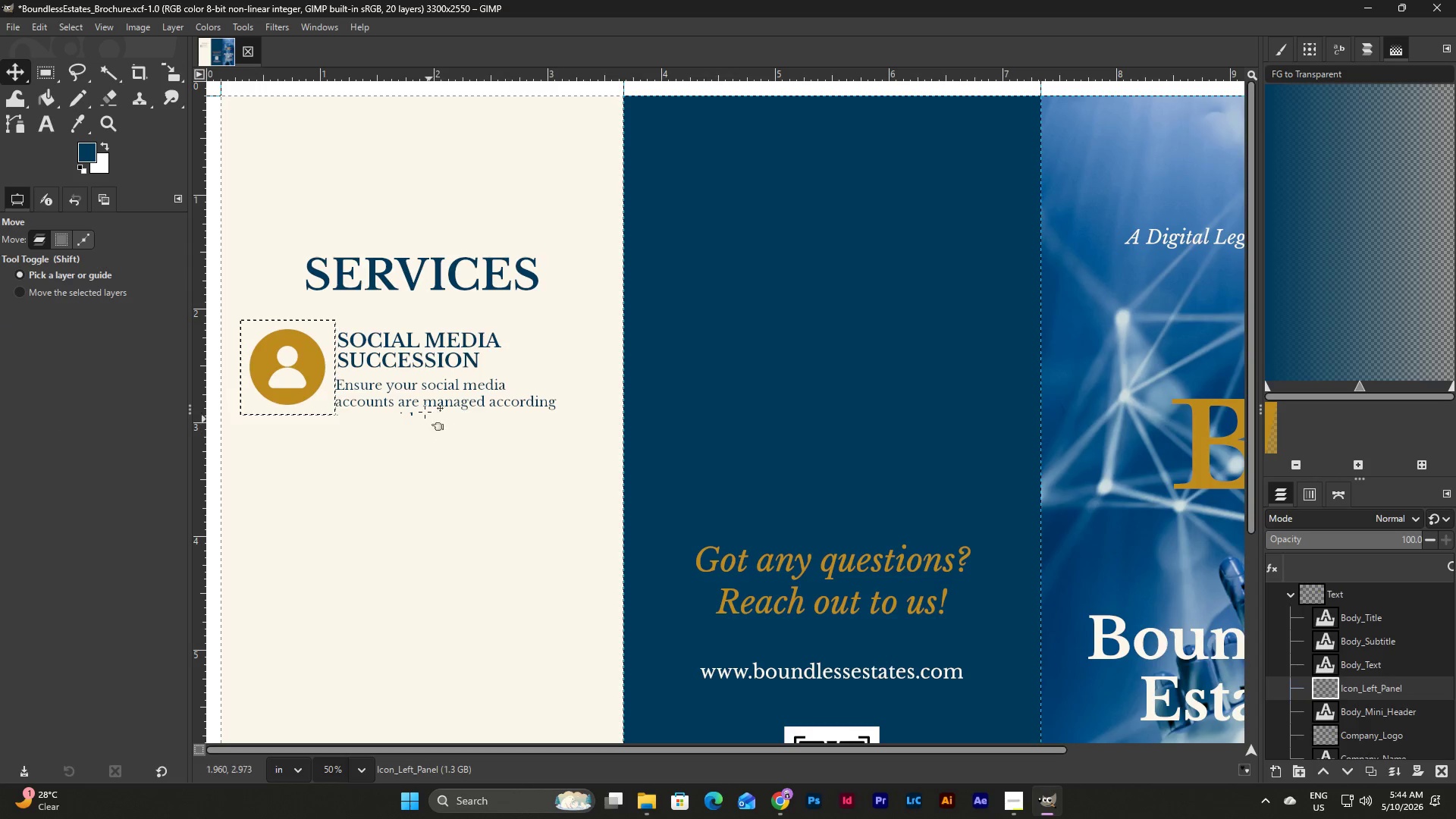 
key(Shift+ShiftLeft)
 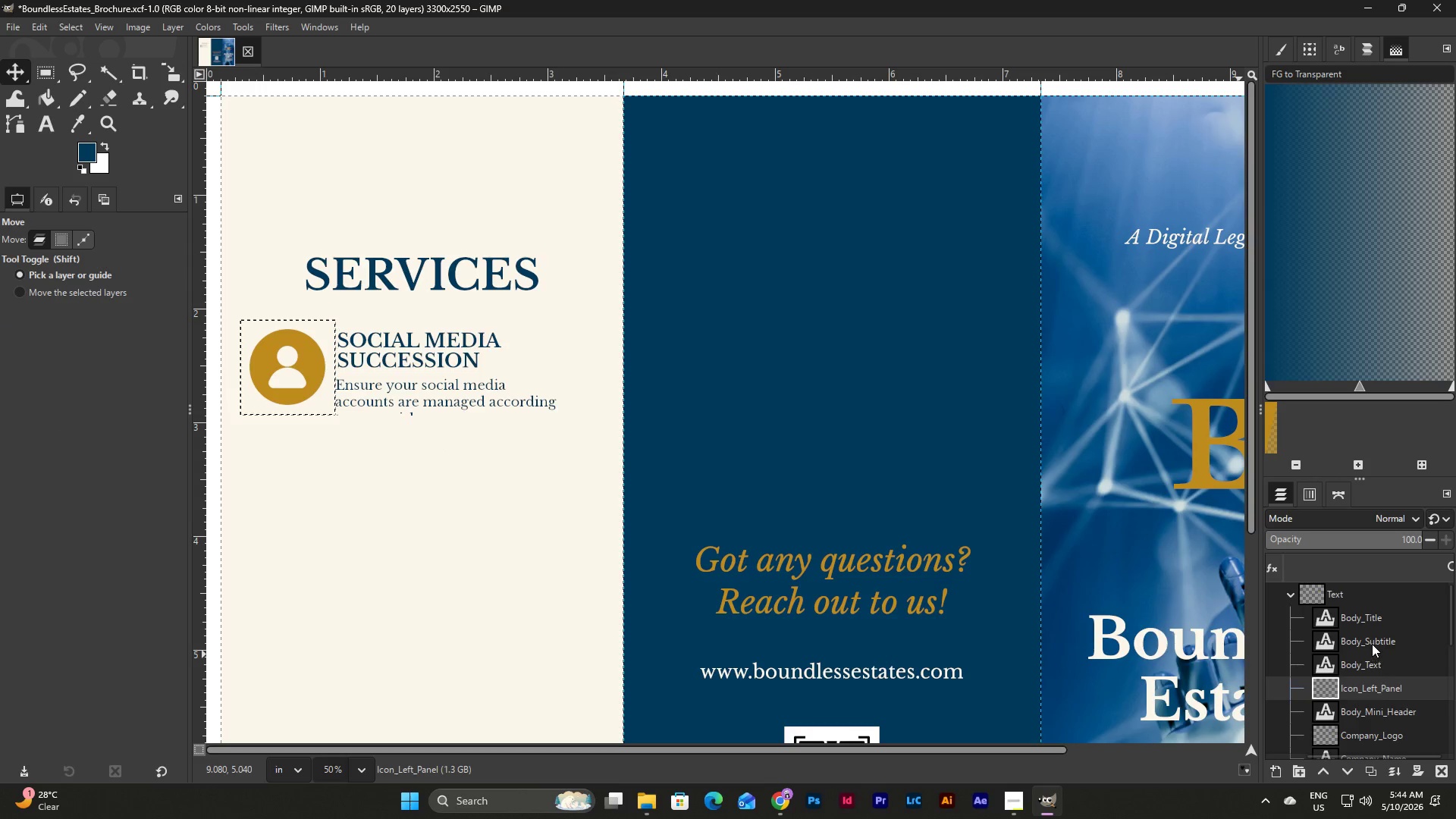 
scroll: coordinate [1367, 682], scroll_direction: down, amount: 16.0
 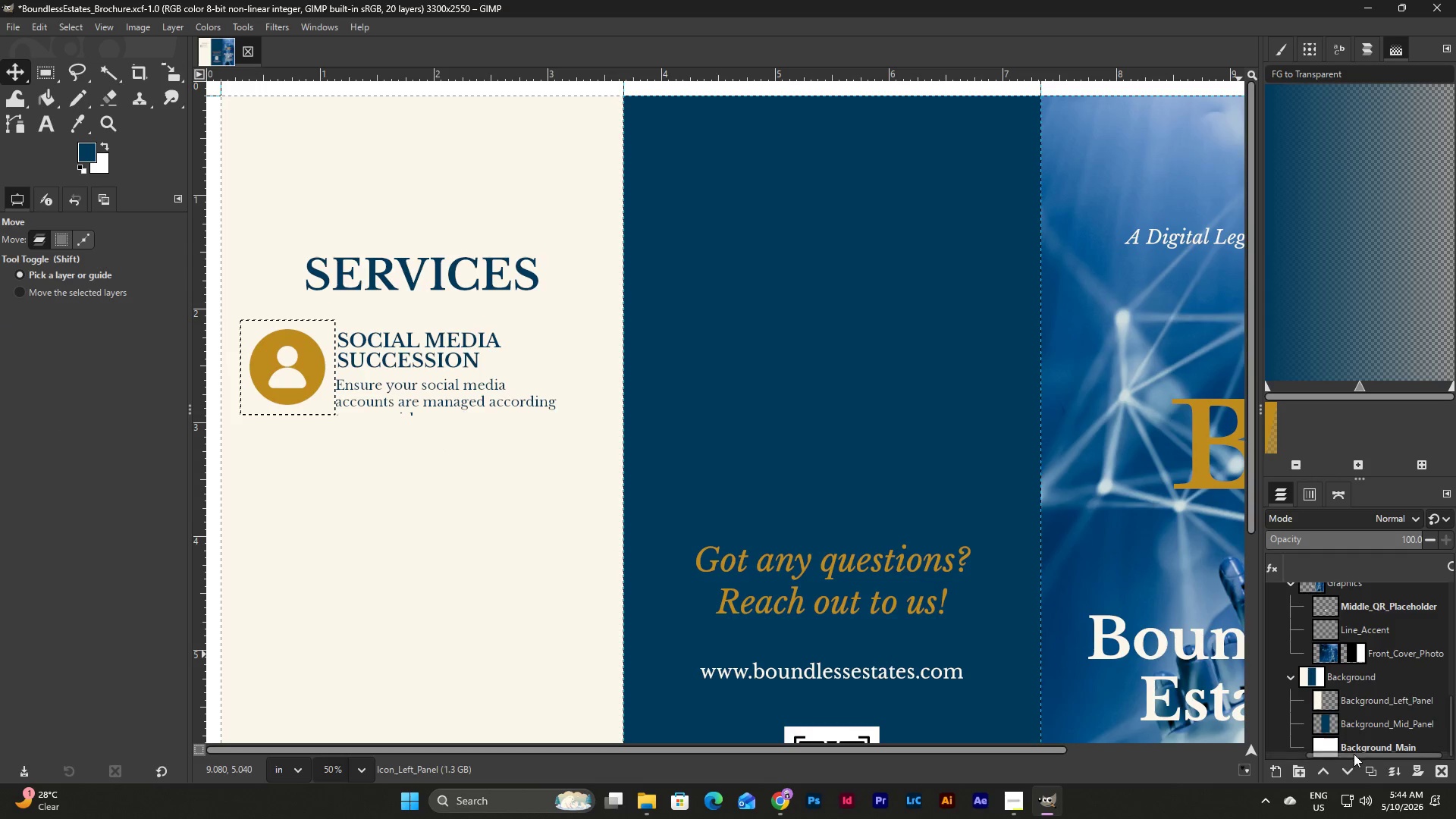 
left_click_drag(start_coordinate=[1354, 754], to_coordinate=[1310, 755])
 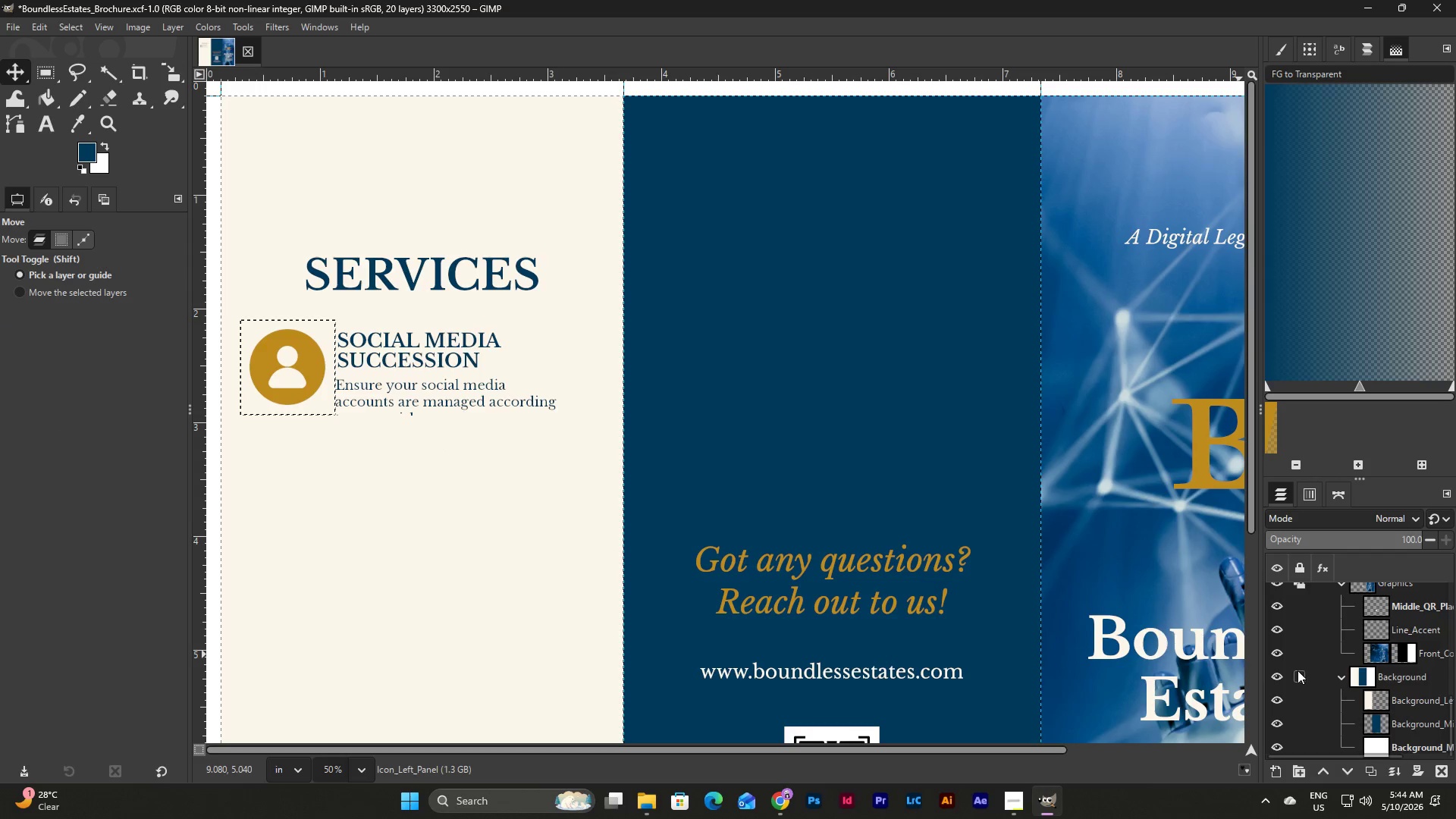 
left_click([1297, 670])
 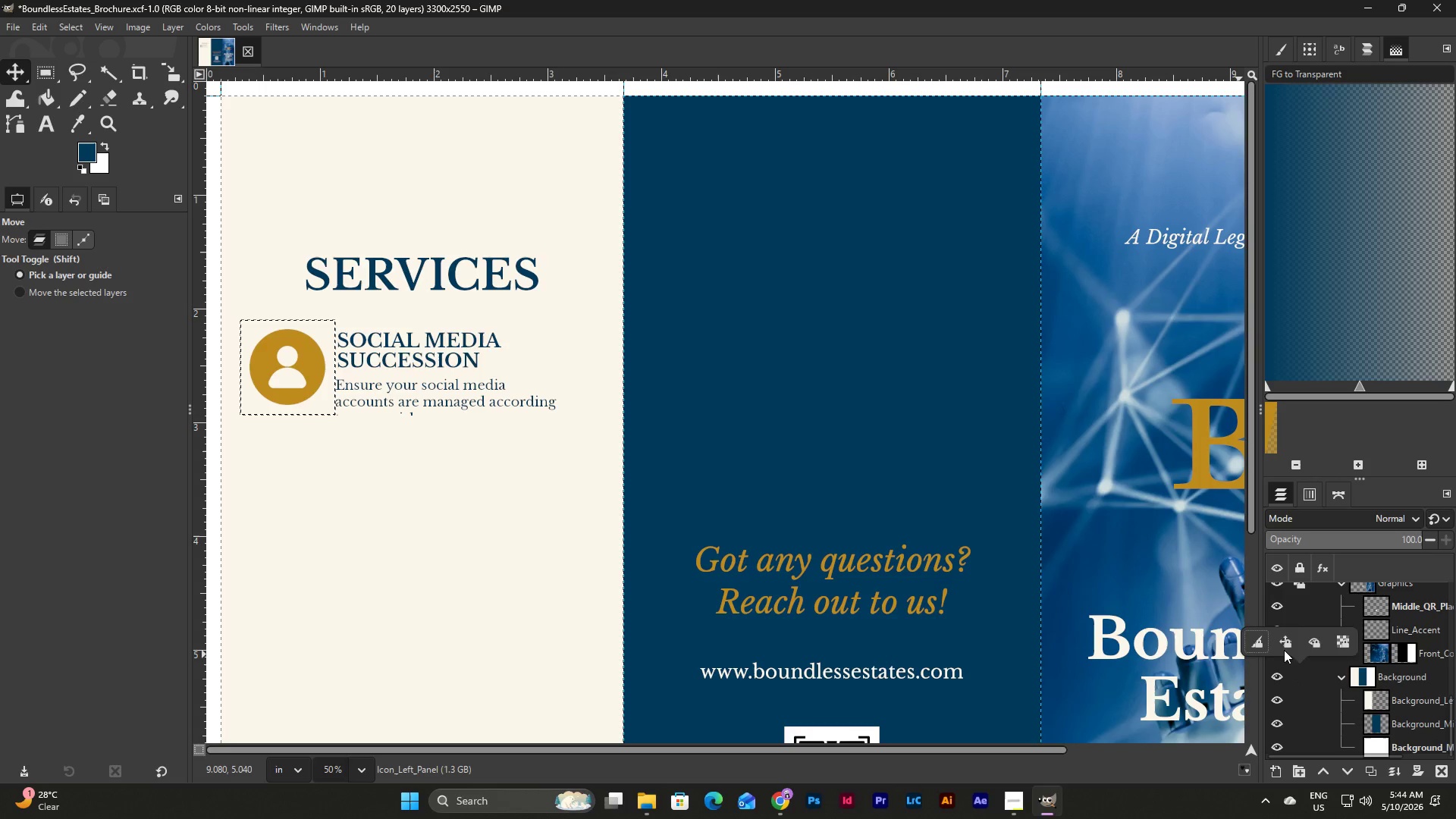 
left_click([1284, 645])
 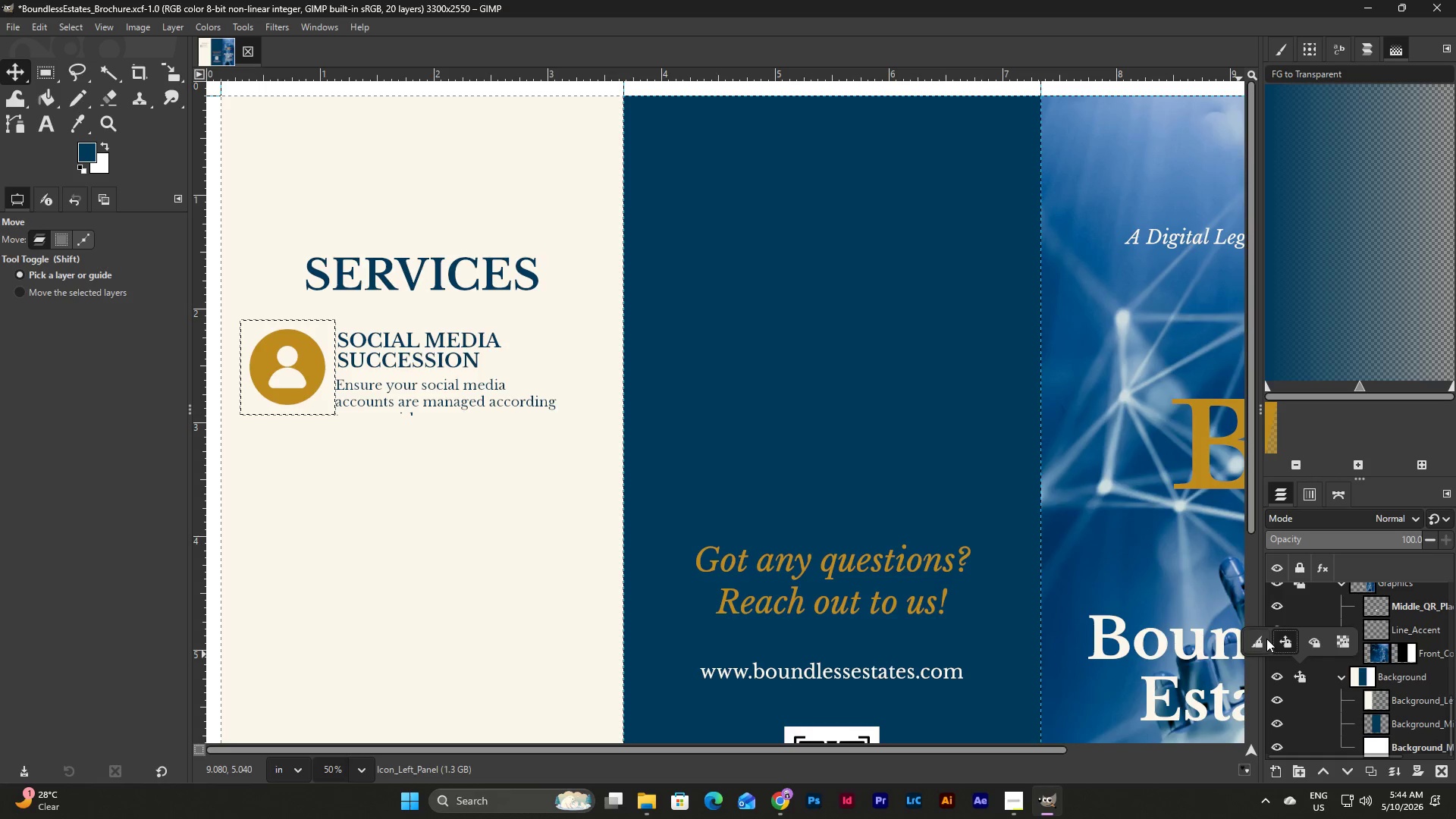 
left_click([1262, 639])
 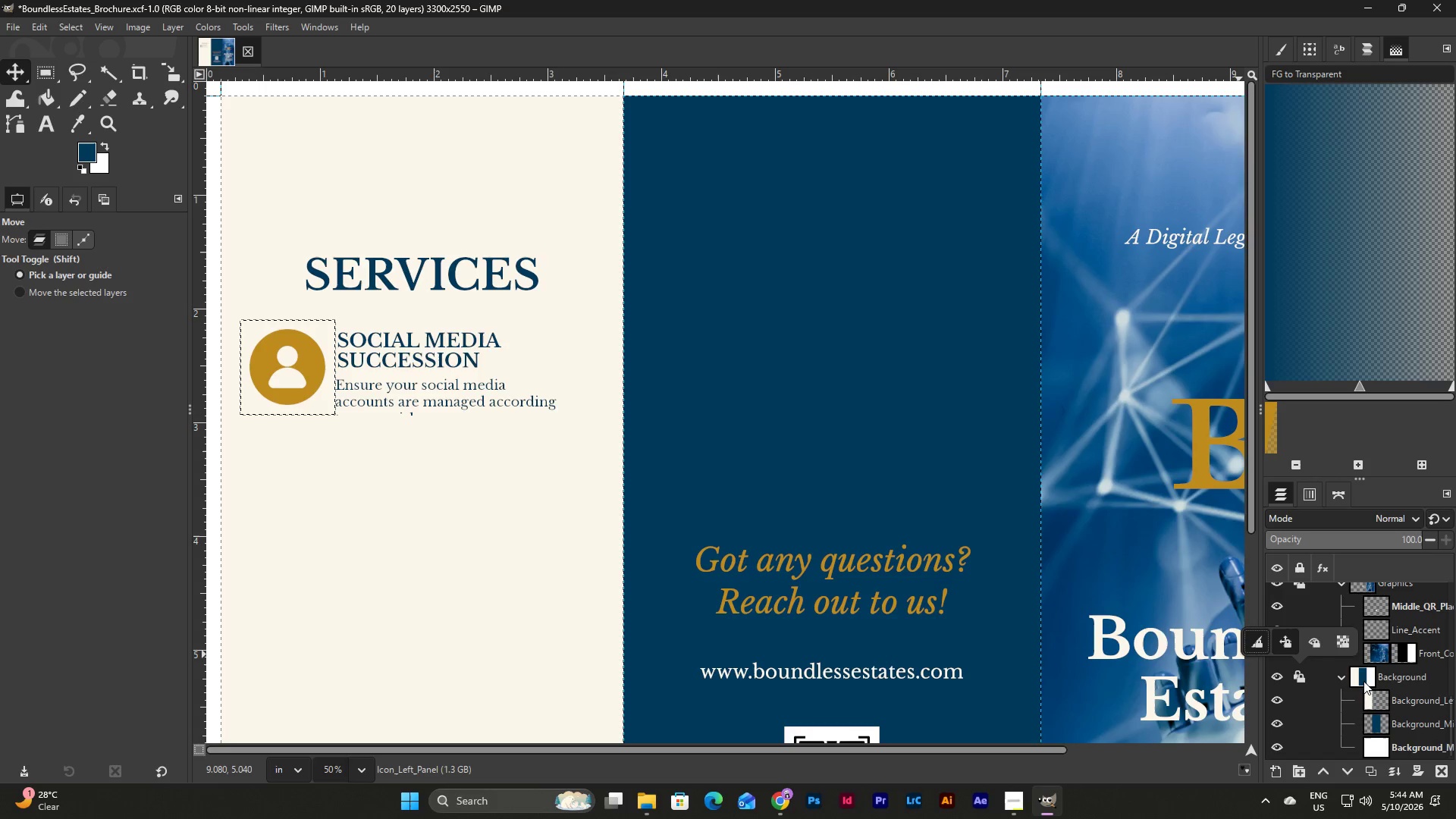 
scroll: coordinate [1411, 622], scroll_direction: up, amount: 10.0
 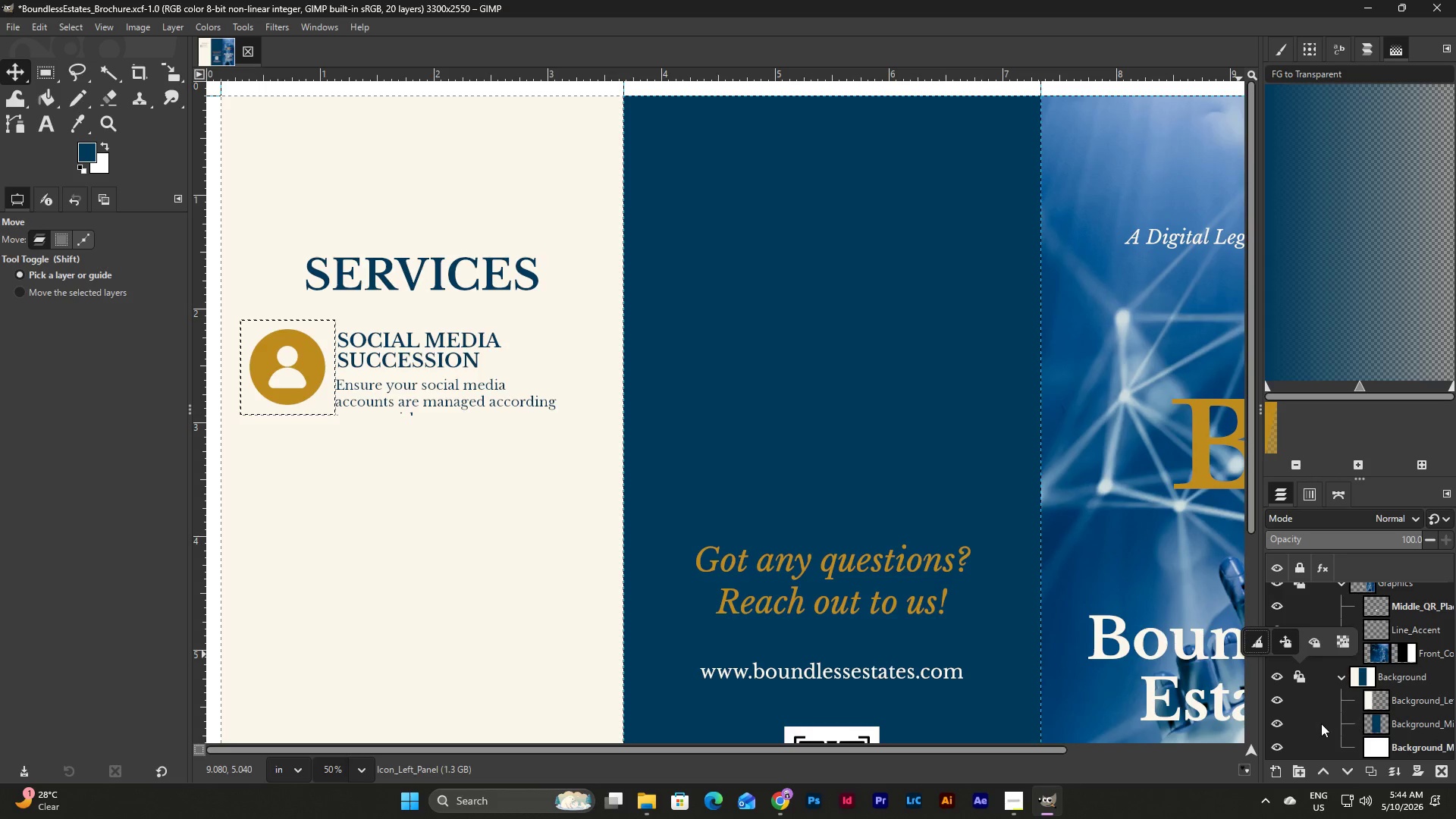 
left_click([1314, 725])
 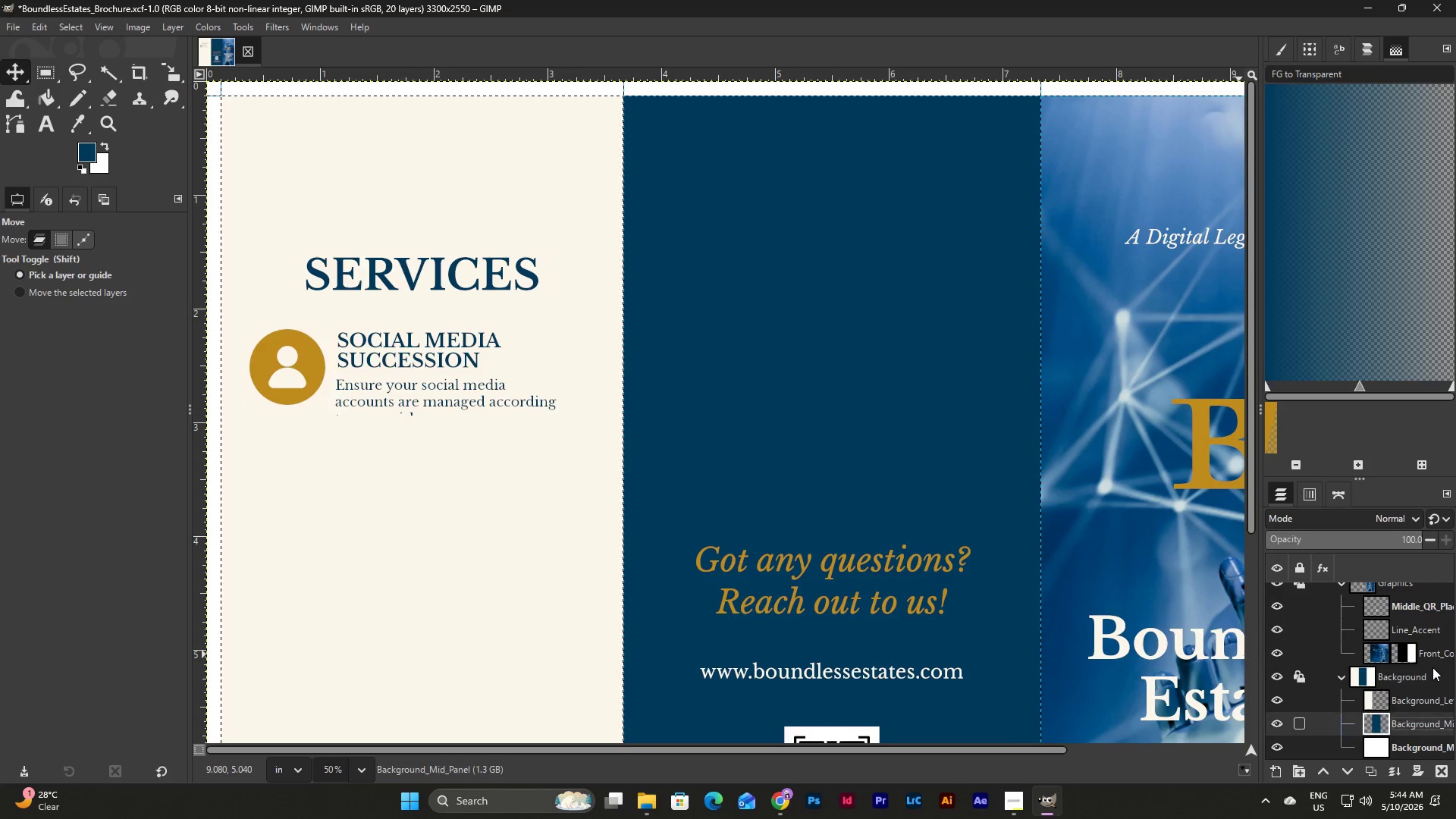 
scroll: coordinate [1416, 648], scroll_direction: up, amount: 10.0
 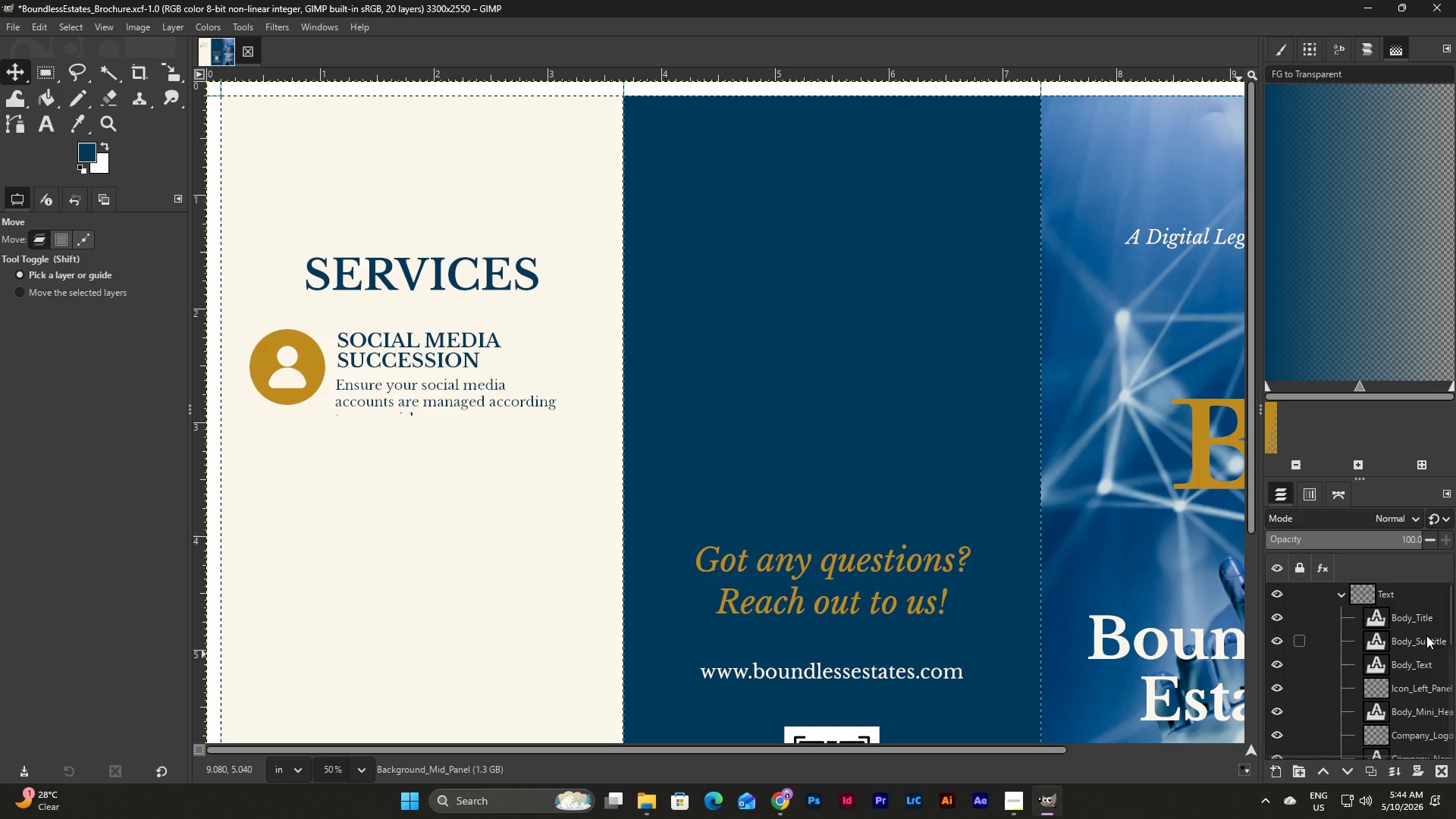 
left_click([1423, 640])
 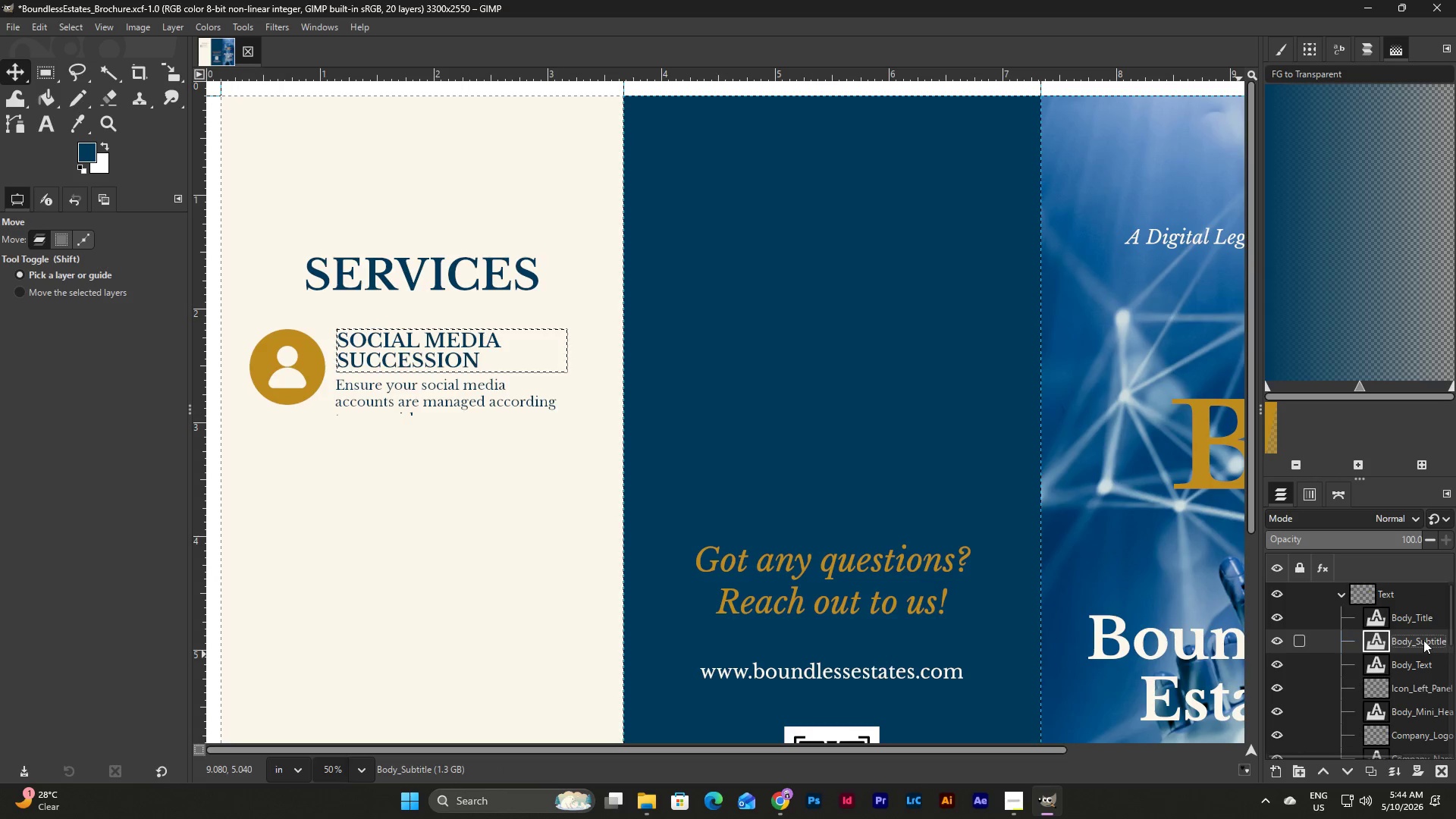 
hold_key(key=ShiftLeft, duration=1.7)
left_click([1423, 661])
 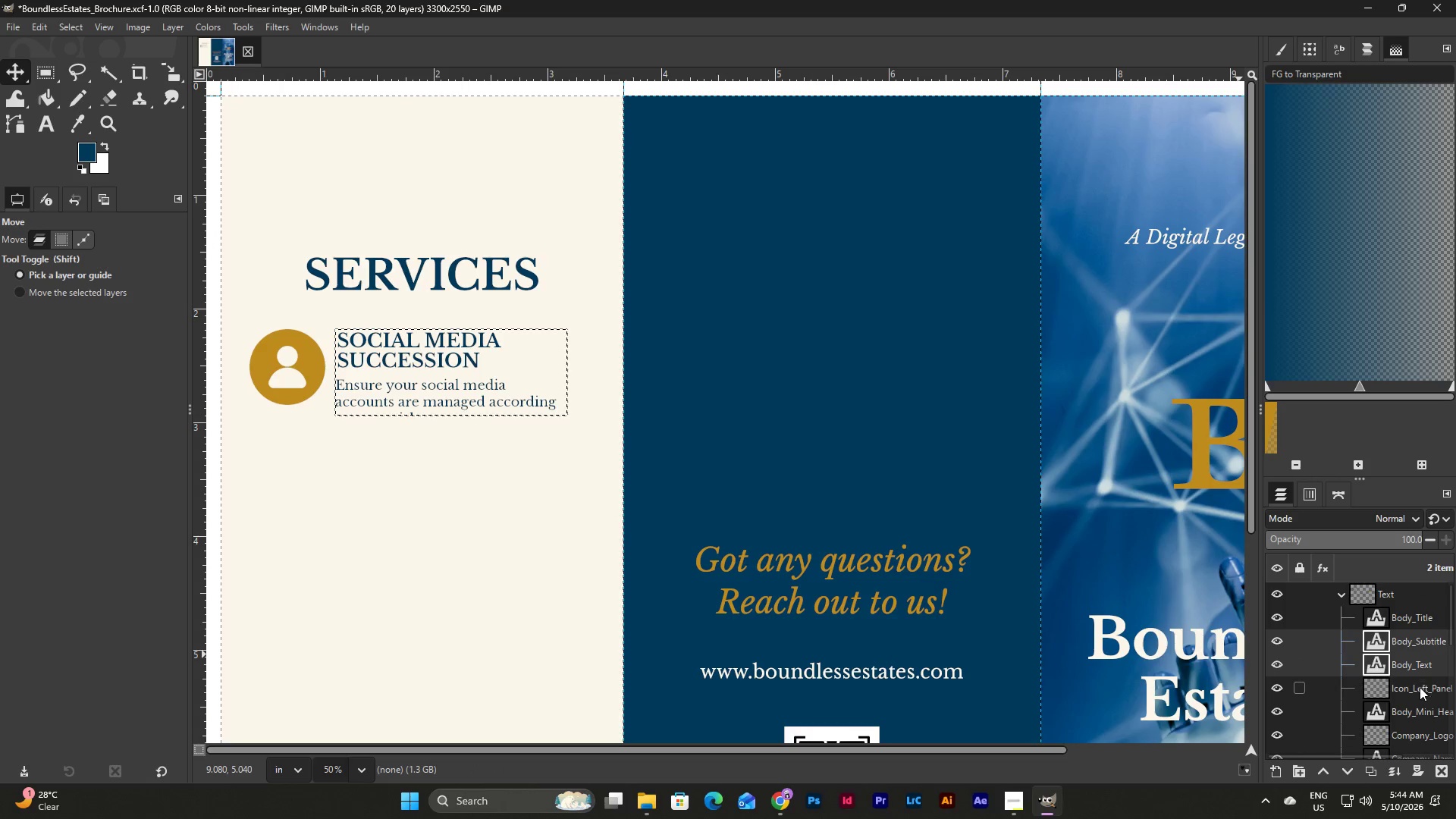 
left_click([1420, 688])
 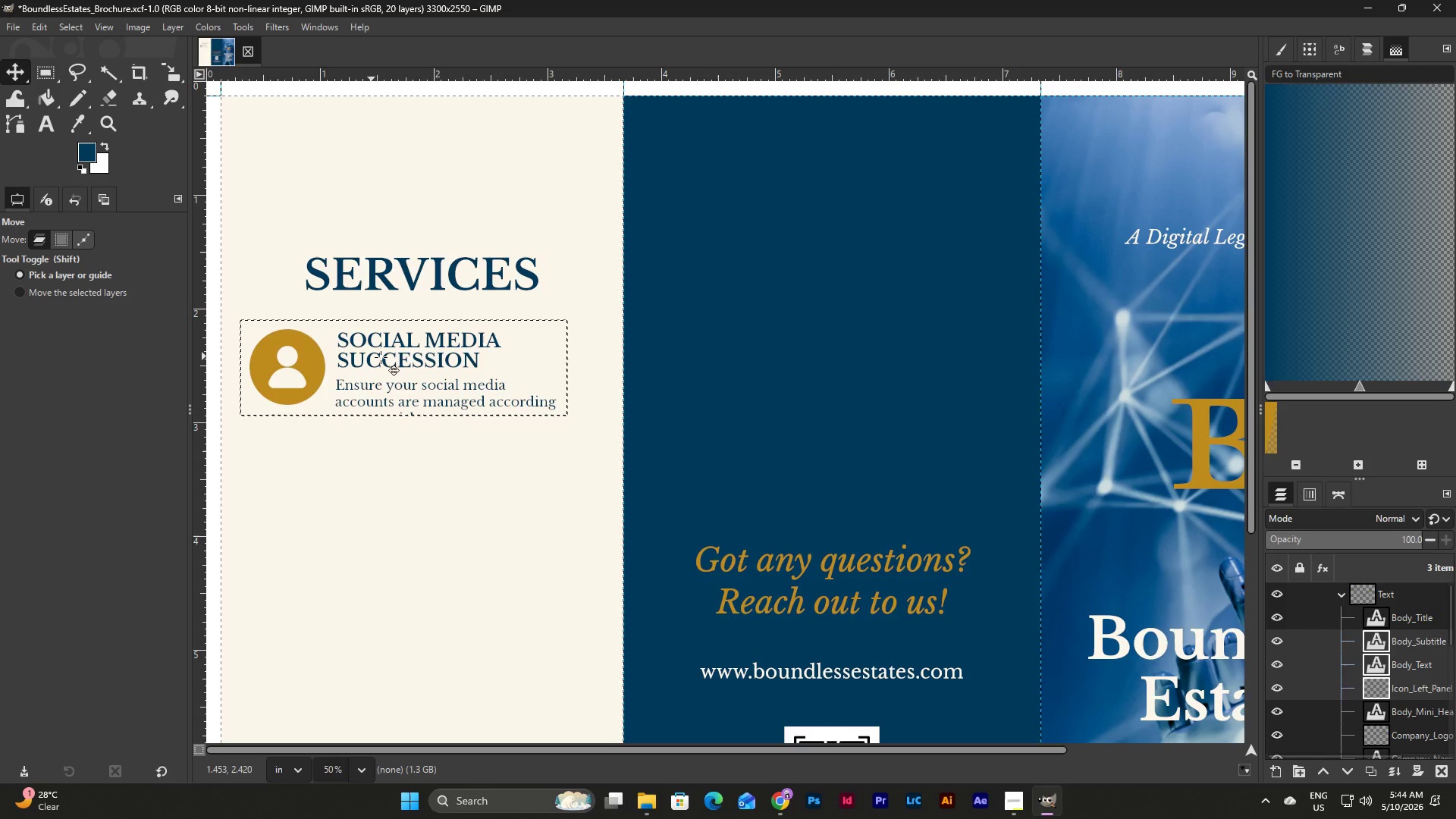 
left_click_drag(start_coordinate=[385, 356], to_coordinate=[403, 359])
 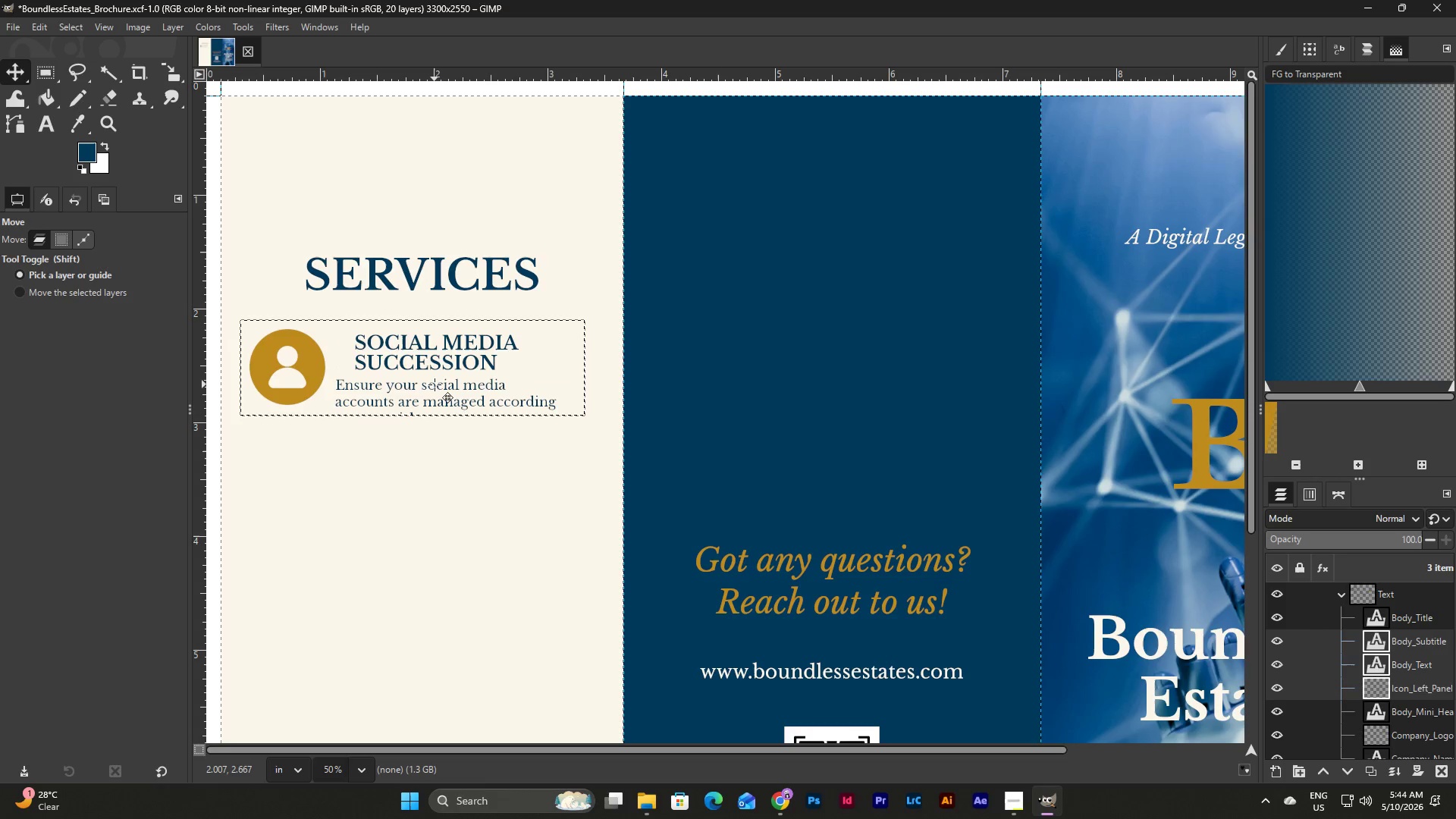 
key(Control+Z)
 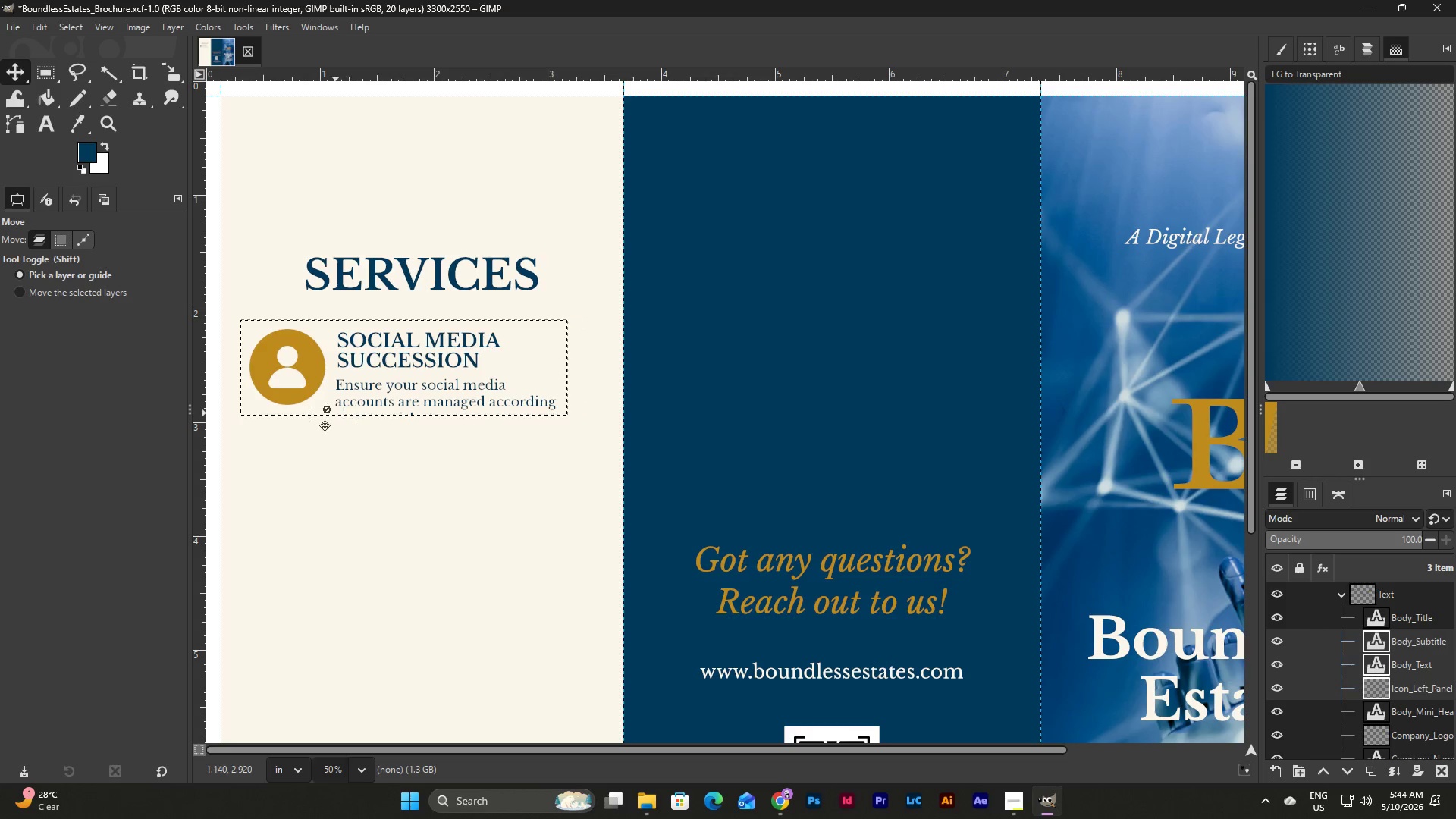 
left_click_drag(start_coordinate=[299, 394], to_coordinate=[316, 394])
 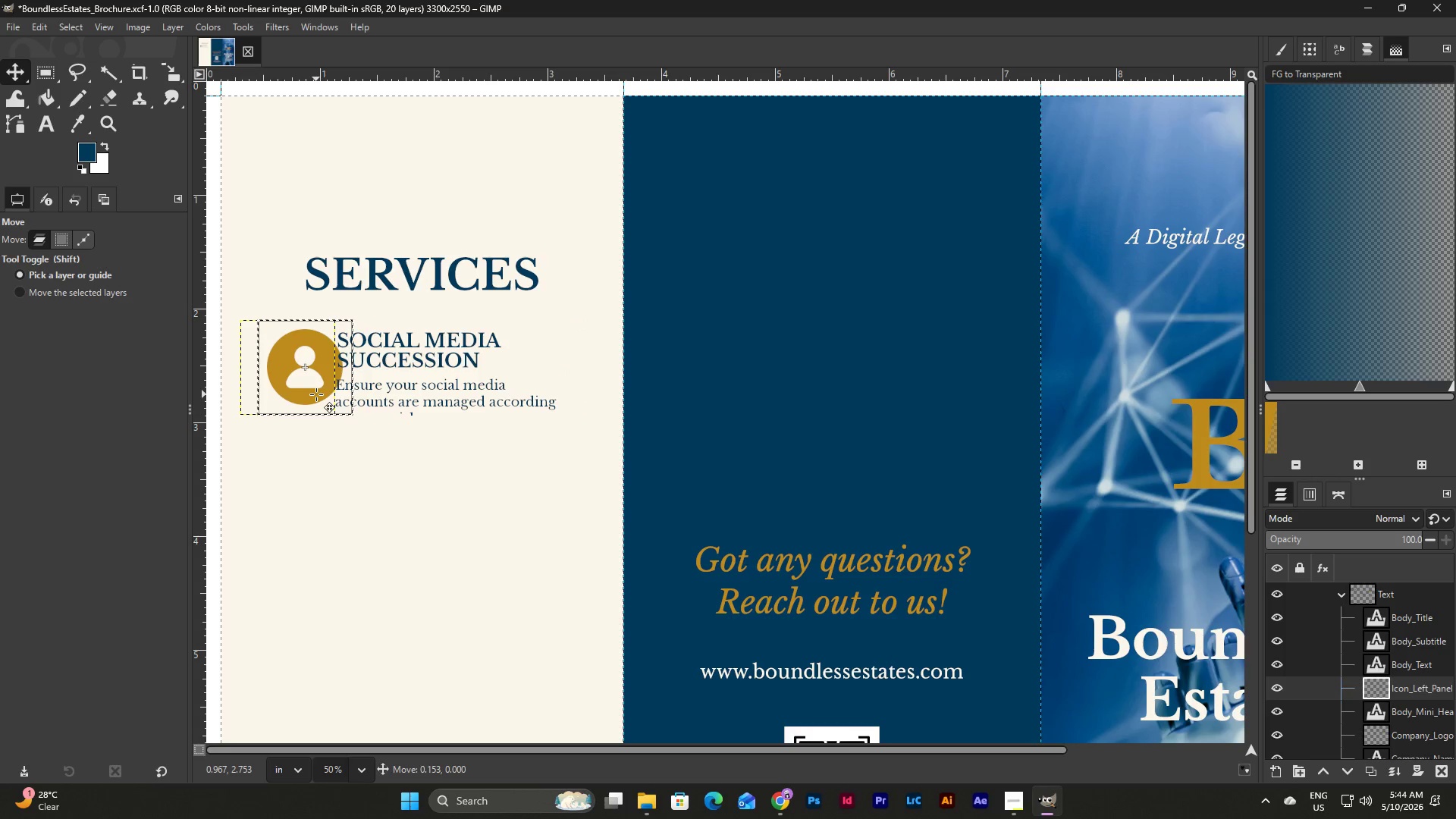 
key(Control+Z)
 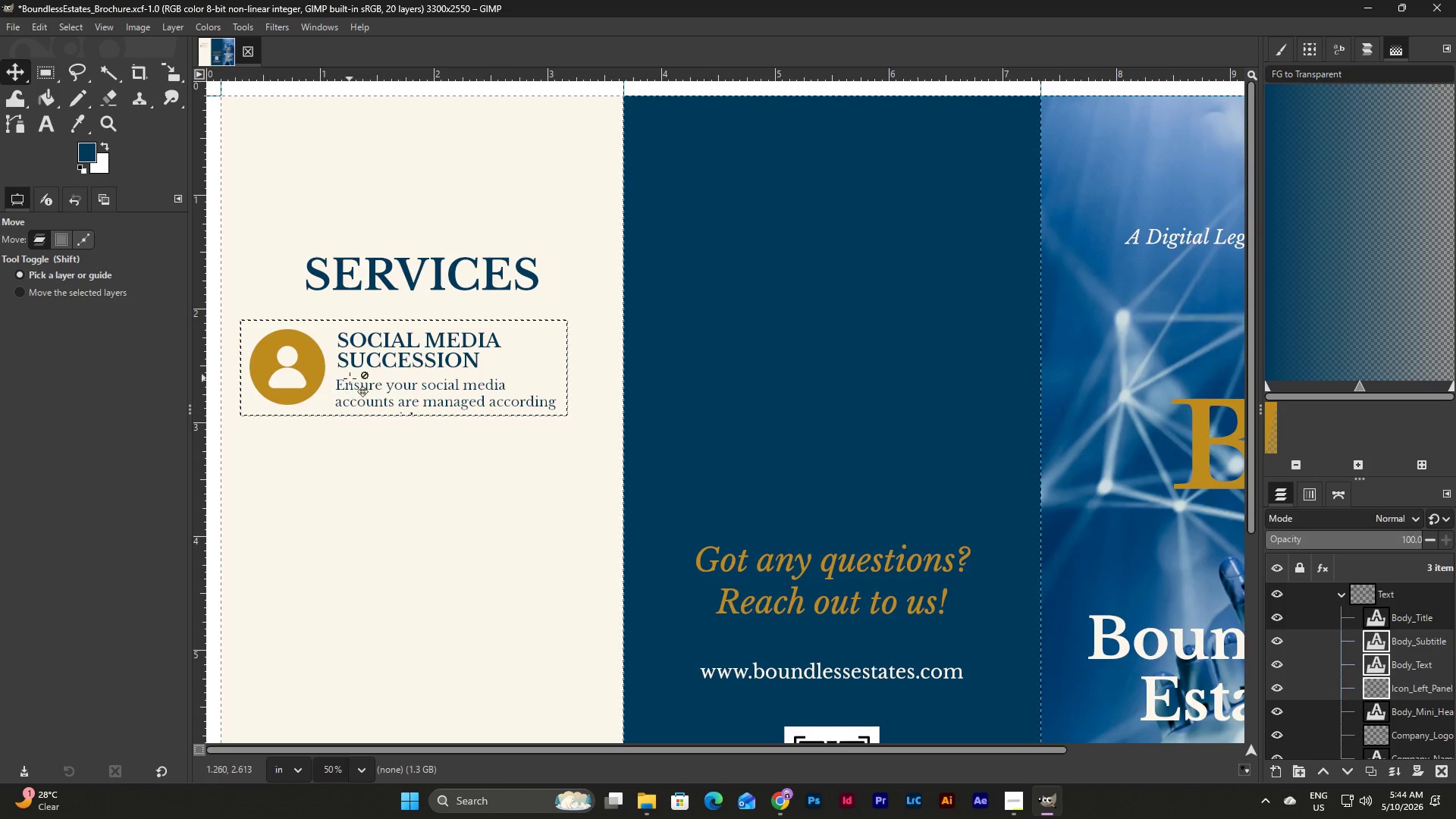 
left_click([410, 451])
 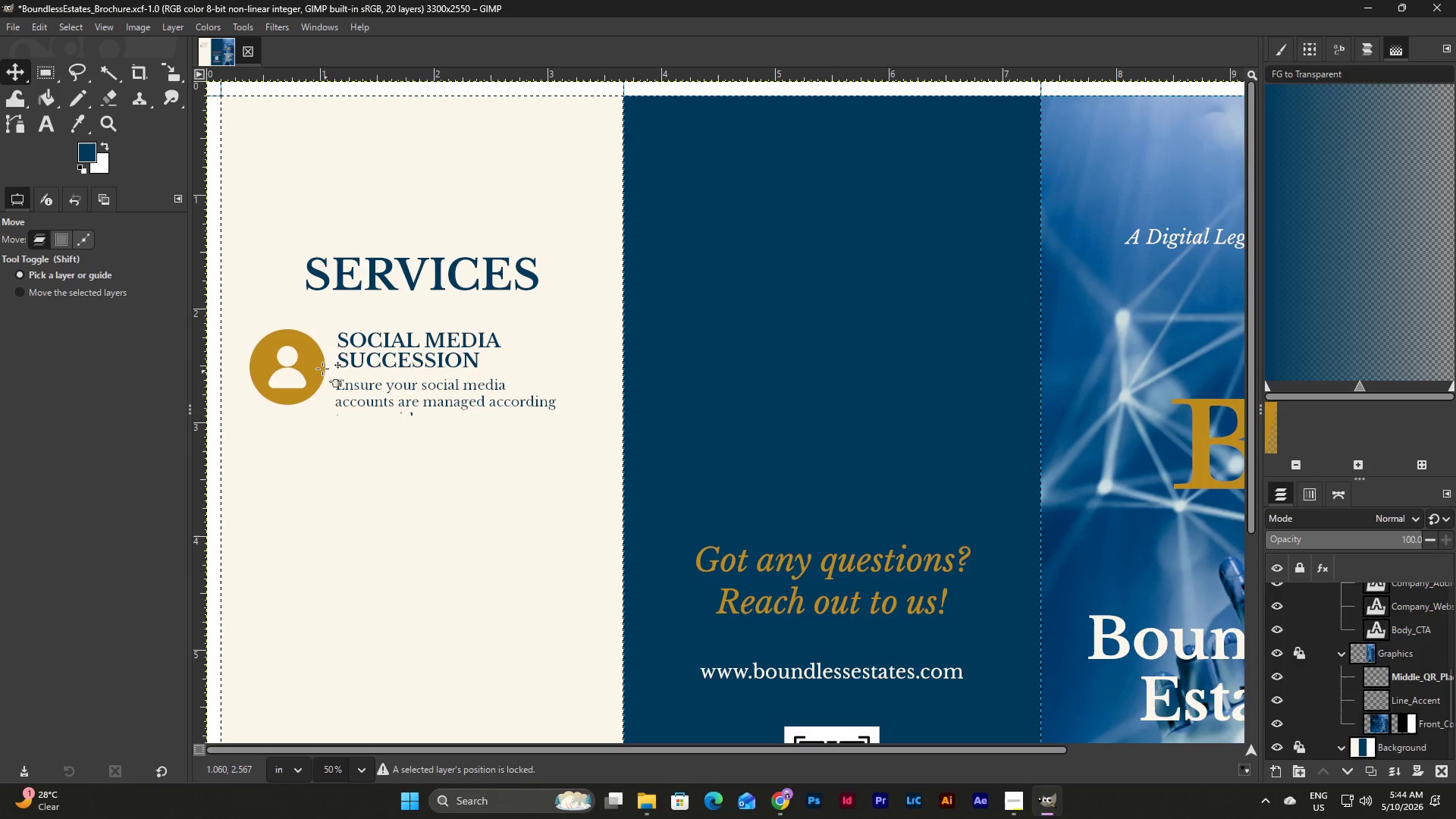 
hold_key(key=ShiftLeft, duration=1.28)
left_click([300, 351])
 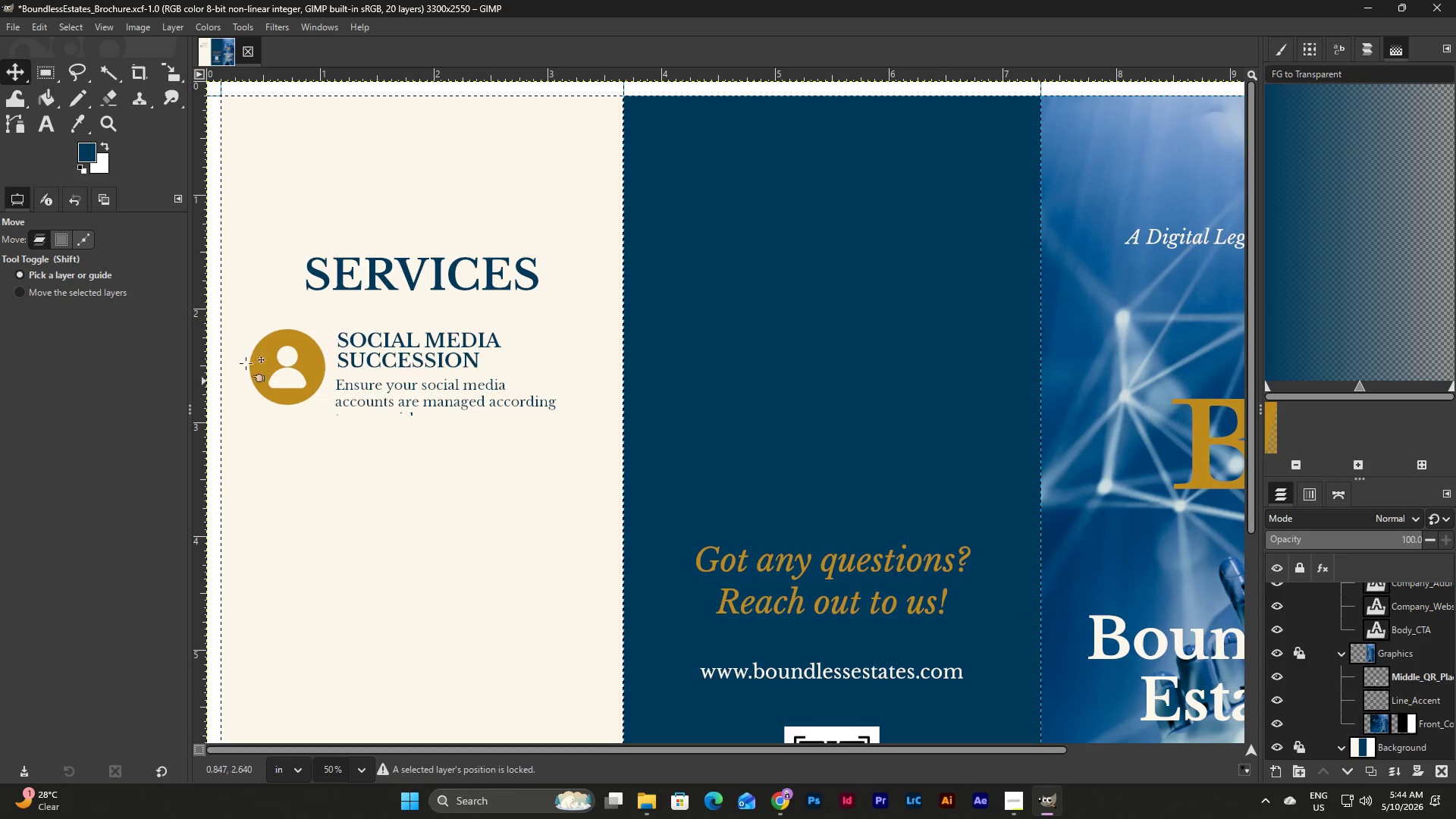 
left_click([32, 293])
 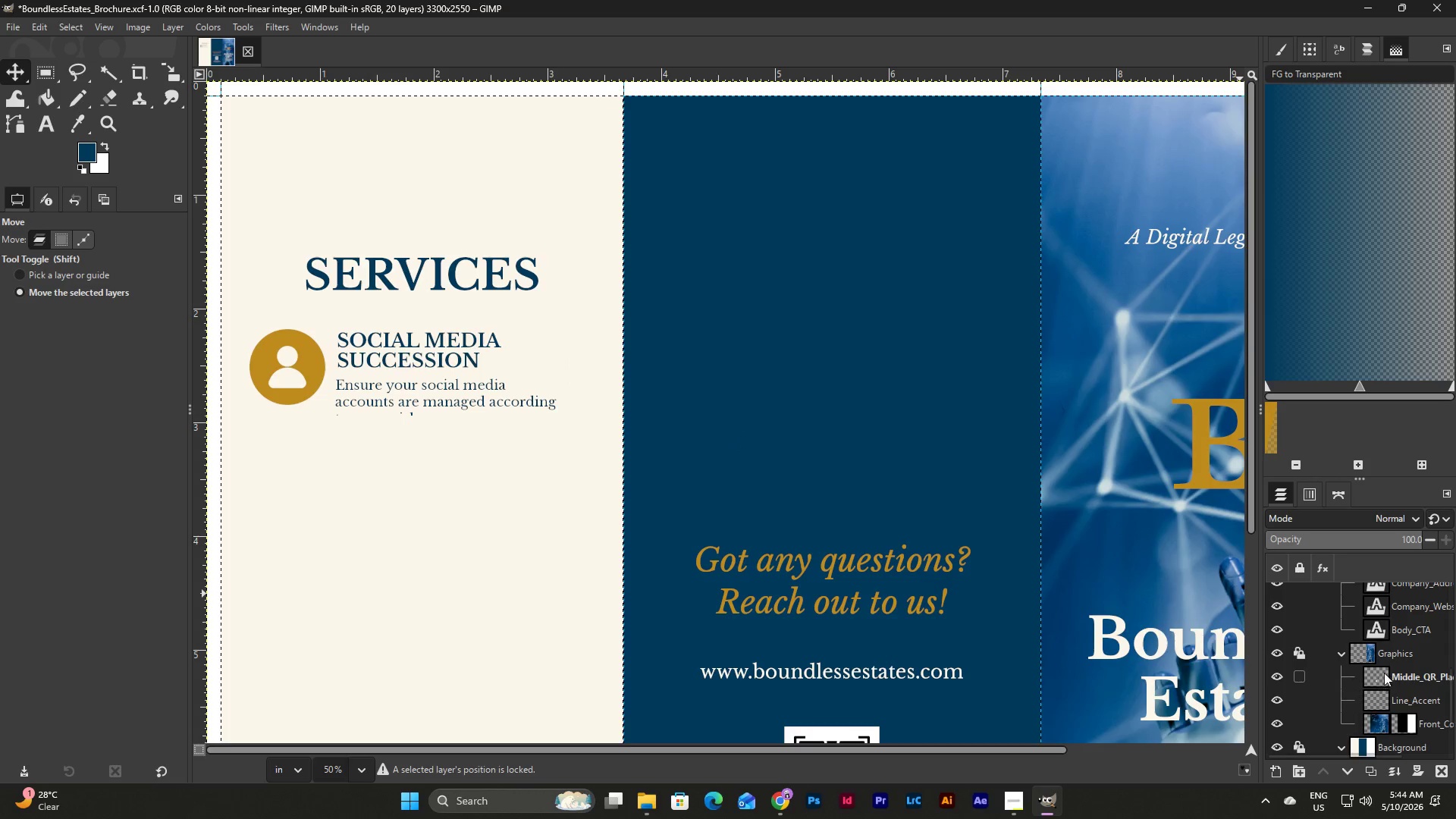 
scroll: coordinate [1396, 654], scroll_direction: up, amount: 11.0
 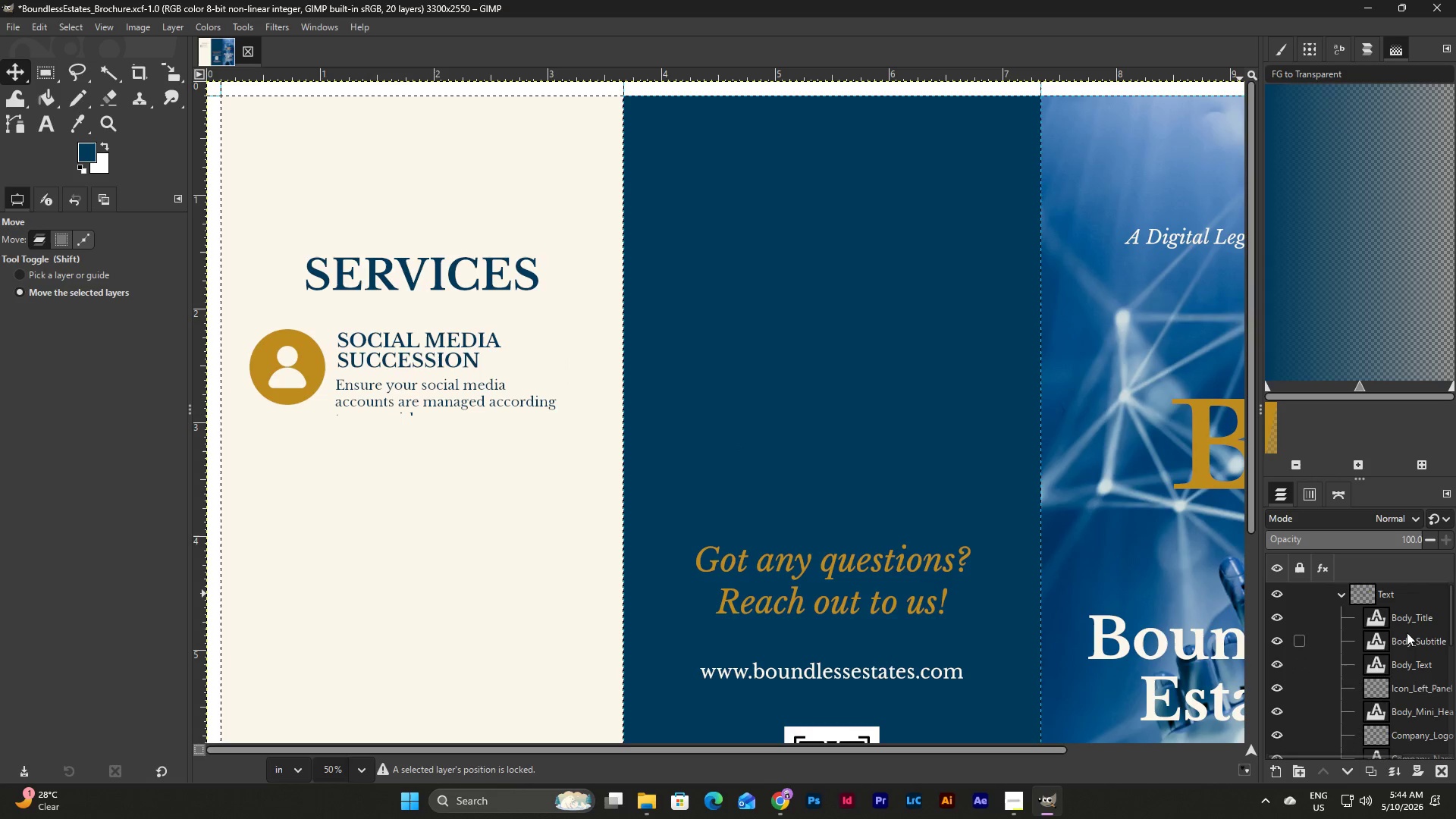 
hold_key(key=ShiftLeft, duration=1.45)
left_click([1416, 620])
 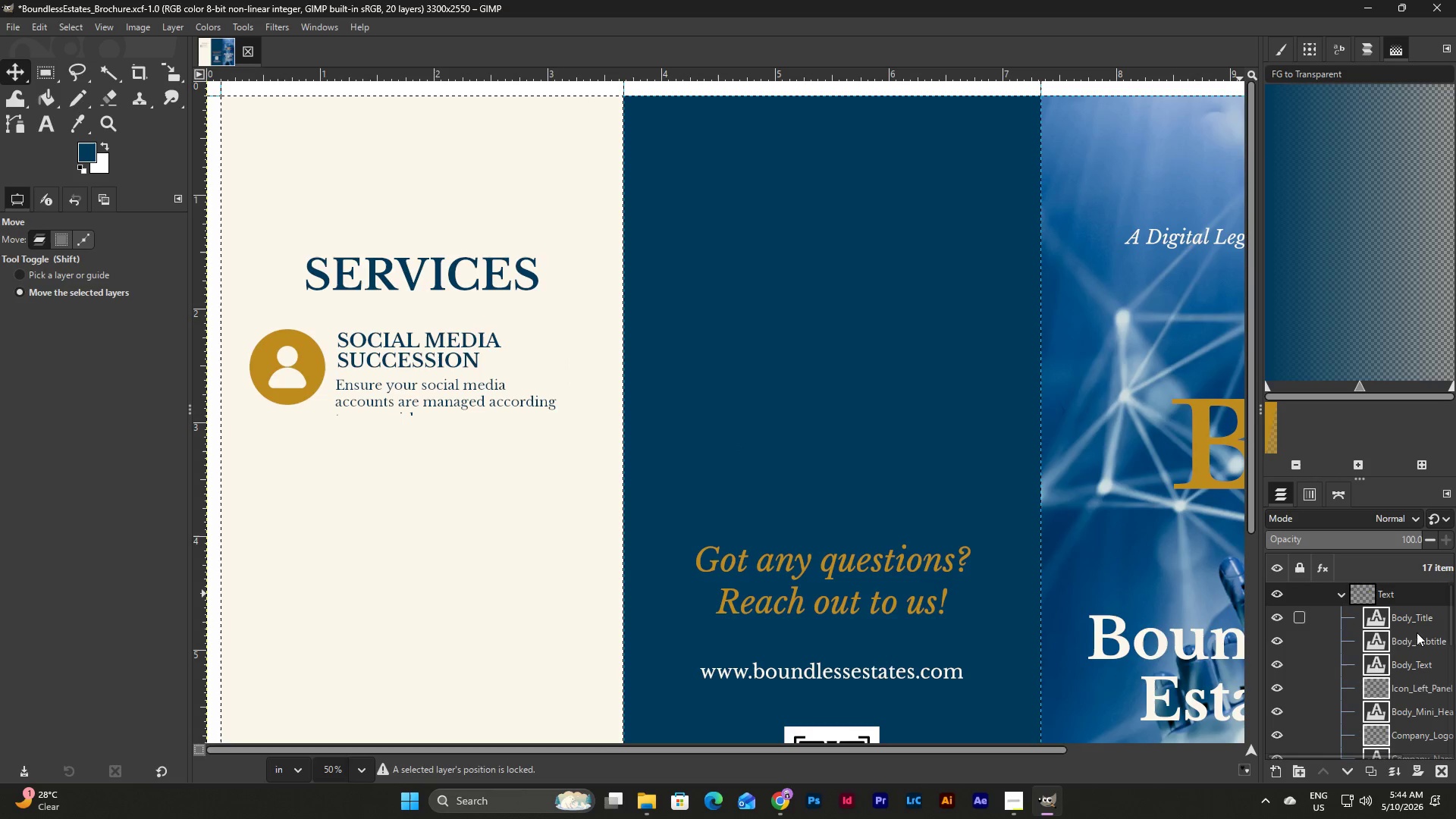 
left_click([1414, 615])
 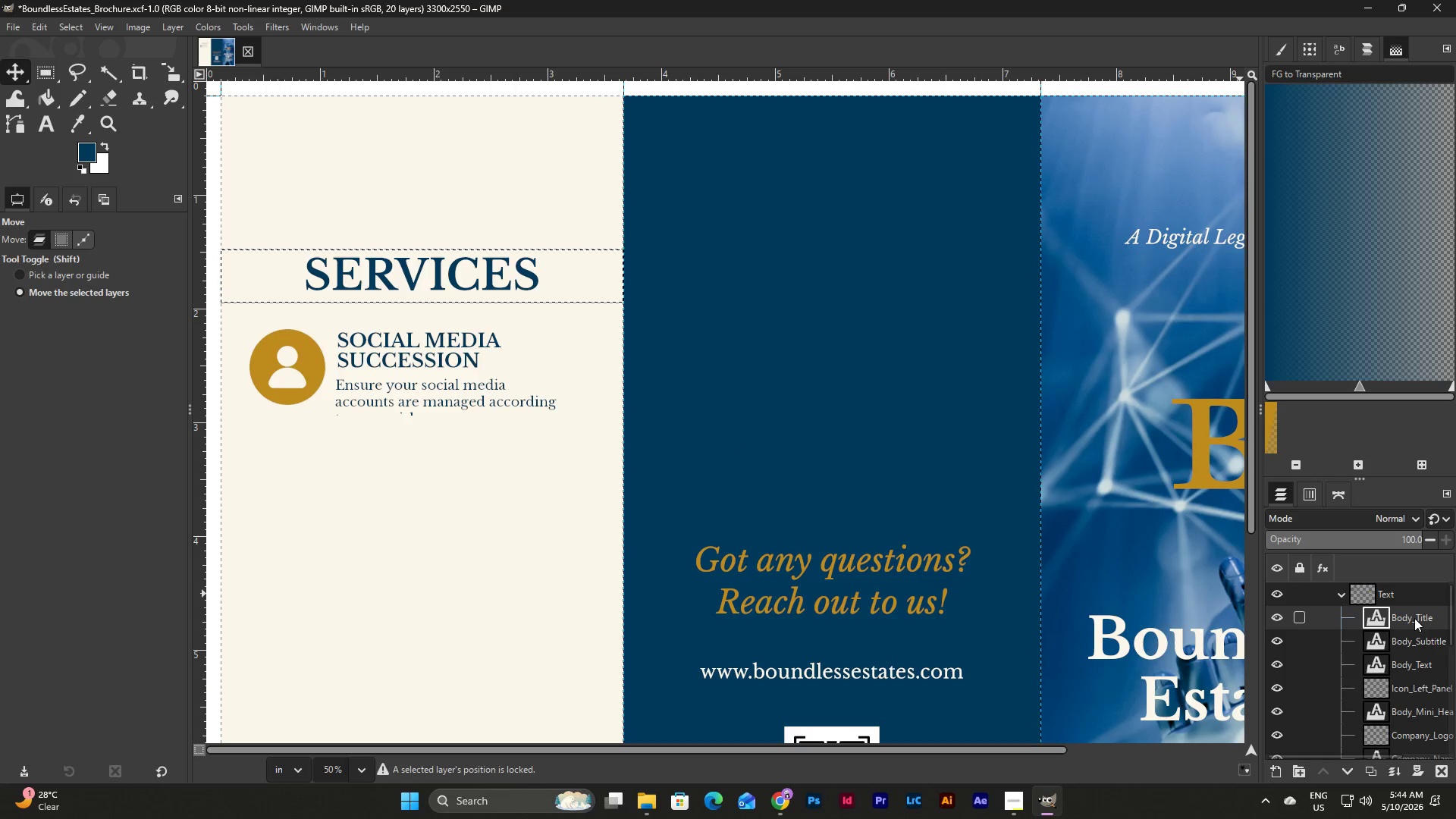 
hold_key(key=ShiftLeft, duration=2.22)
left_click([1414, 643])
 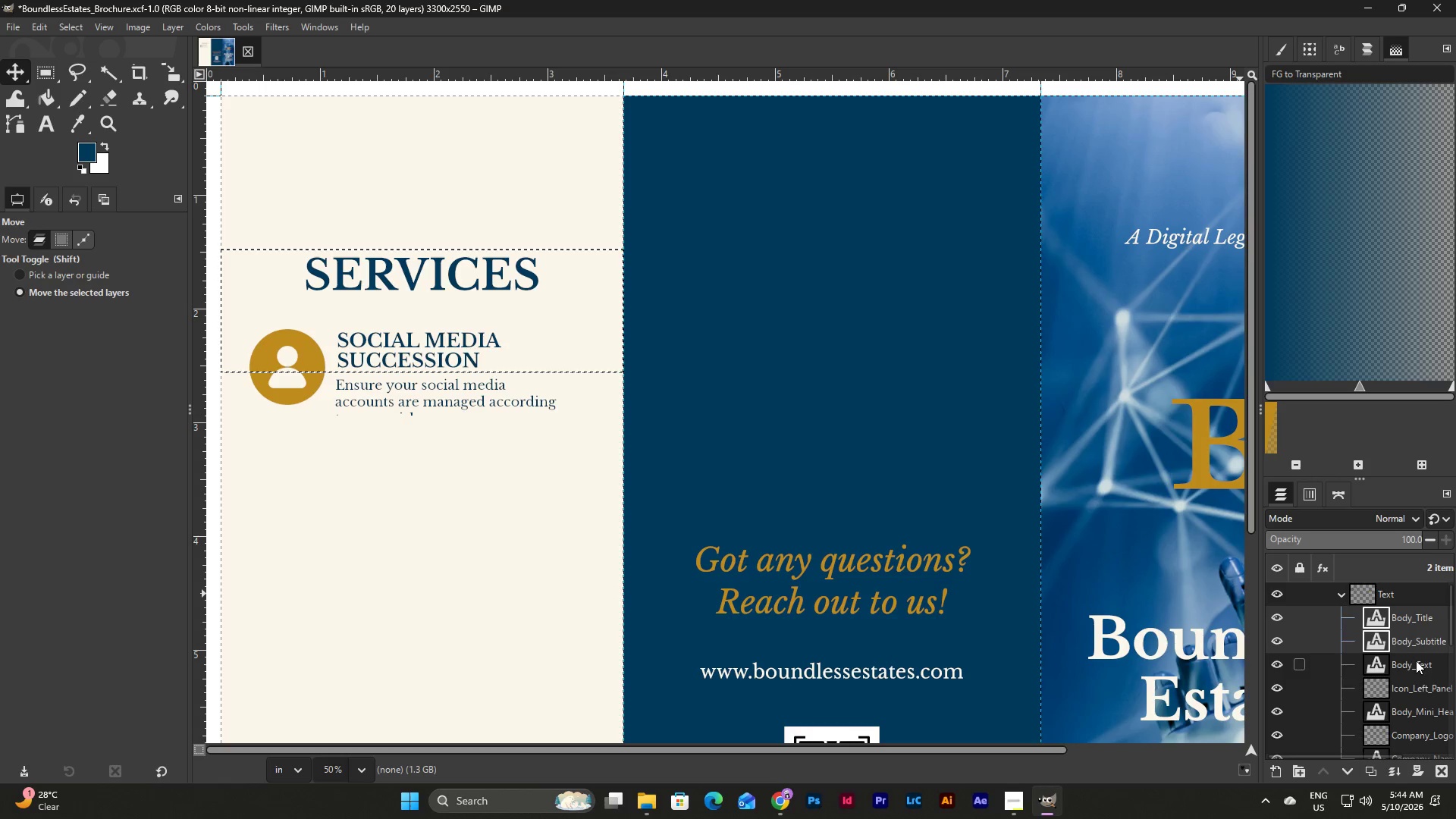 
left_click([1416, 620])
 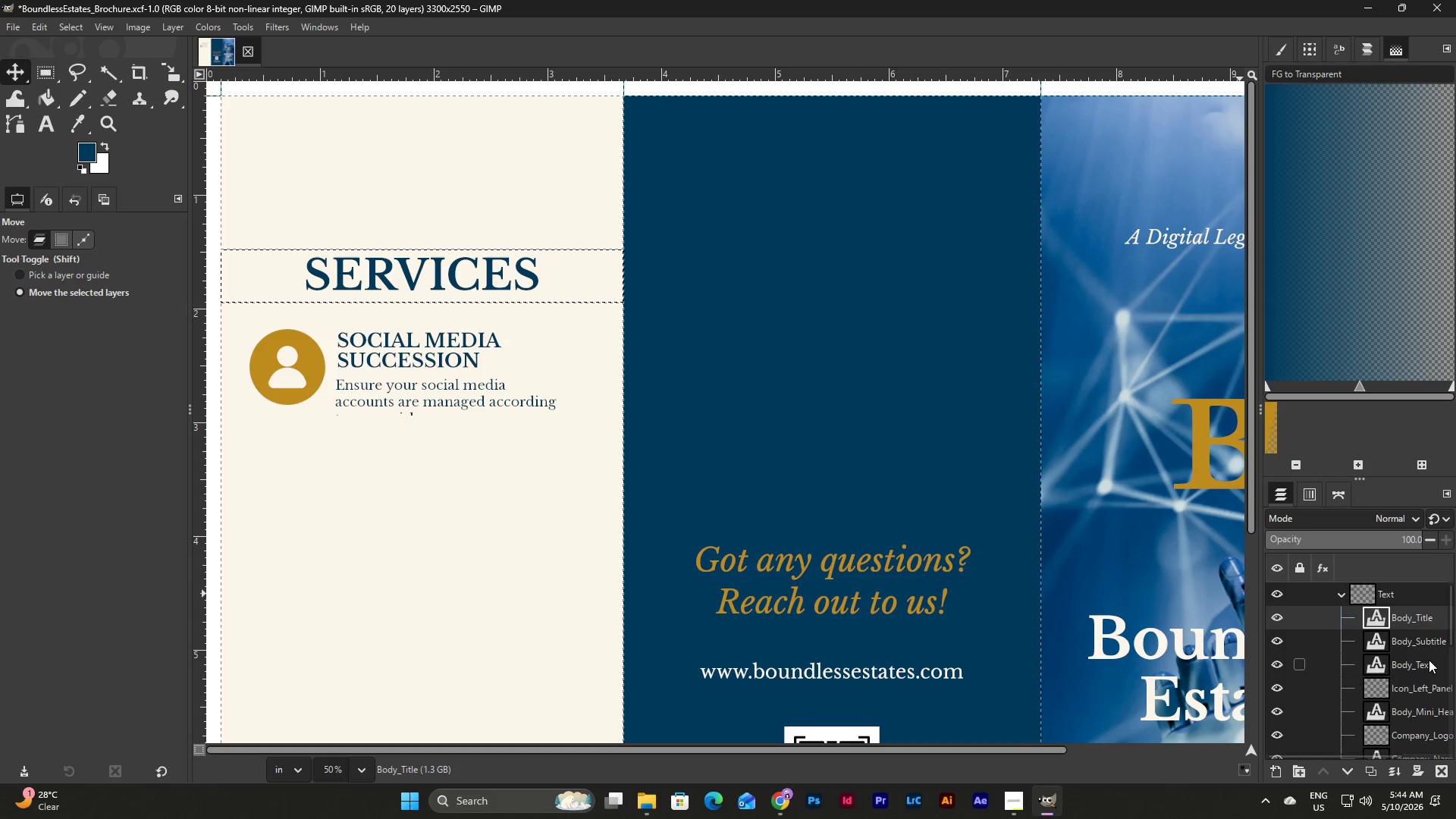 
left_click([1420, 643])
 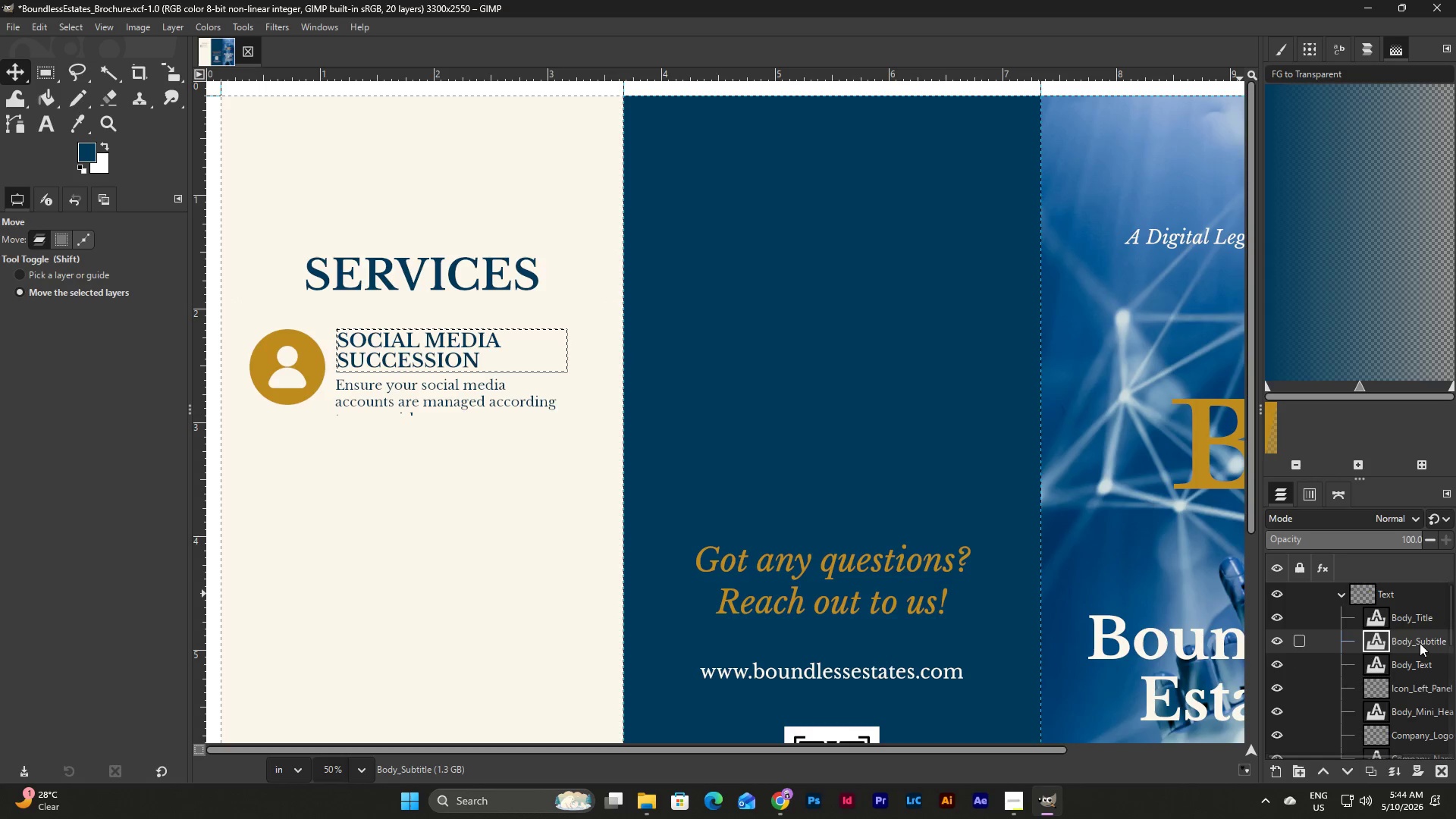 
hold_key(key=ShiftLeft, duration=1.25)
left_click([1419, 665])
 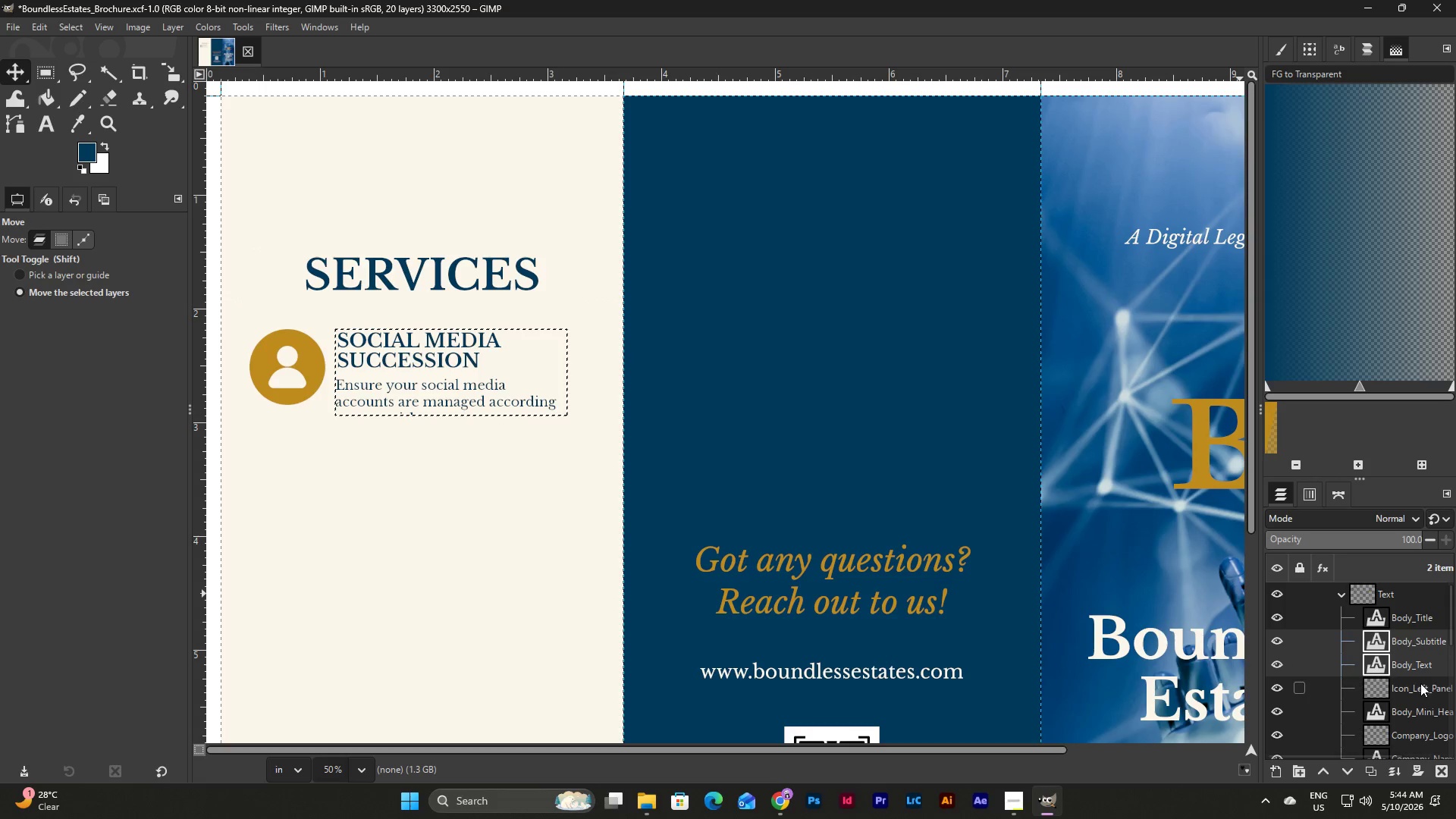 
left_click([1420, 684])
 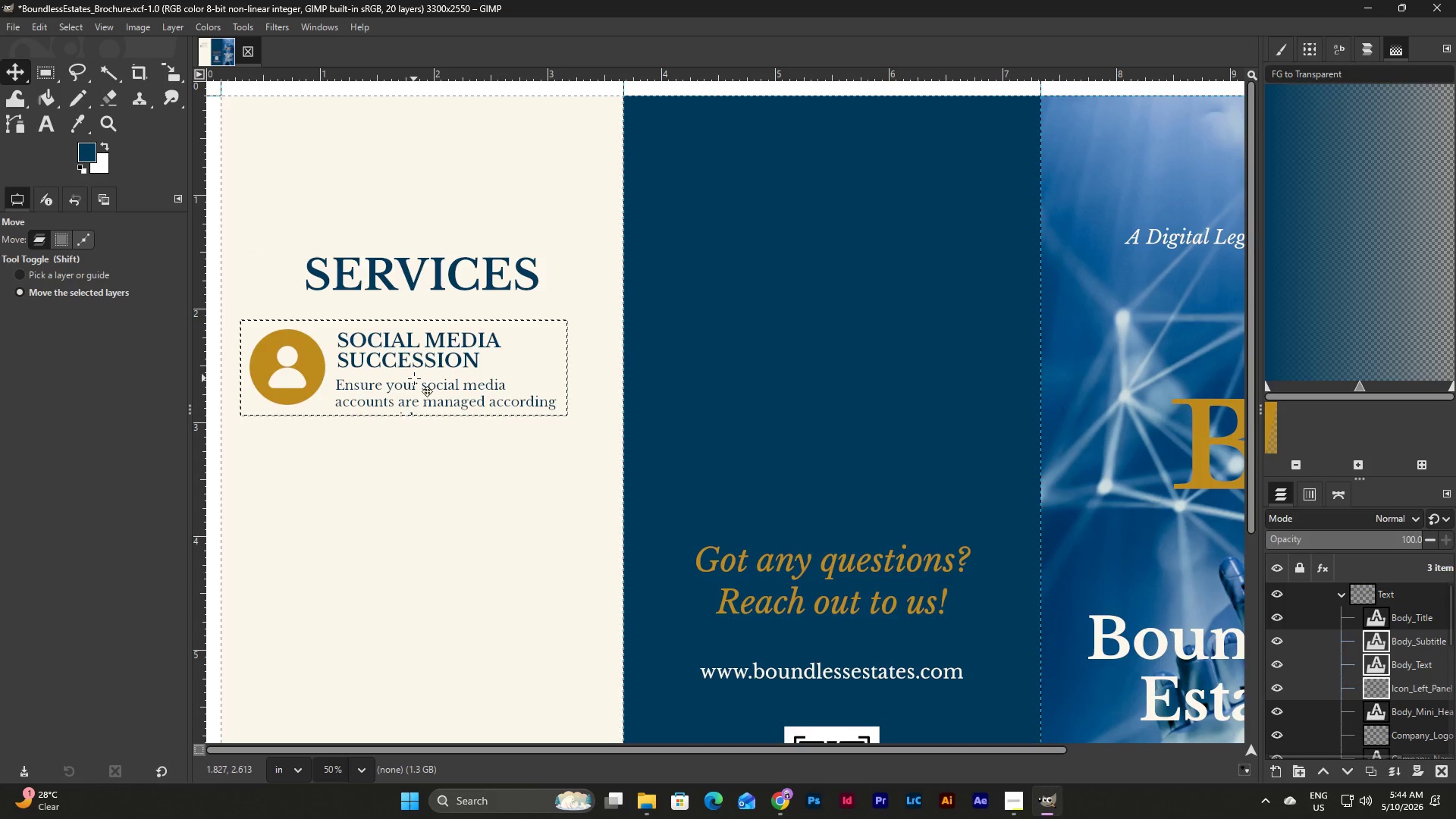 
left_click_drag(start_coordinate=[415, 375], to_coordinate=[432, 399])
 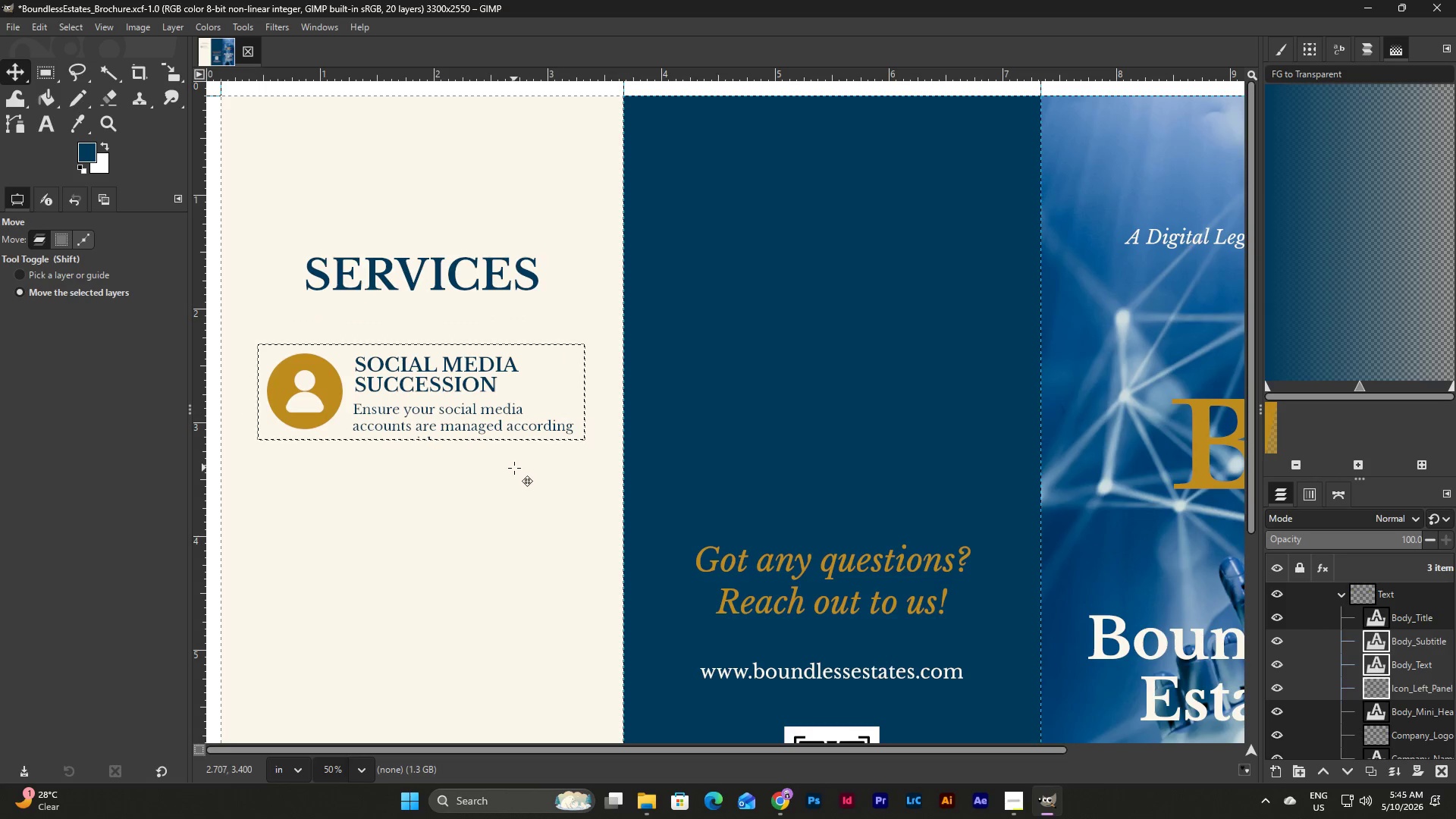 
left_click([514, 468])
 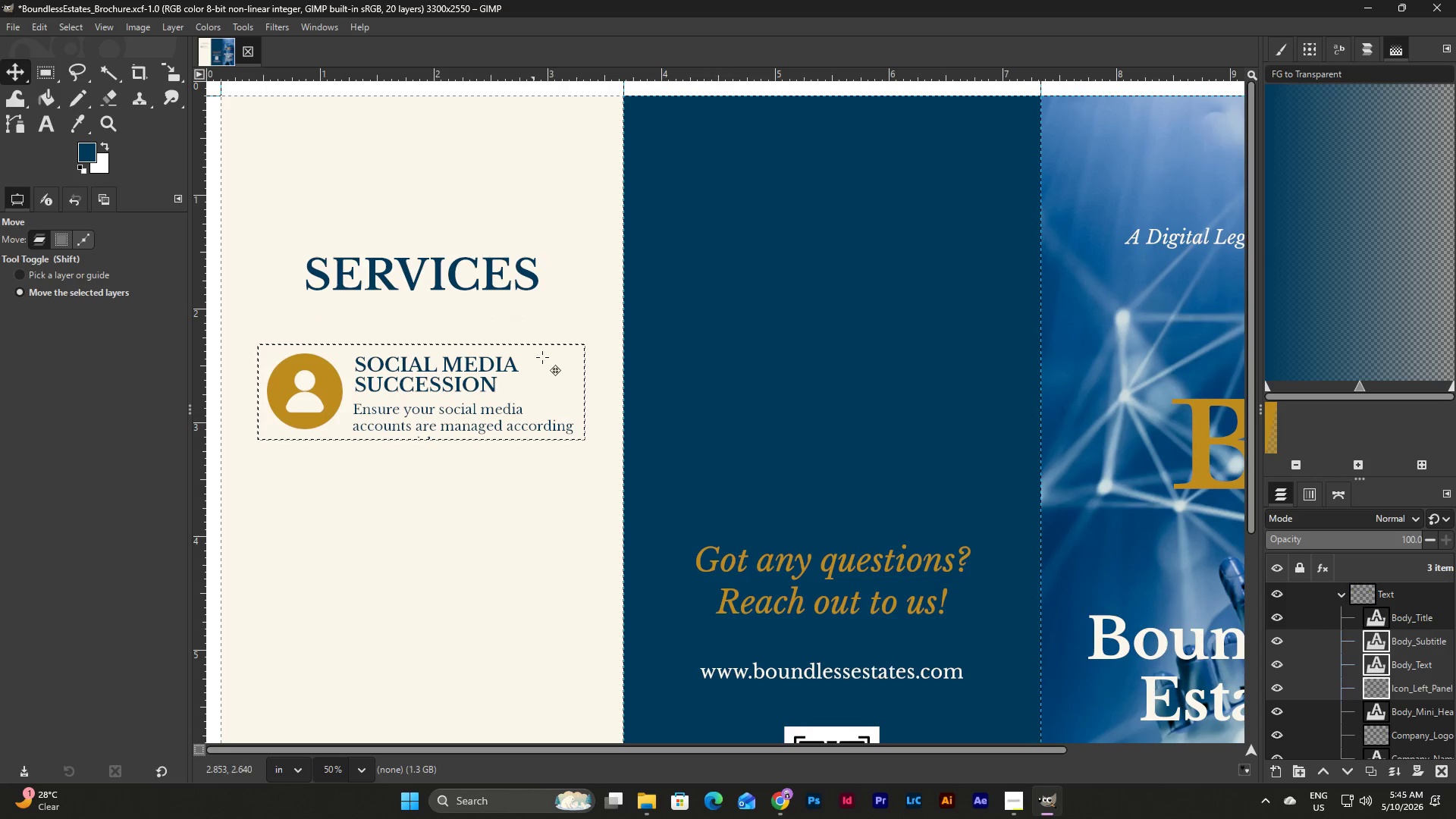 
scroll: coordinate [544, 354], scroll_direction: down, amount: 7.0
 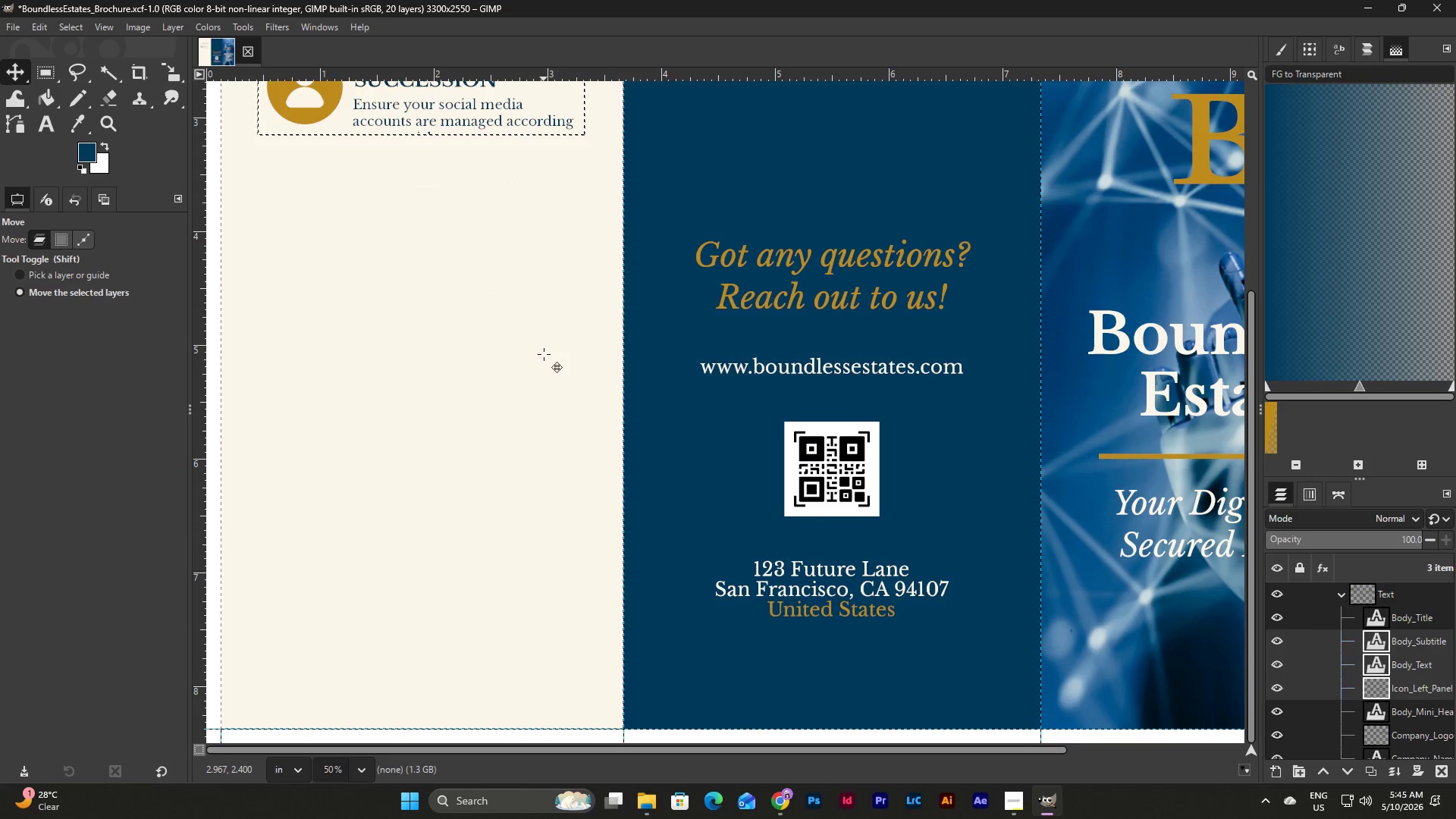 
scroll: coordinate [544, 354], scroll_direction: up, amount: 5.0
 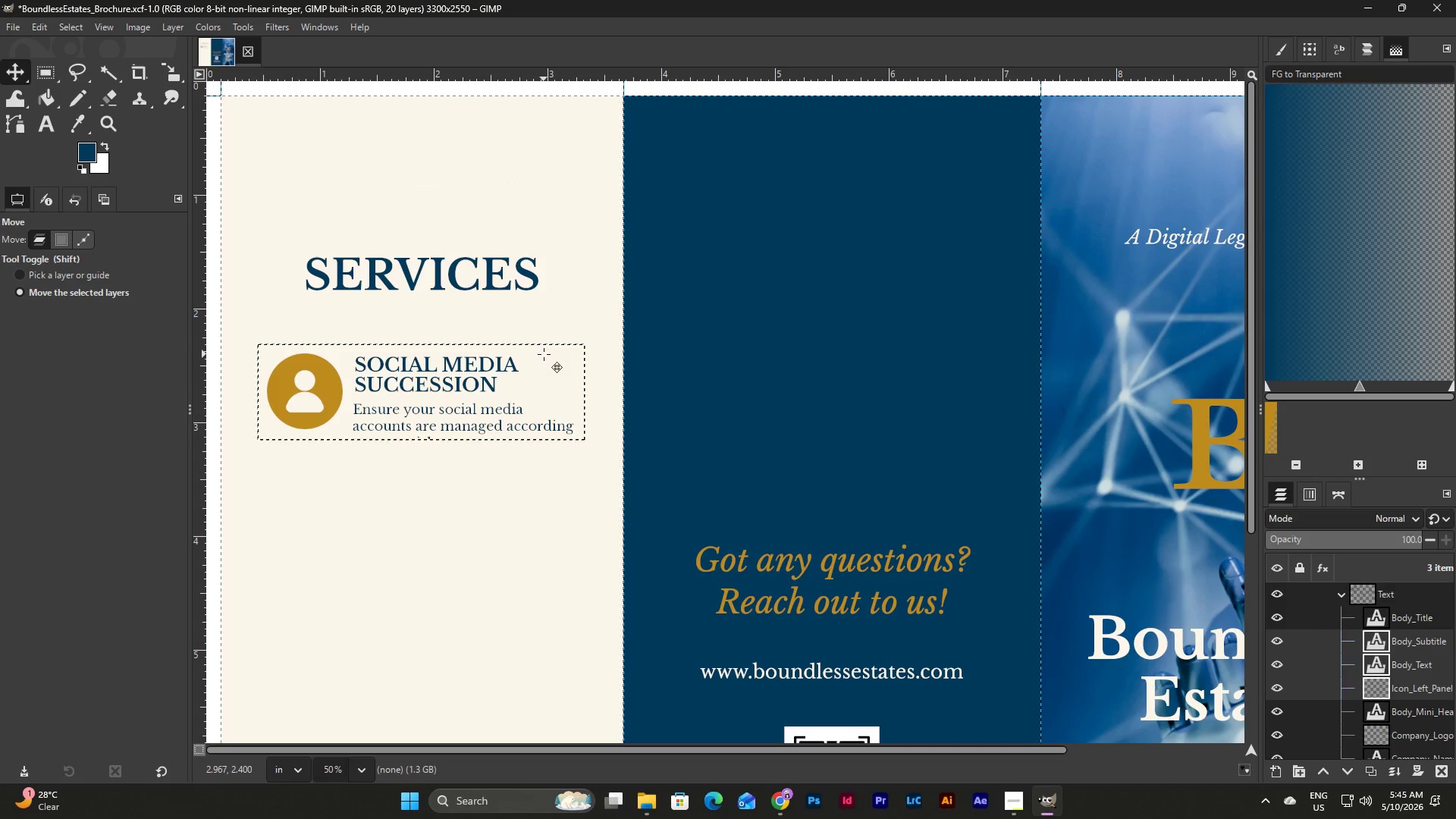 
key(W)
 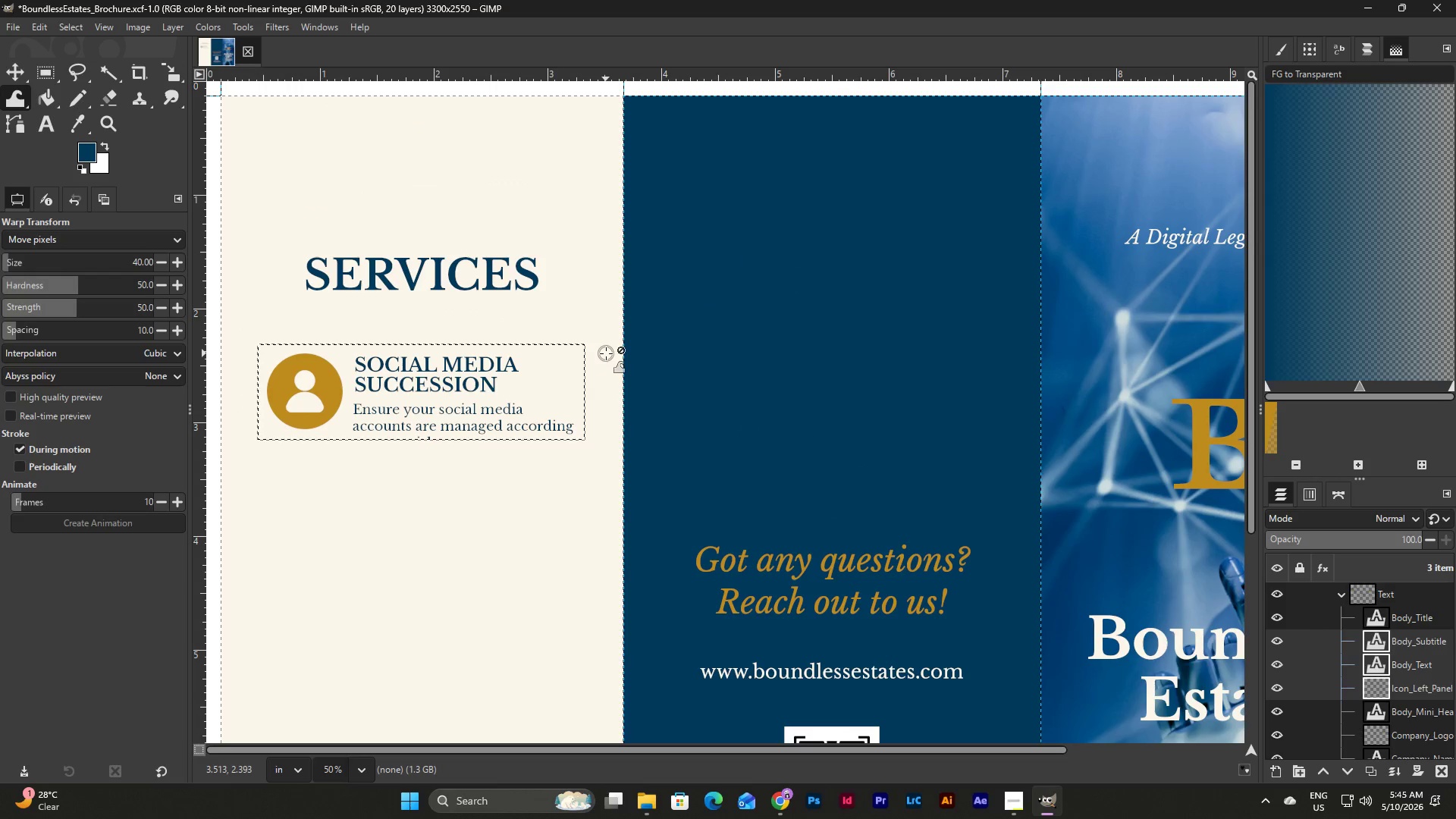 
key(W)
 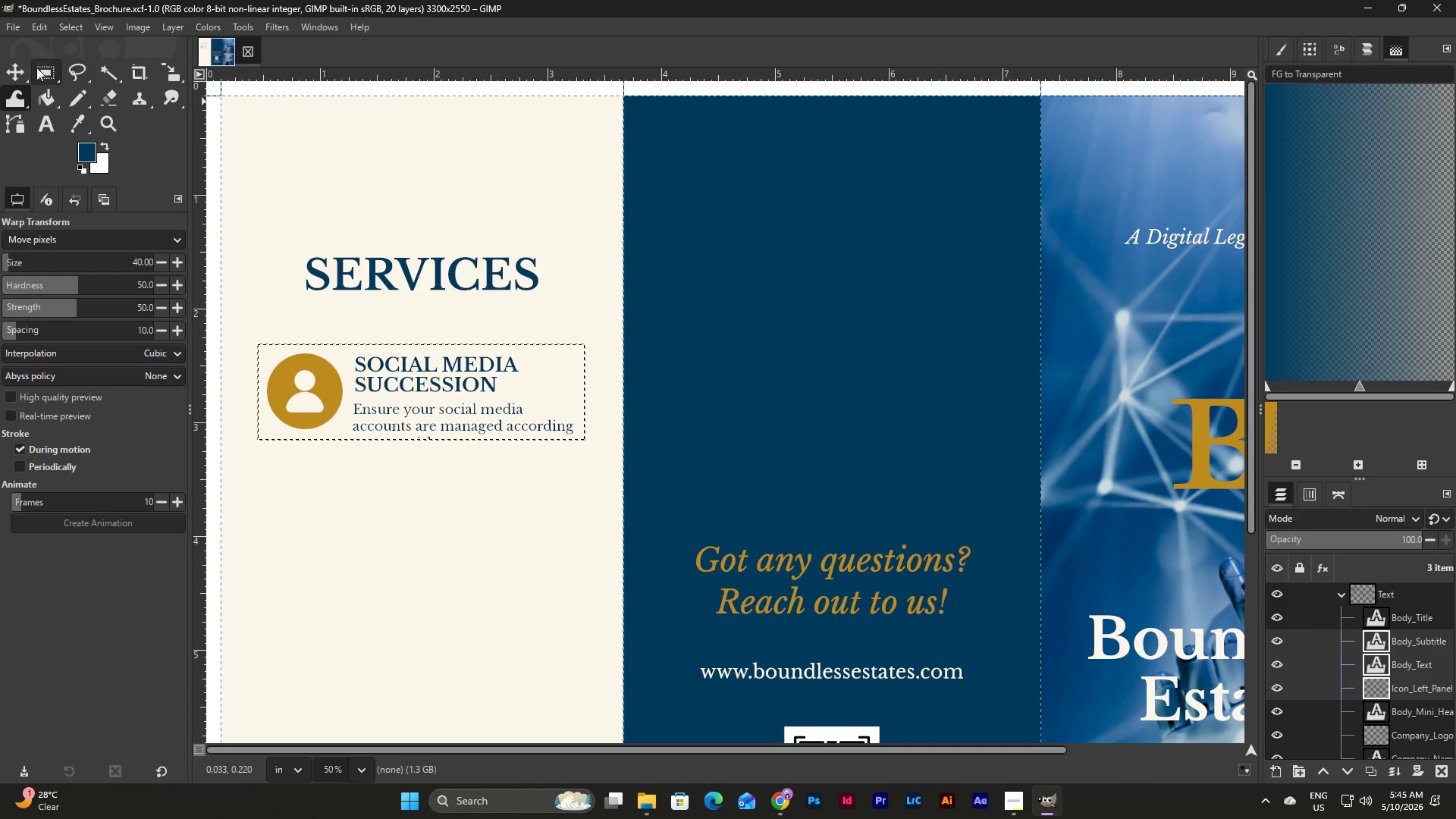 
left_click([13, 68])
 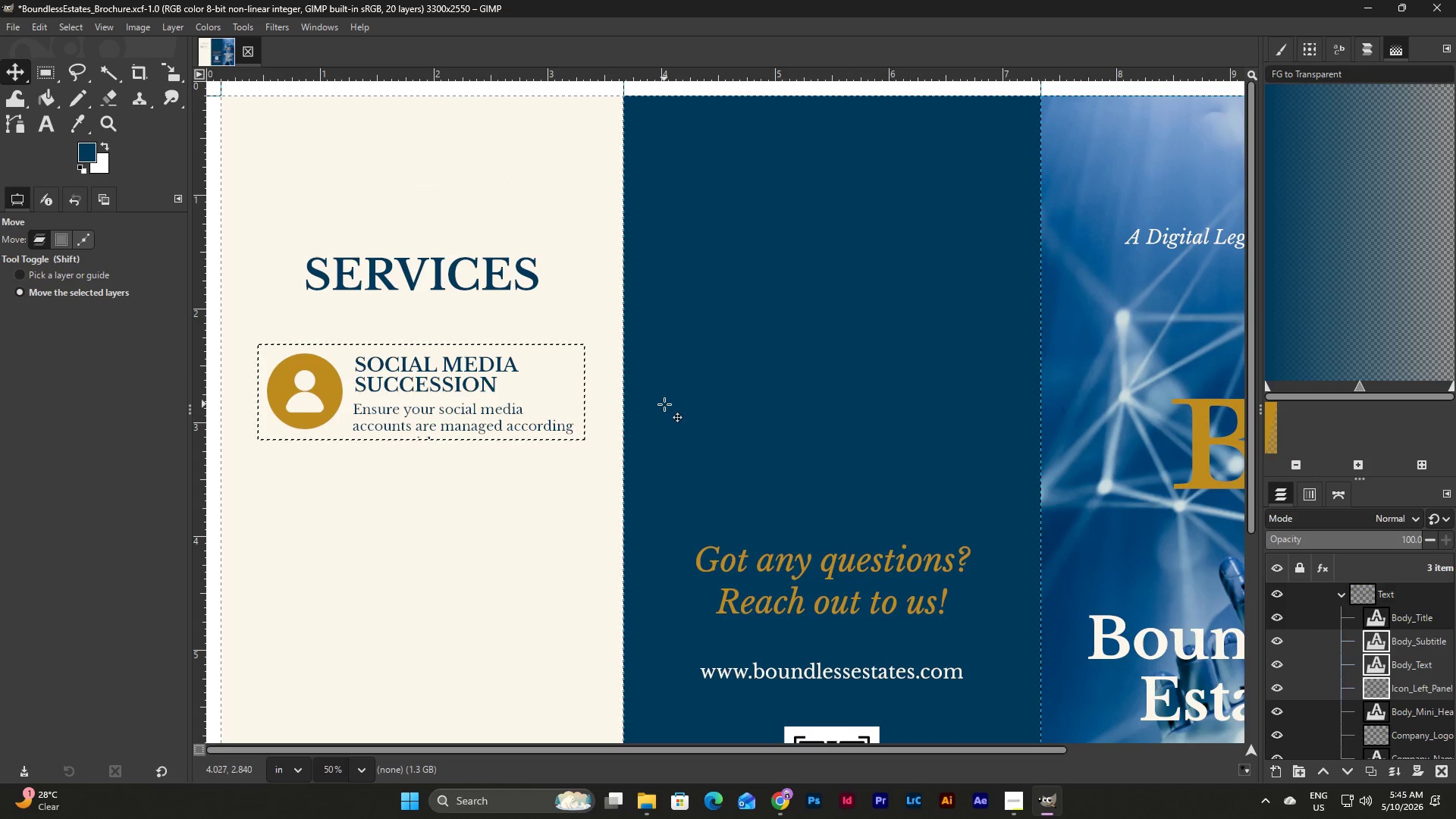 
scroll: coordinate [664, 404], scroll_direction: up, amount: 1.0
 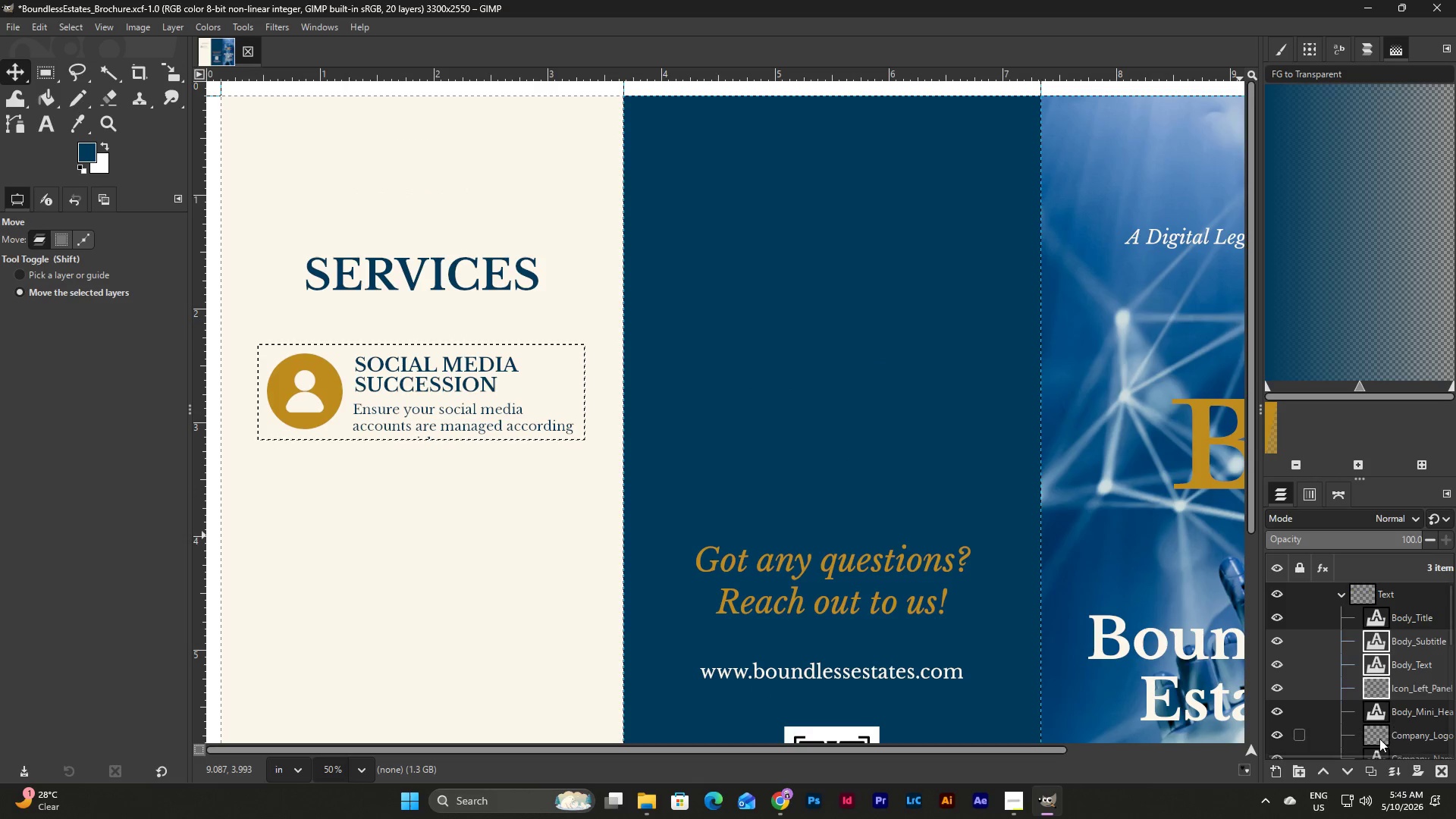 
left_click([1410, 692])
 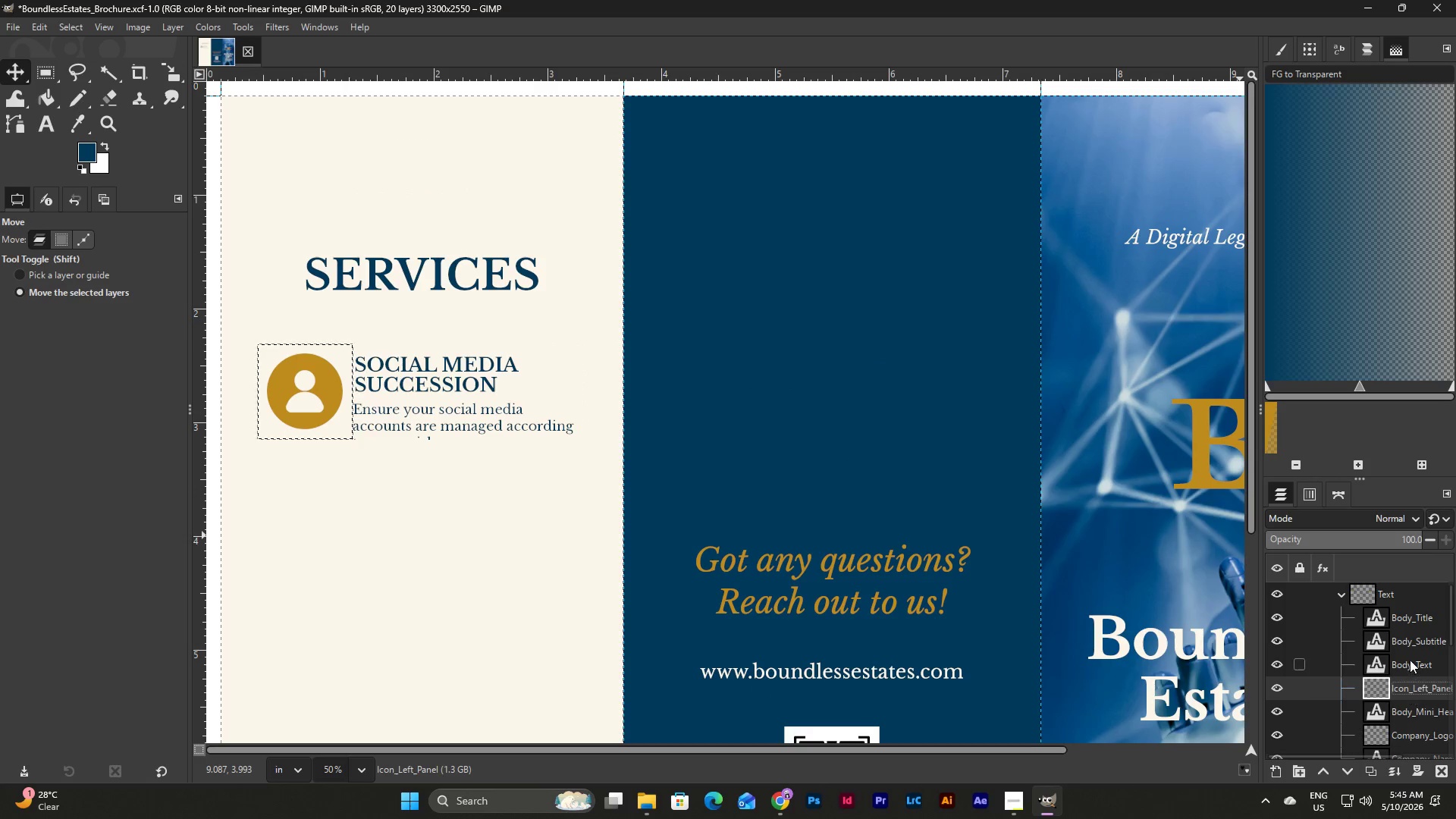 
left_click([1410, 660])
 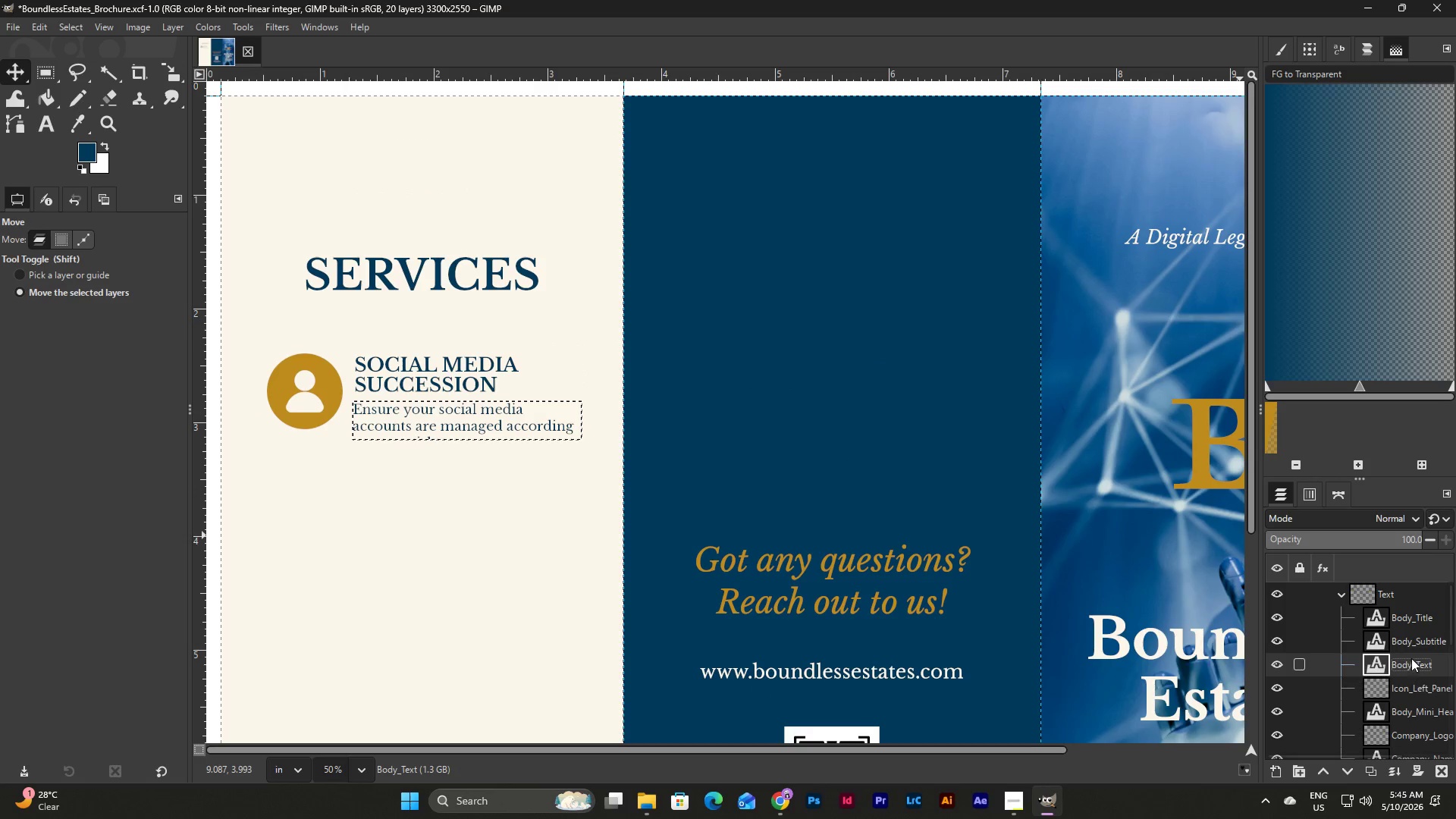 
left_click([1414, 637])
 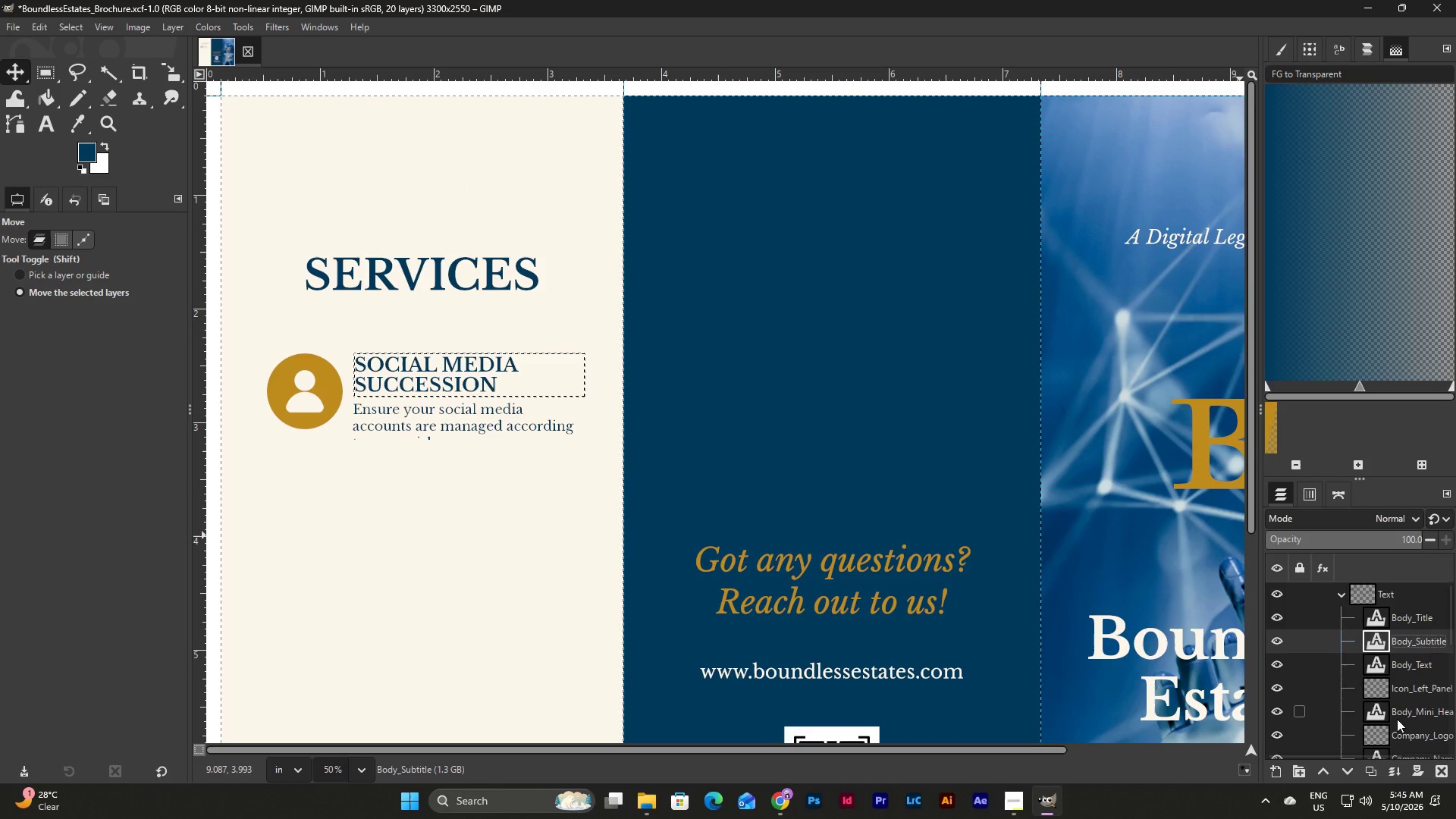 
left_click_drag(start_coordinate=[1368, 755], to_coordinate=[1408, 753])
 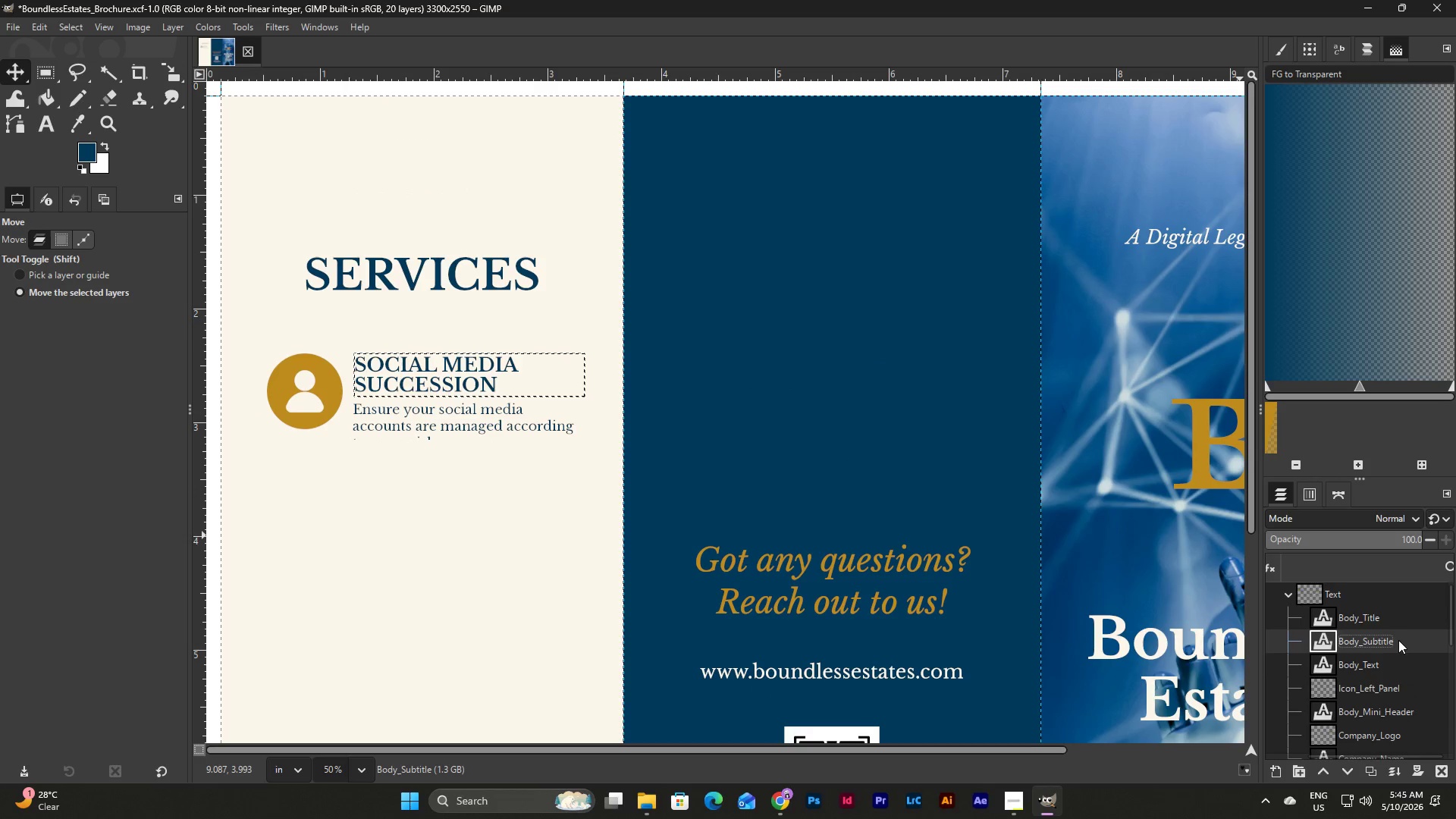 
double_click([1398, 640])
 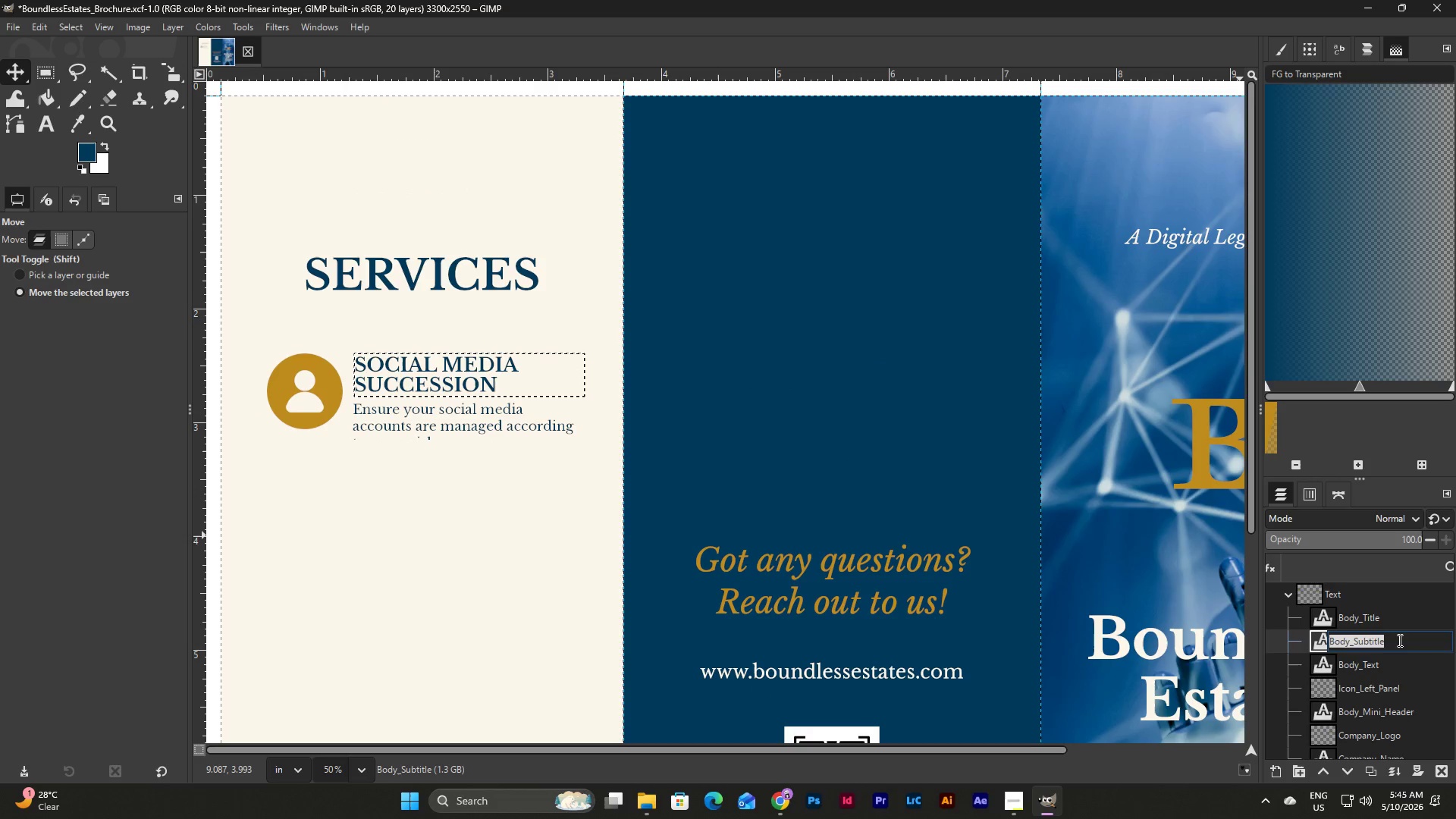 
left_click([1398, 640])
 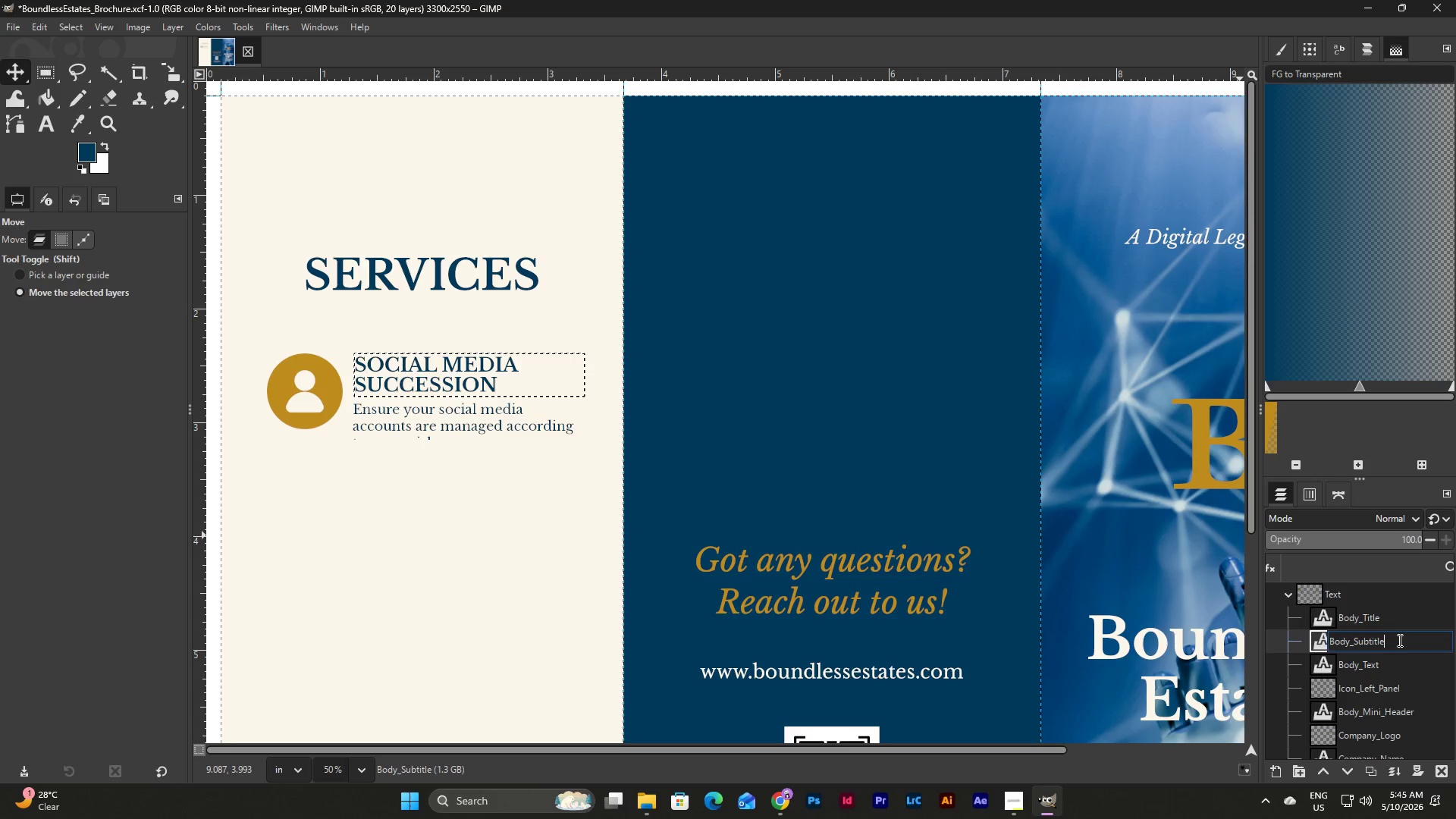 
type(_01)
 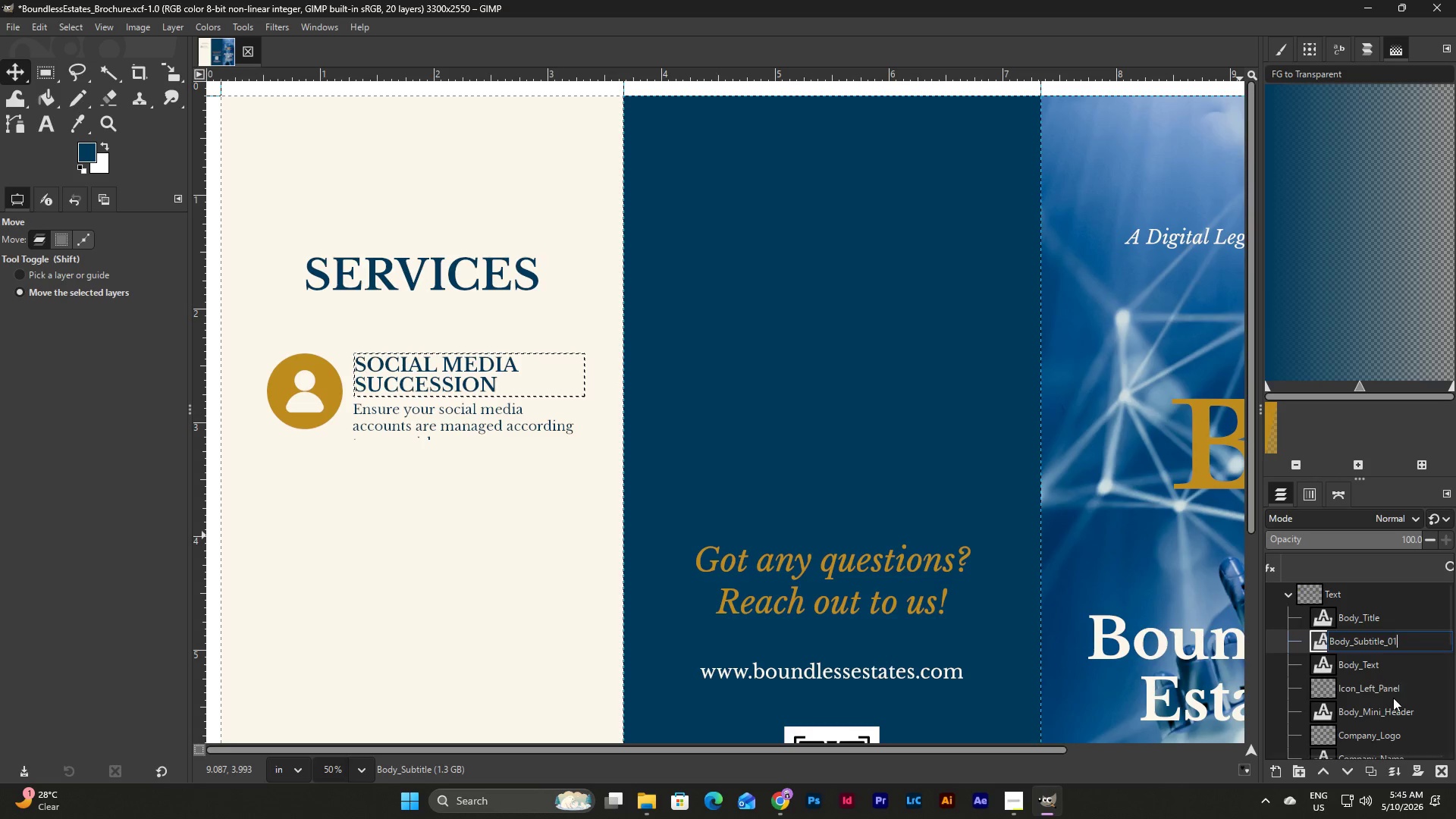 
left_click([1386, 667])
 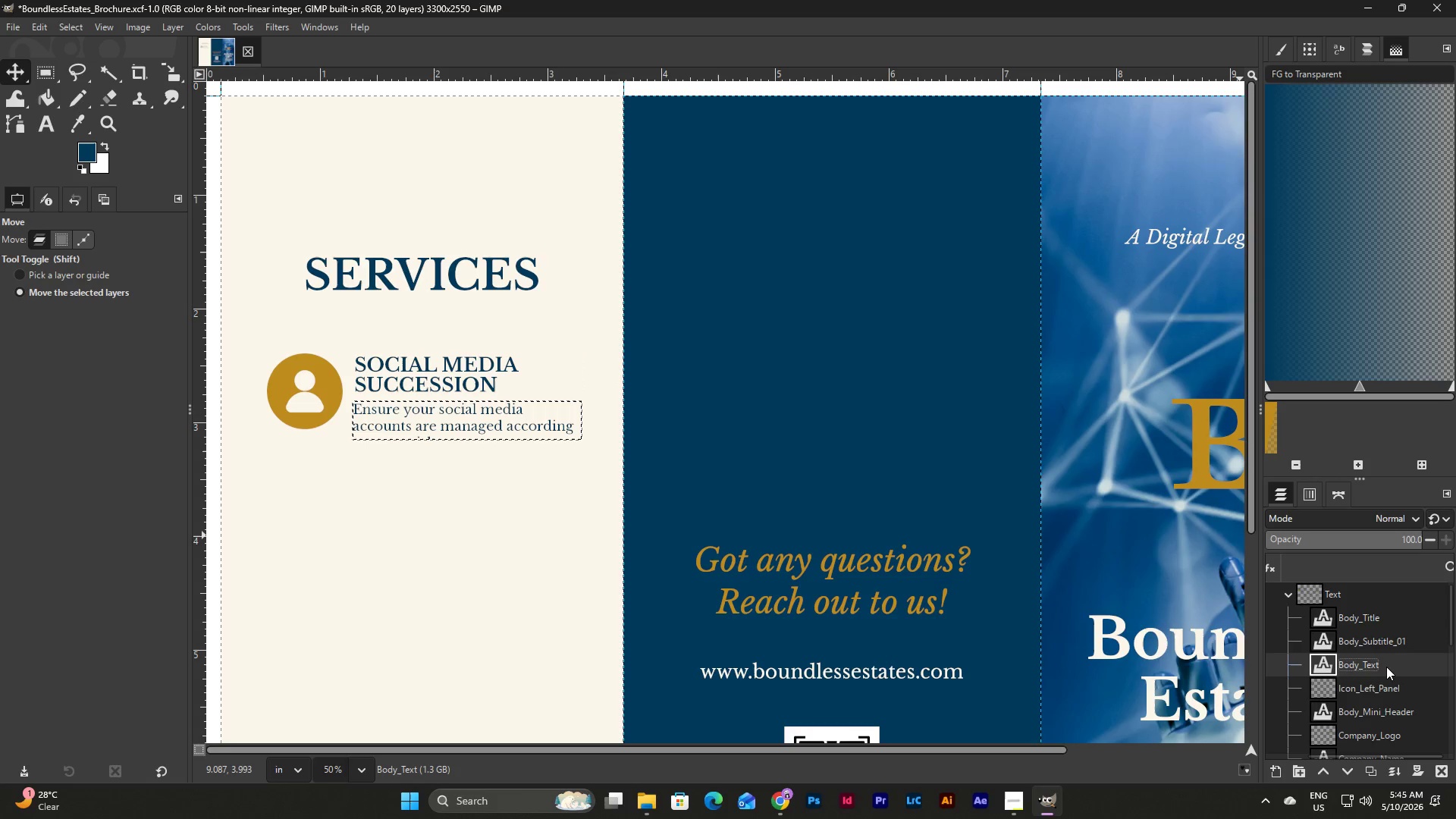 
double_click([1386, 667])
 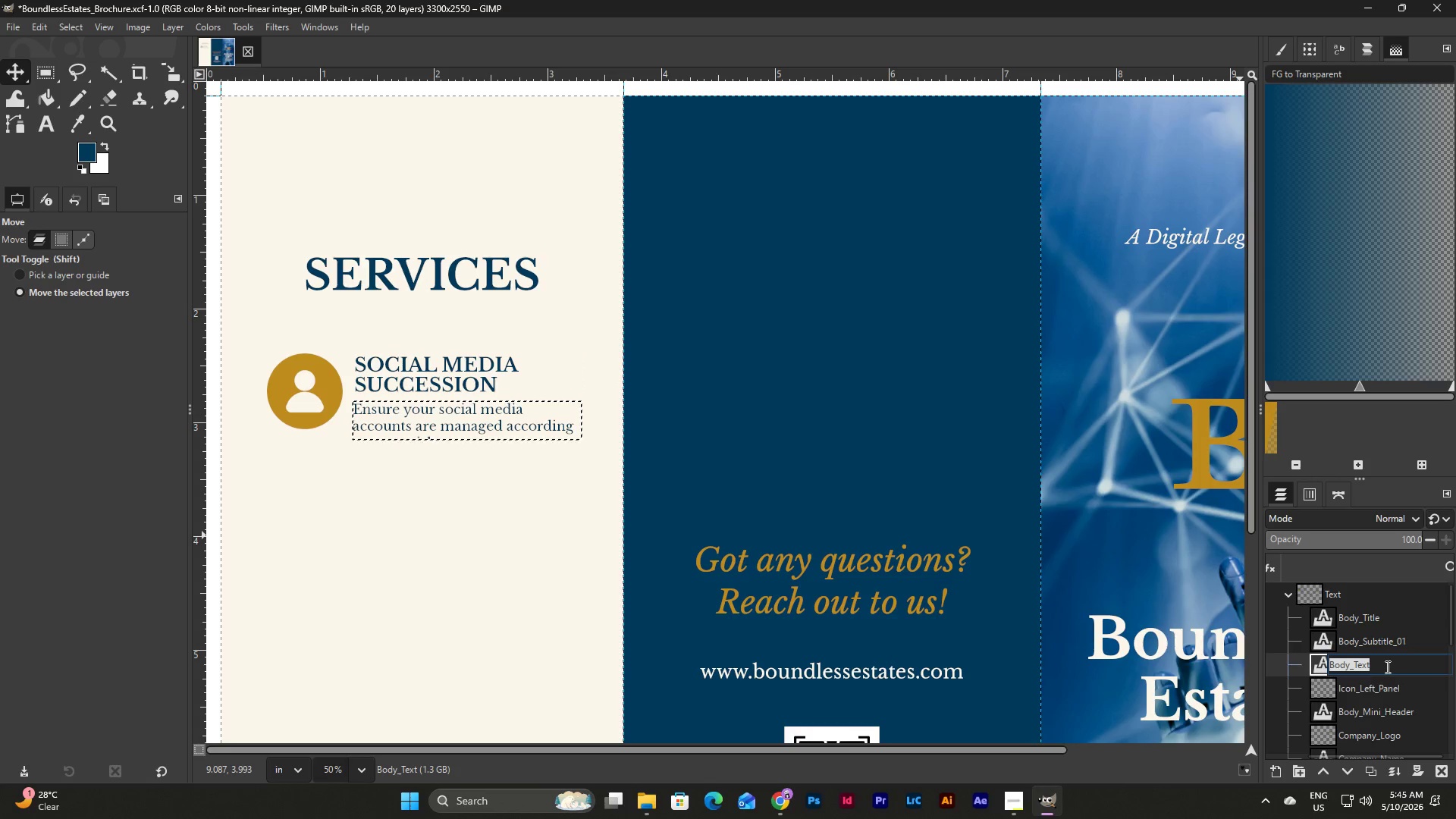 
triple_click([1386, 667])
 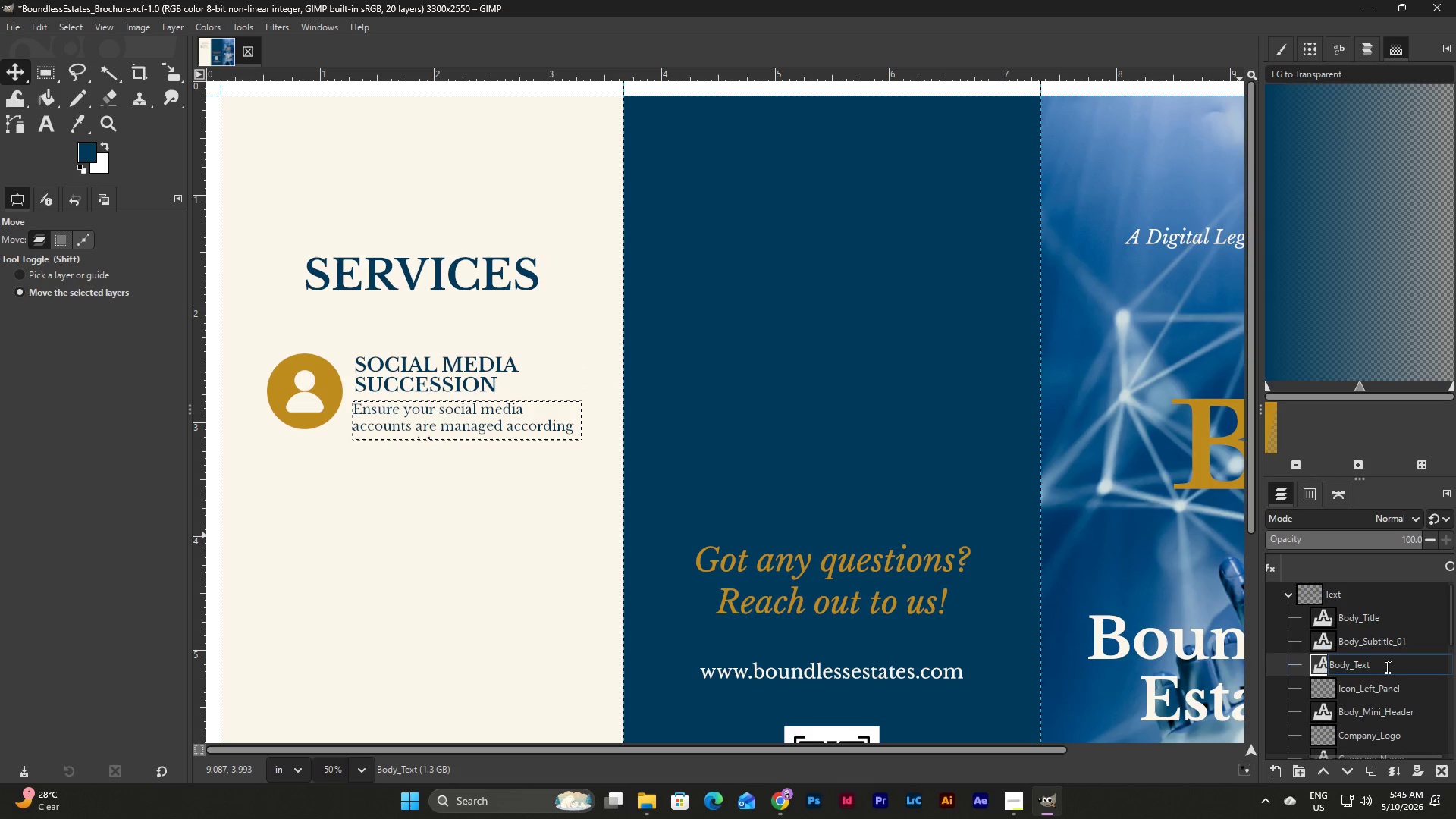 
type(_01)
 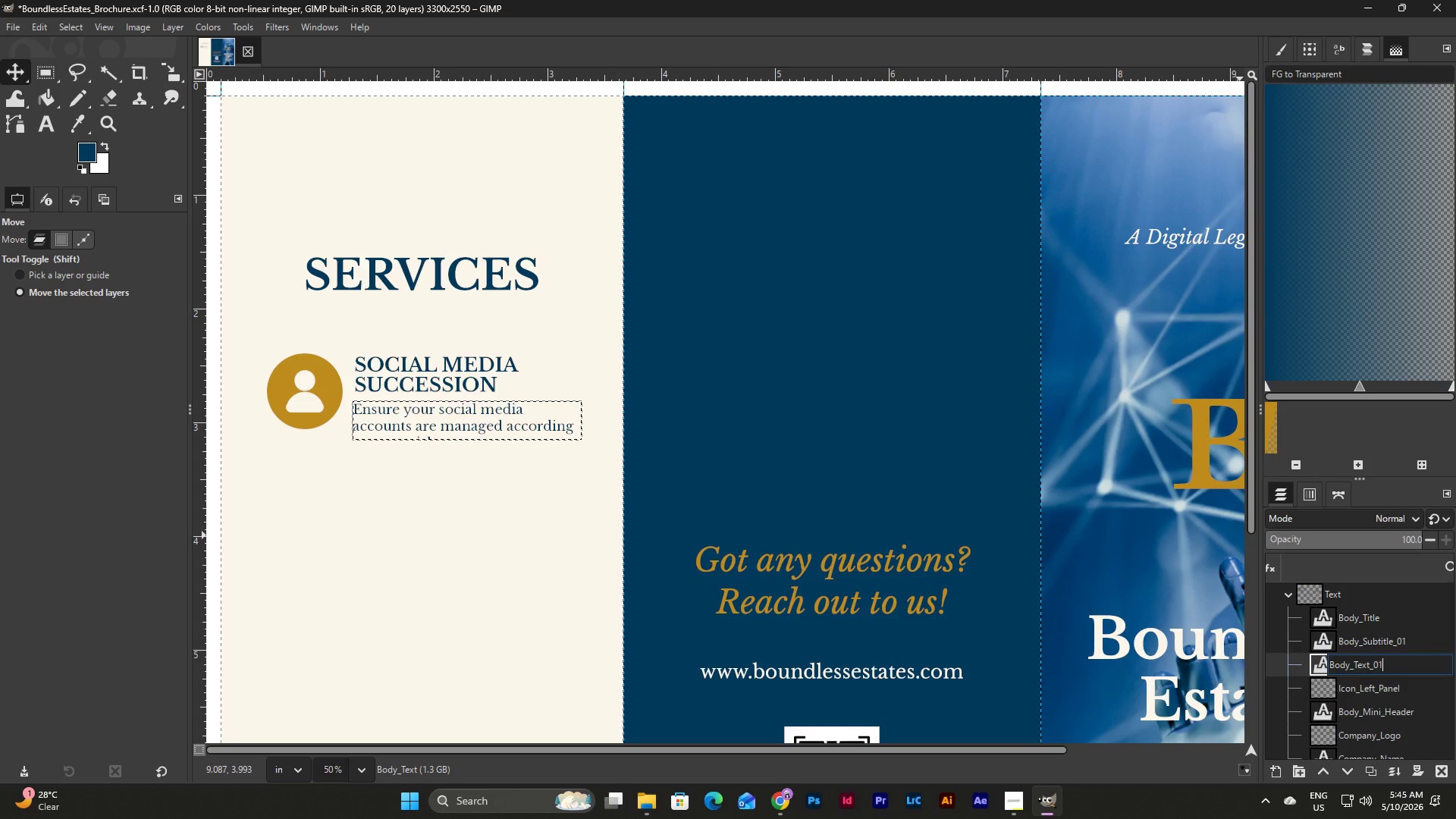 
key(Enter)
 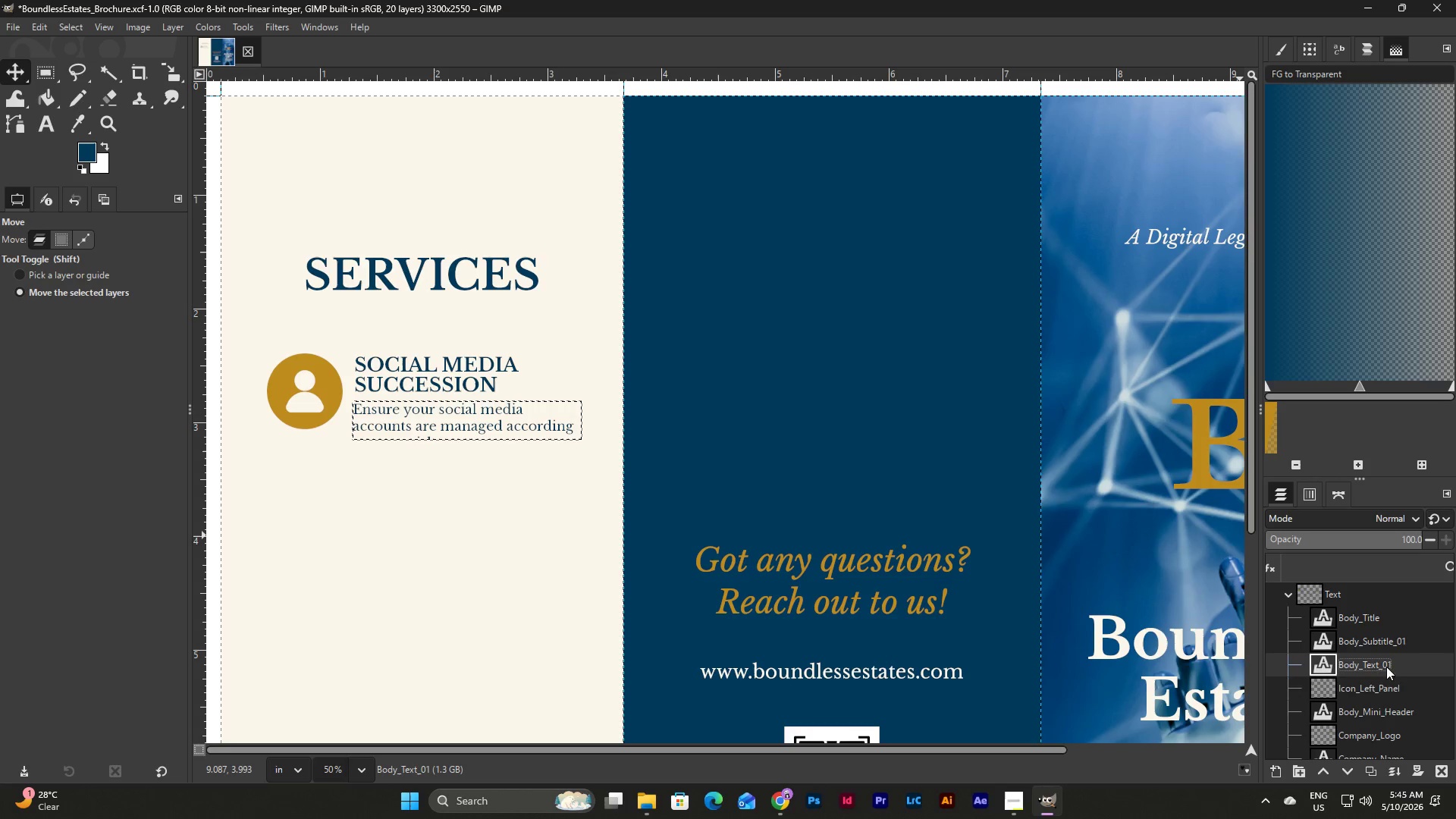 
double_click([1409, 685])
 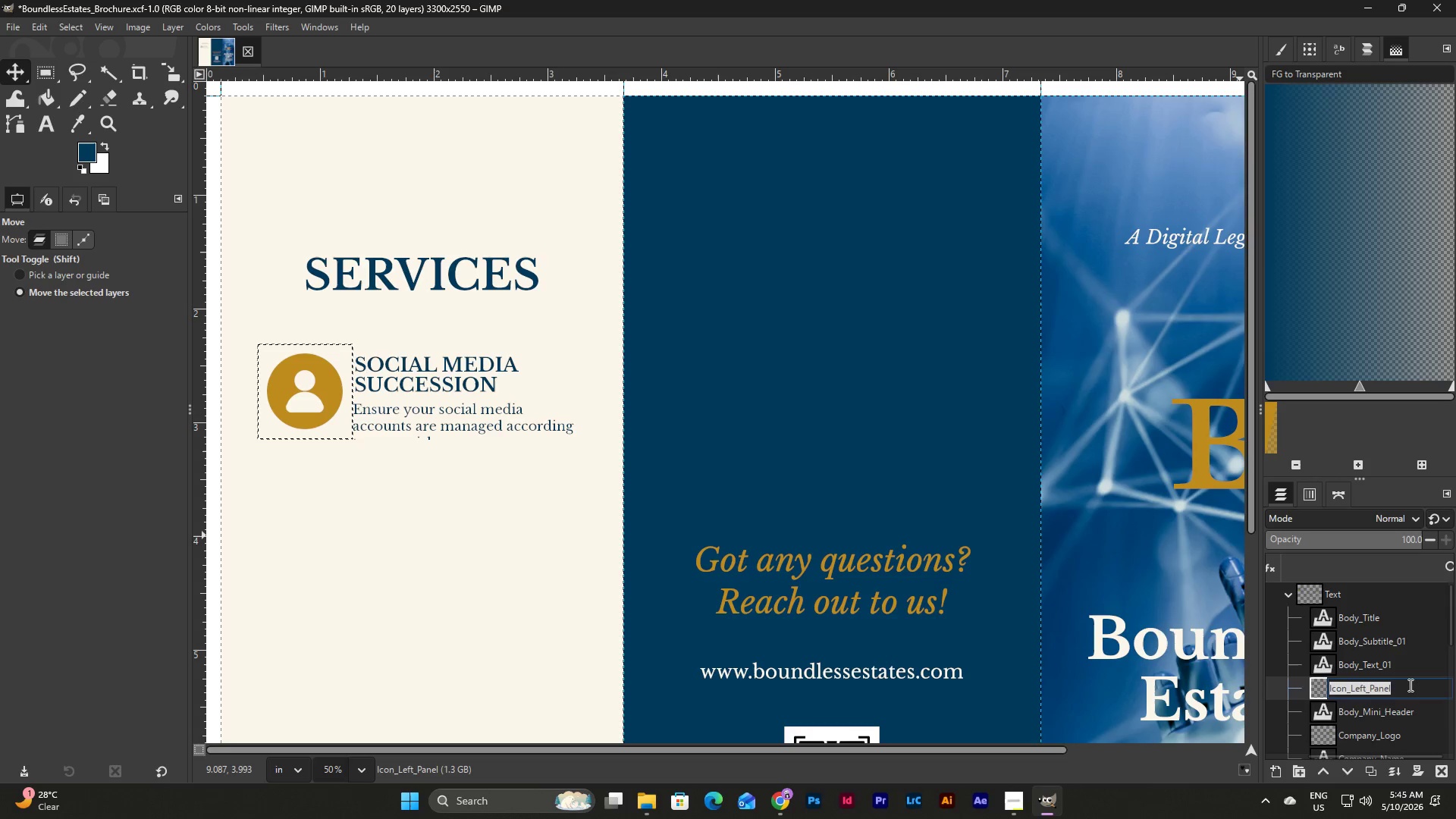 
left_click([1409, 685])
 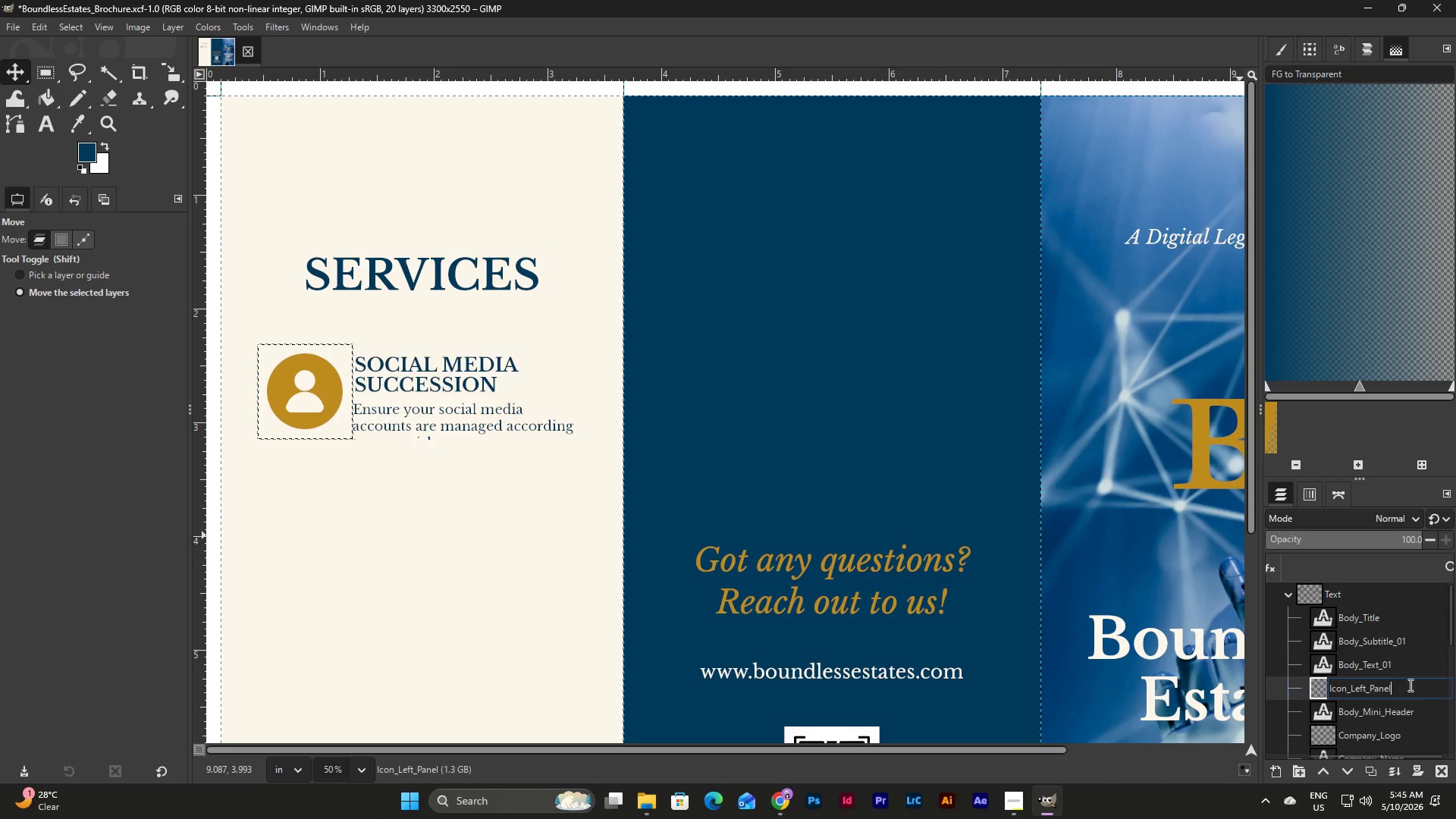 
hold_key(key=ShiftLeft, duration=0.5)
 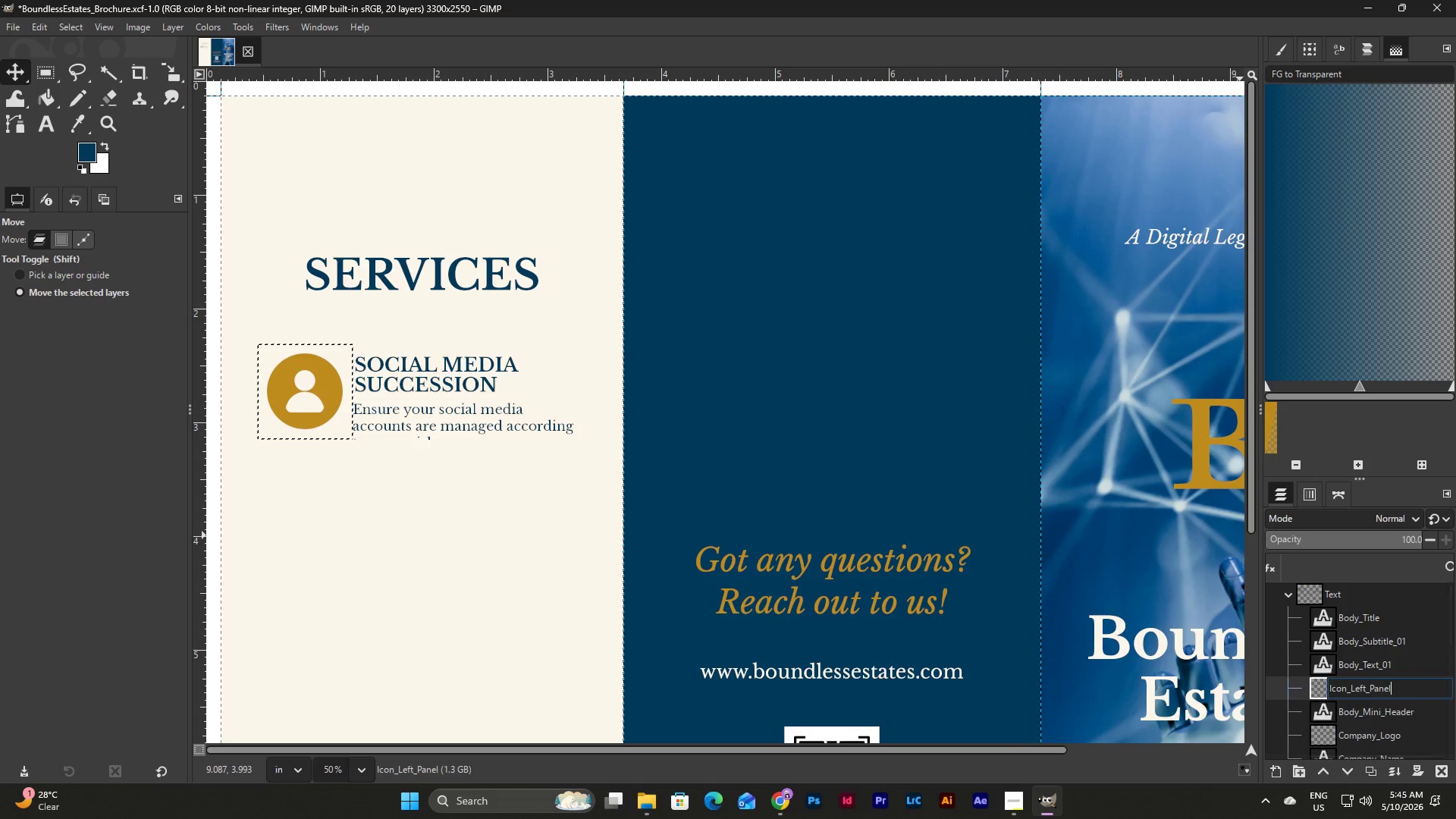 
type(-)
key(Backspace)
type(_01)
 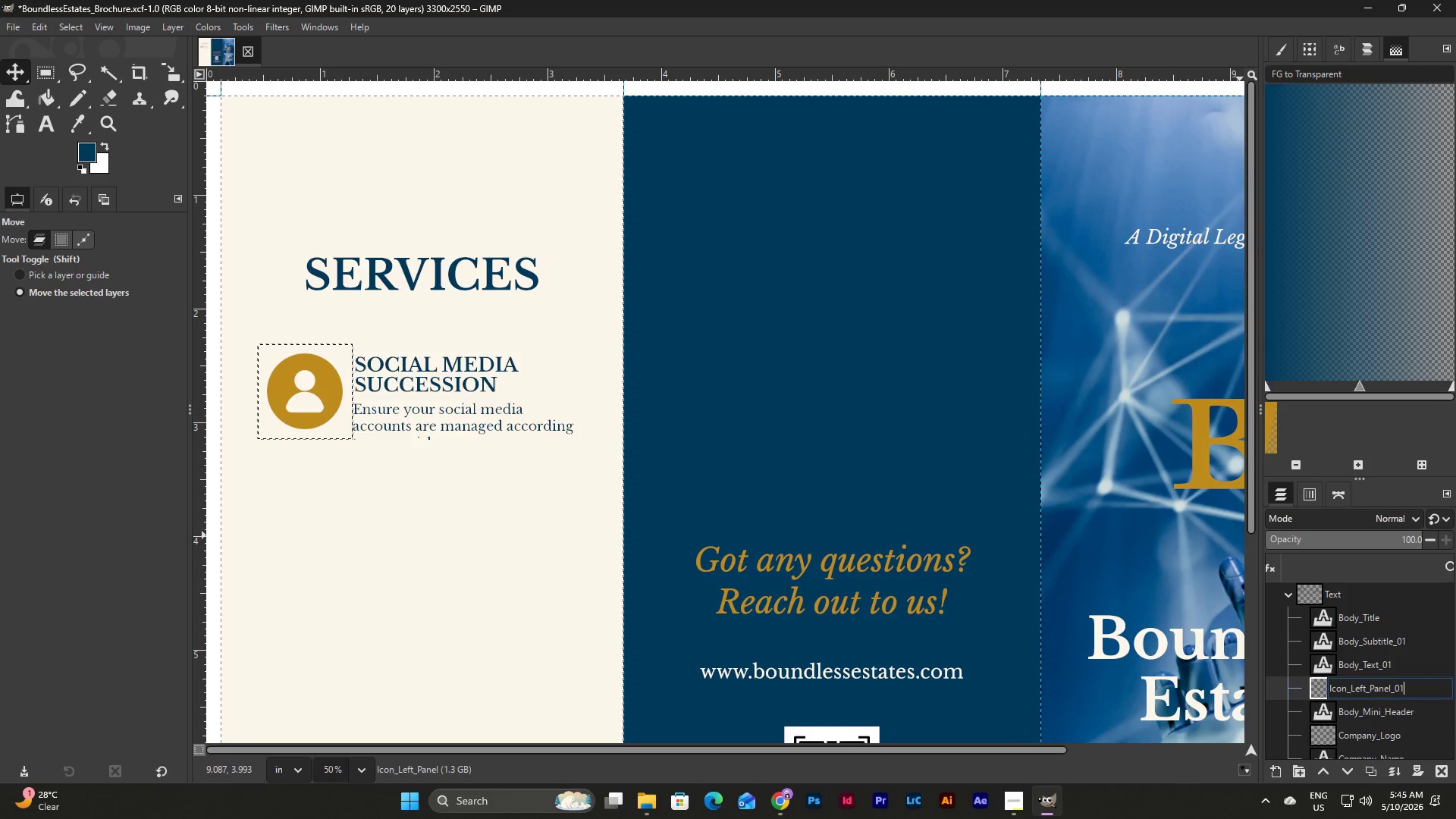 
key(Enter)
 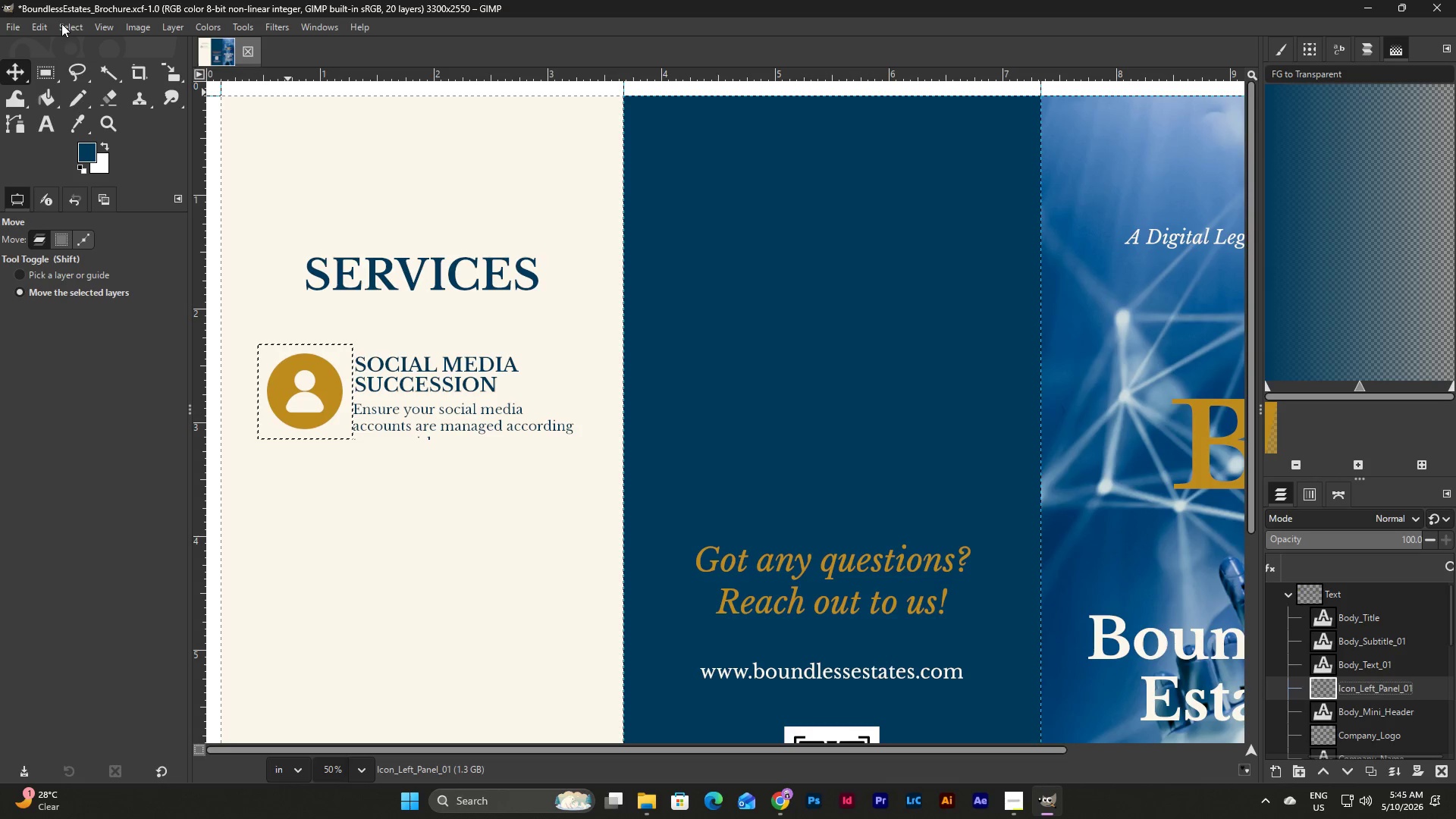 
left_click([11, 18])
 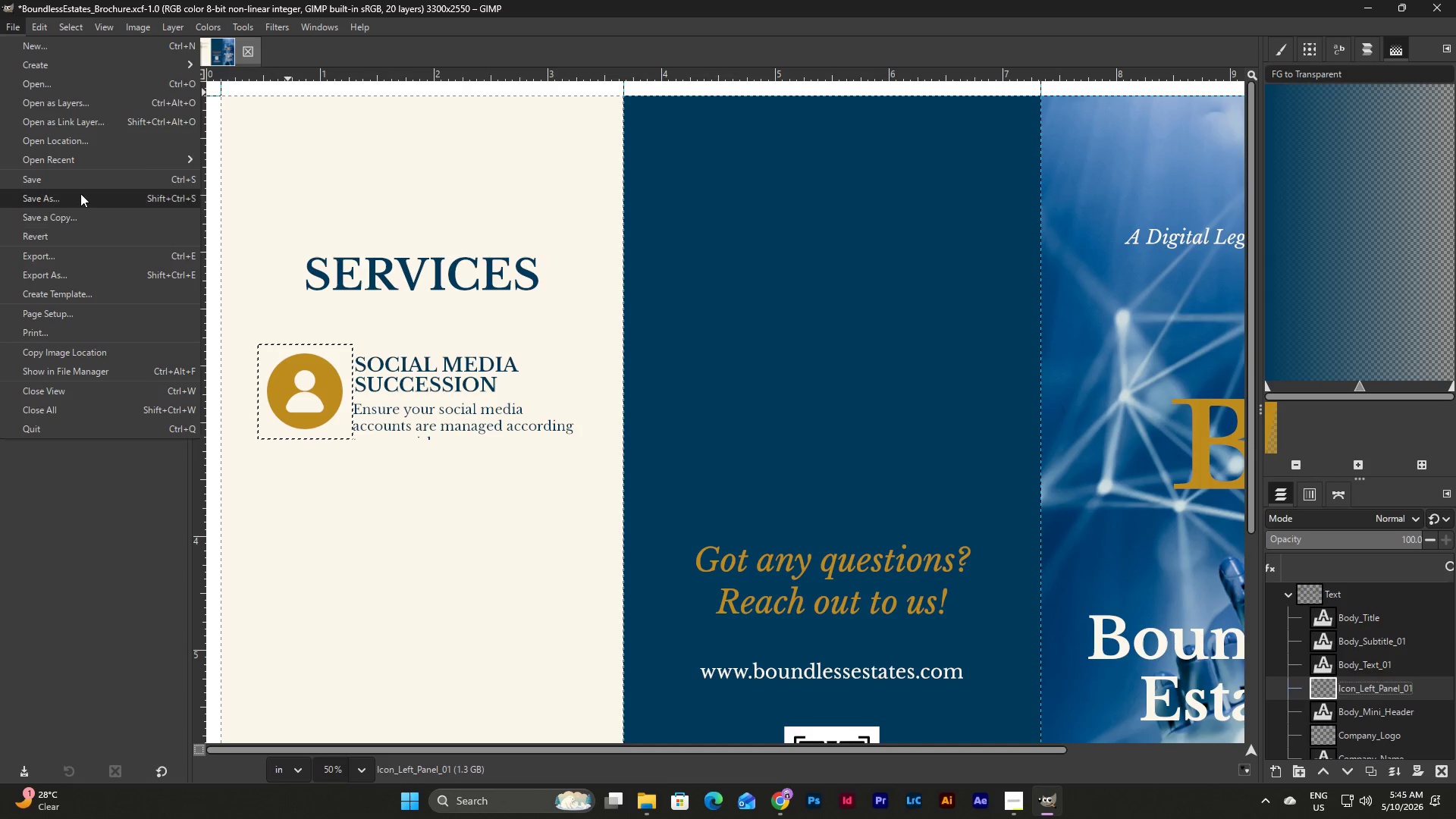 
left_click([84, 183])
 